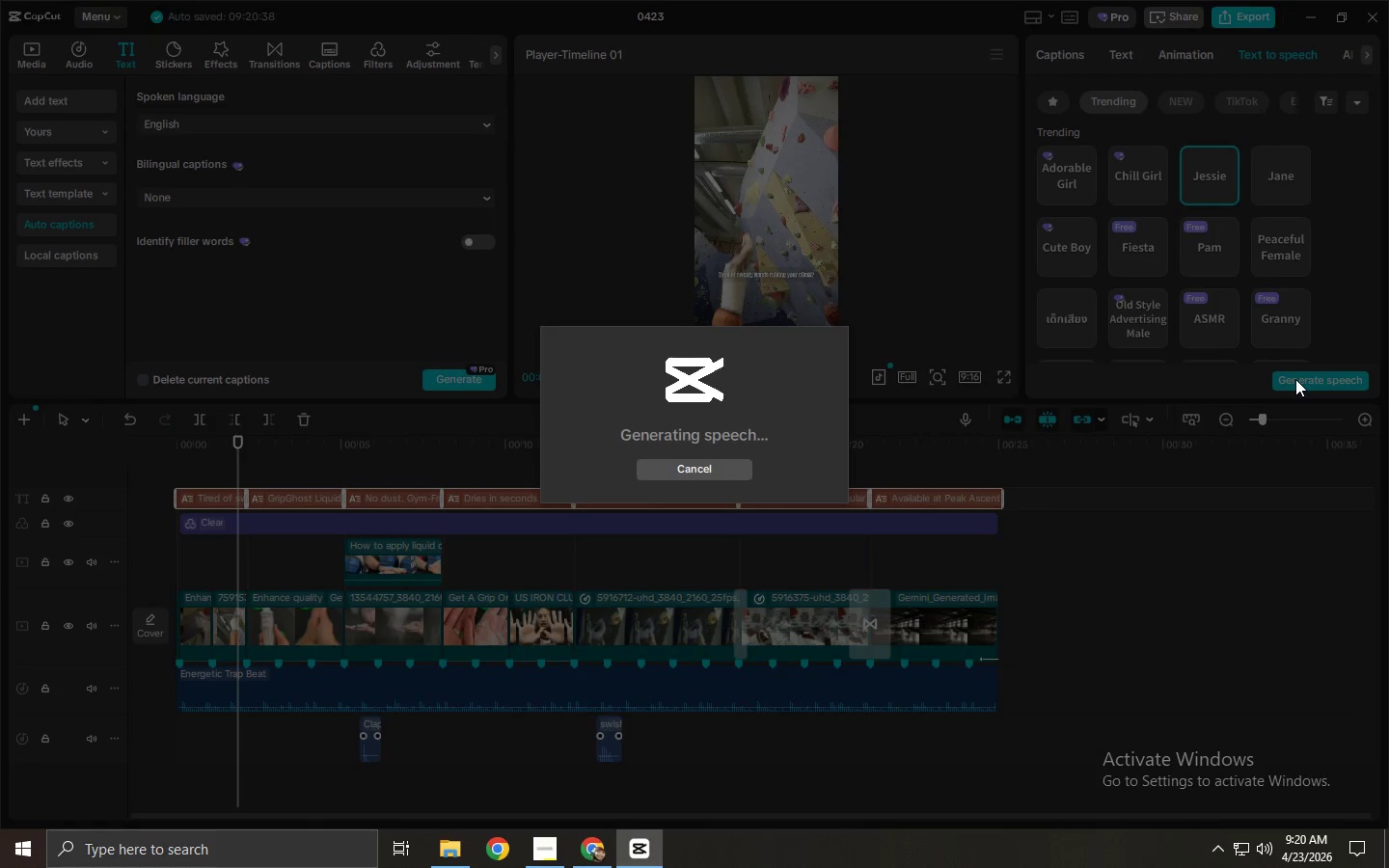 
left_click_drag(start_coordinate=[228, 443], to_coordinate=[90, 439])
 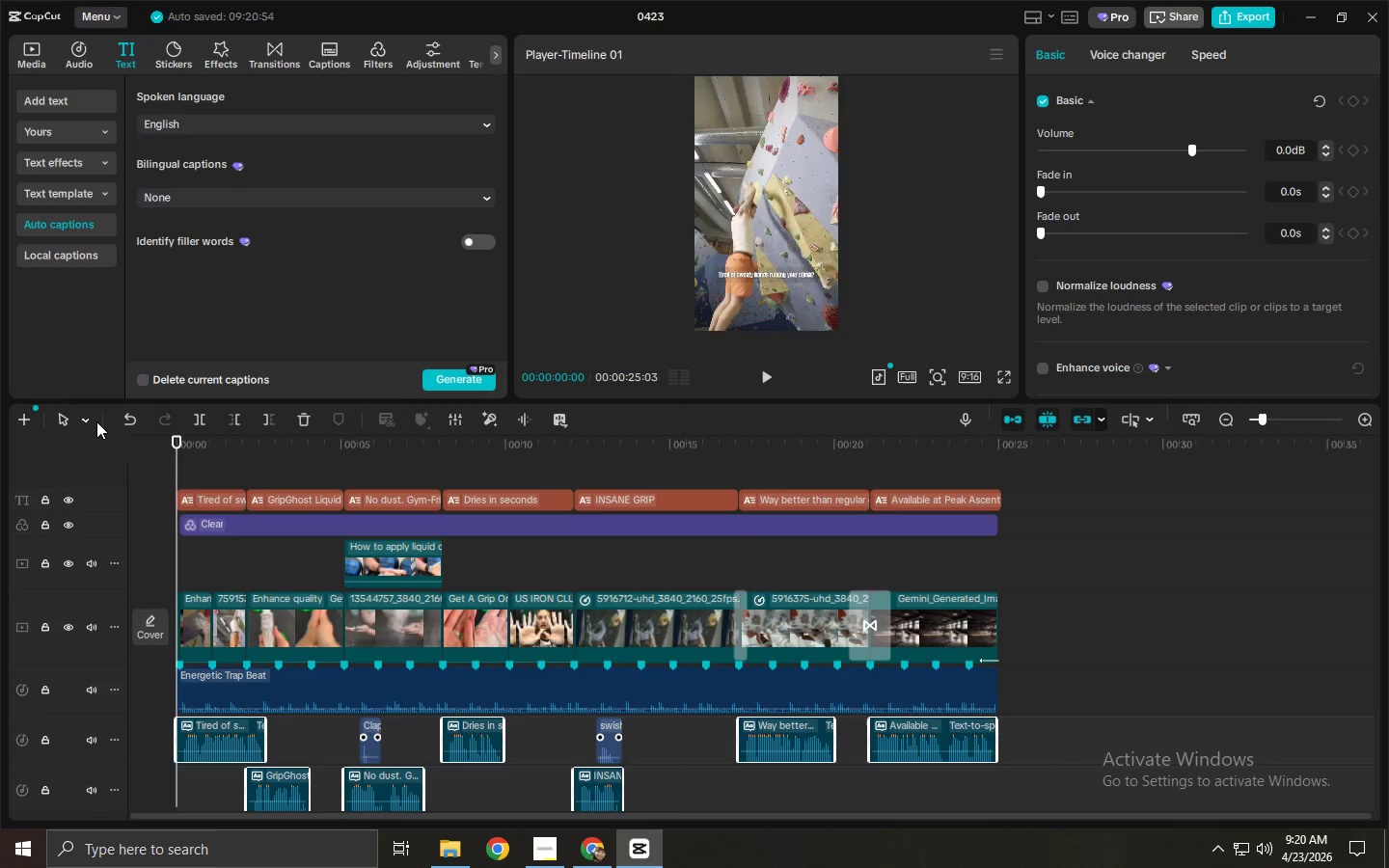 
key(Space)
 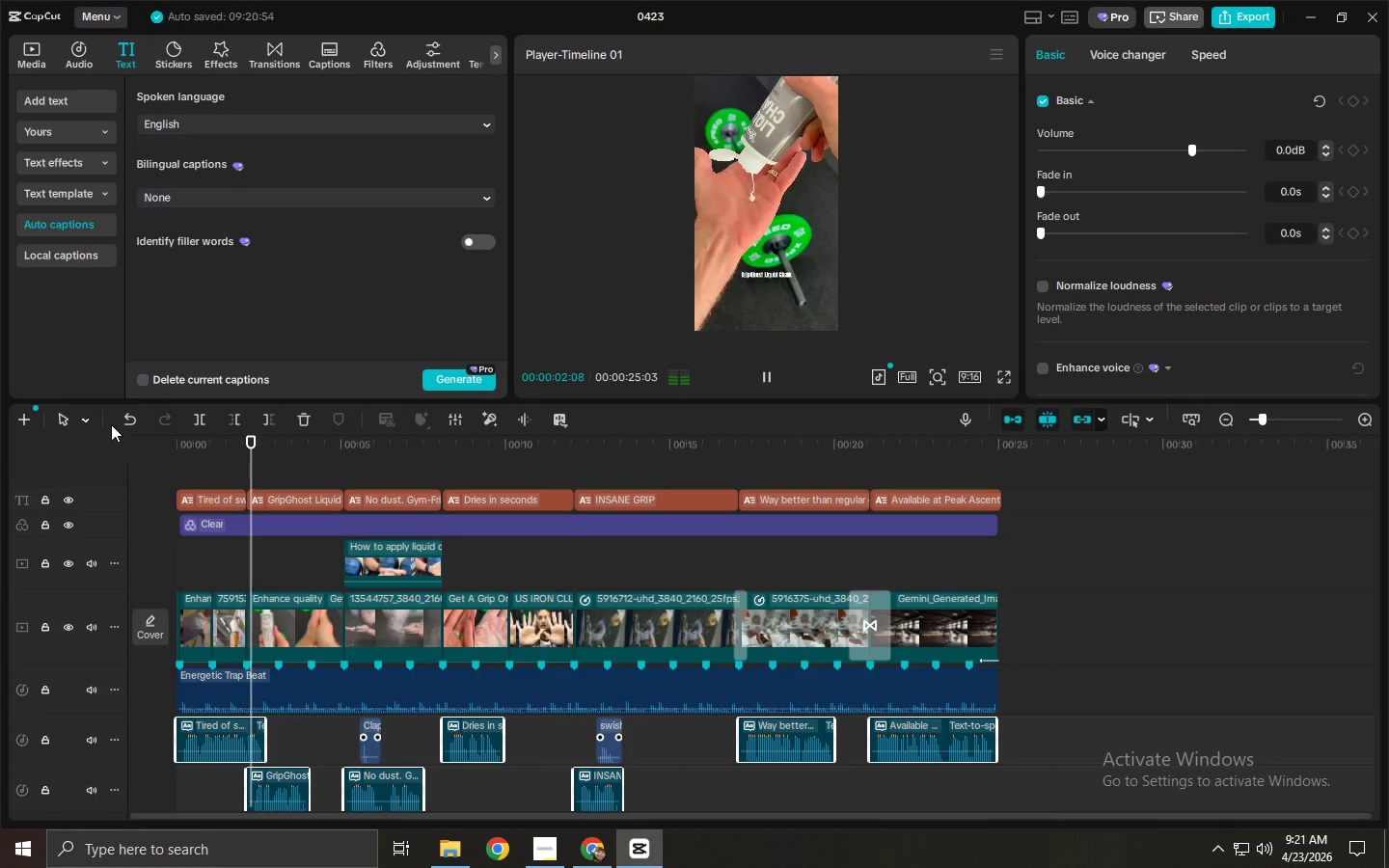 
key(Space)
 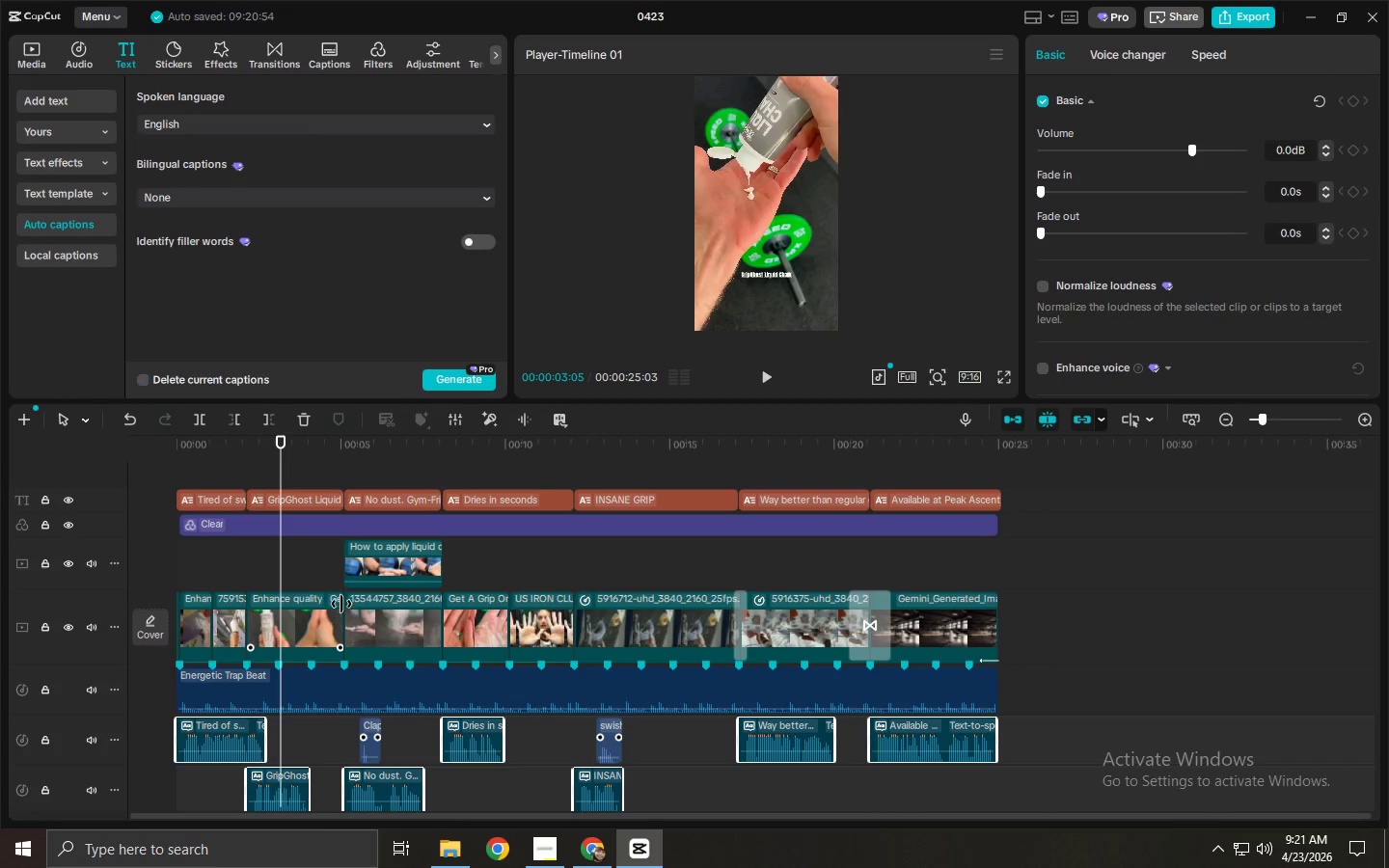 
key(Space)
 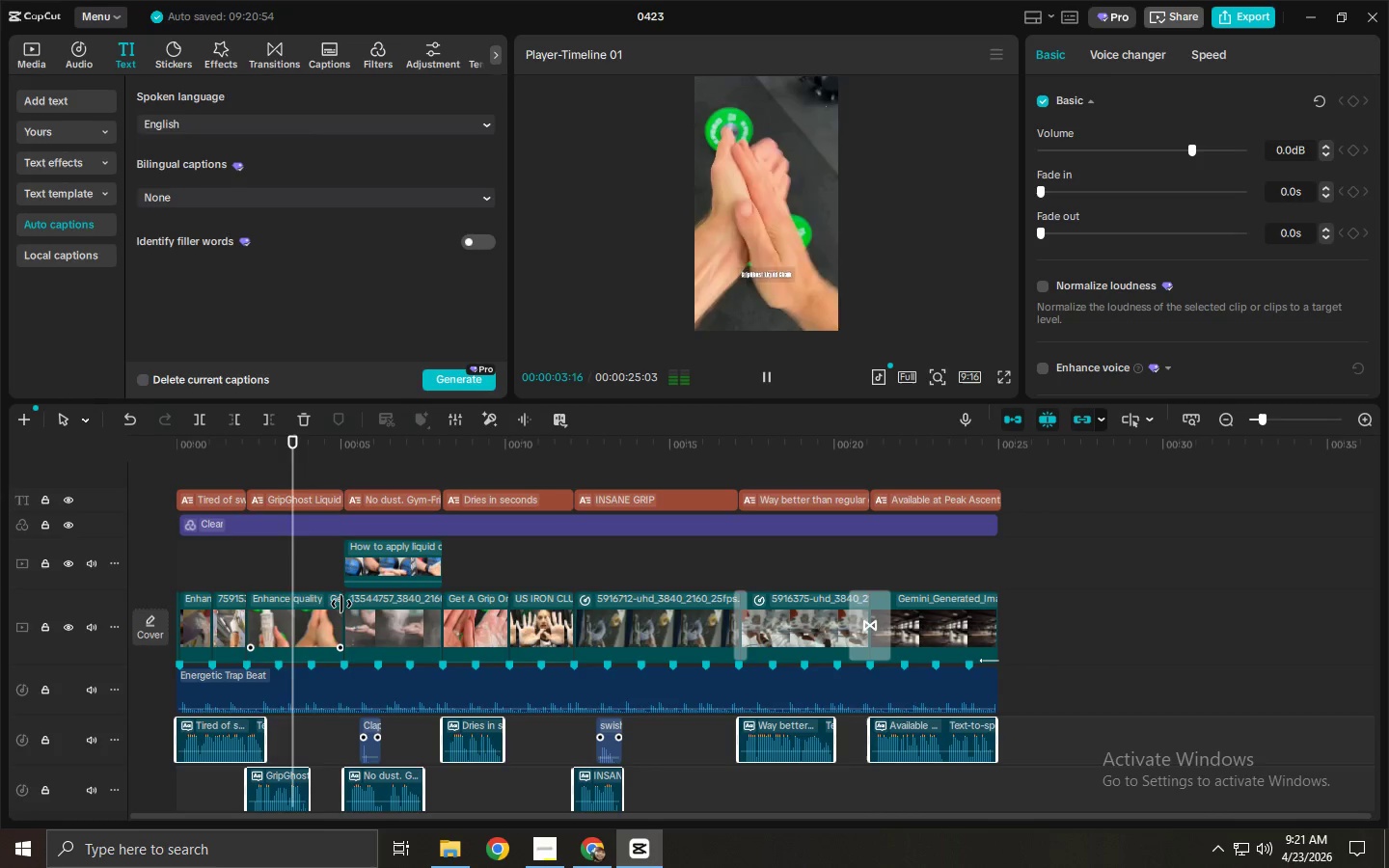 
key(Space)
 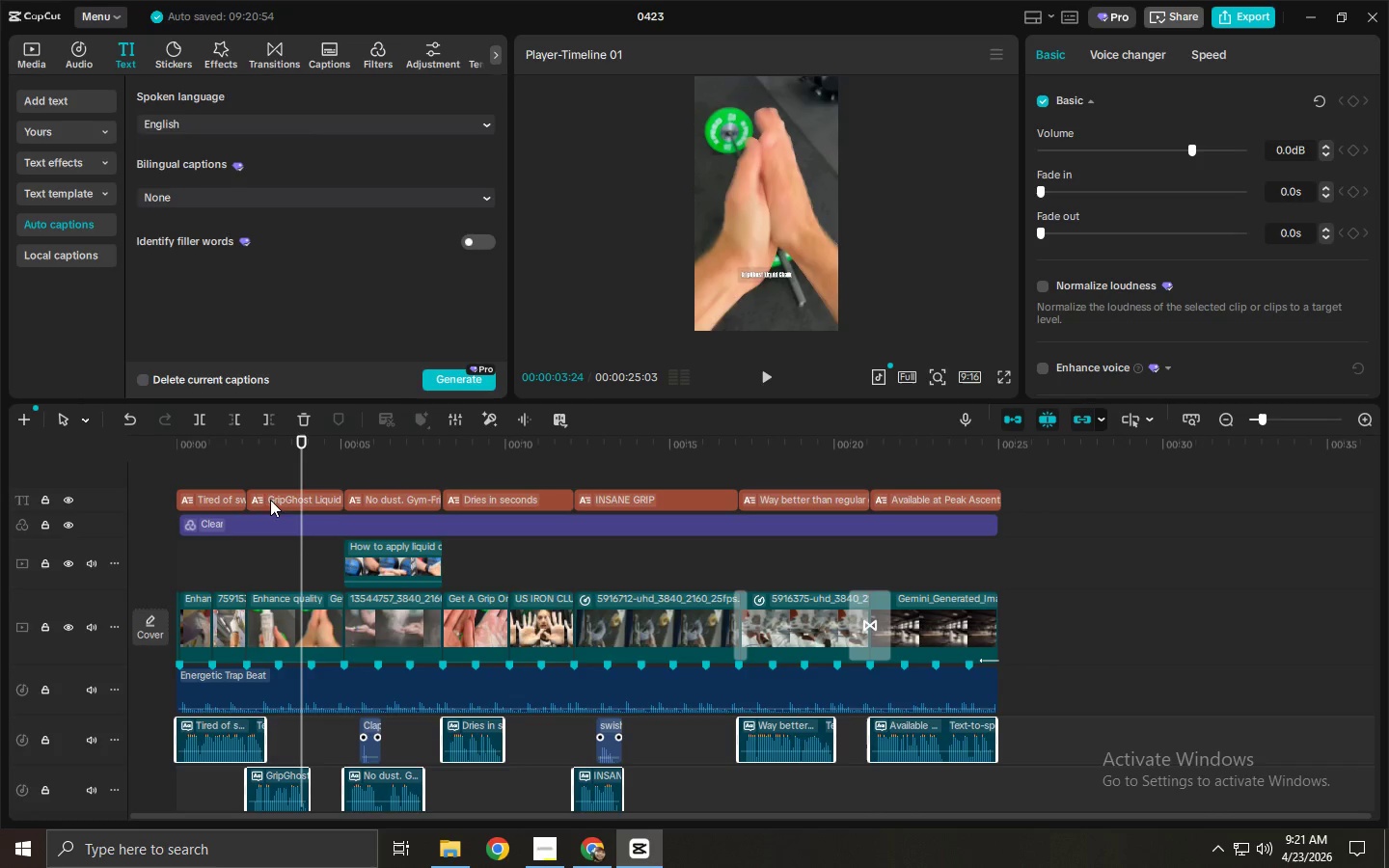 
left_click_drag(start_coordinate=[255, 451], to_coordinate=[246, 451])
 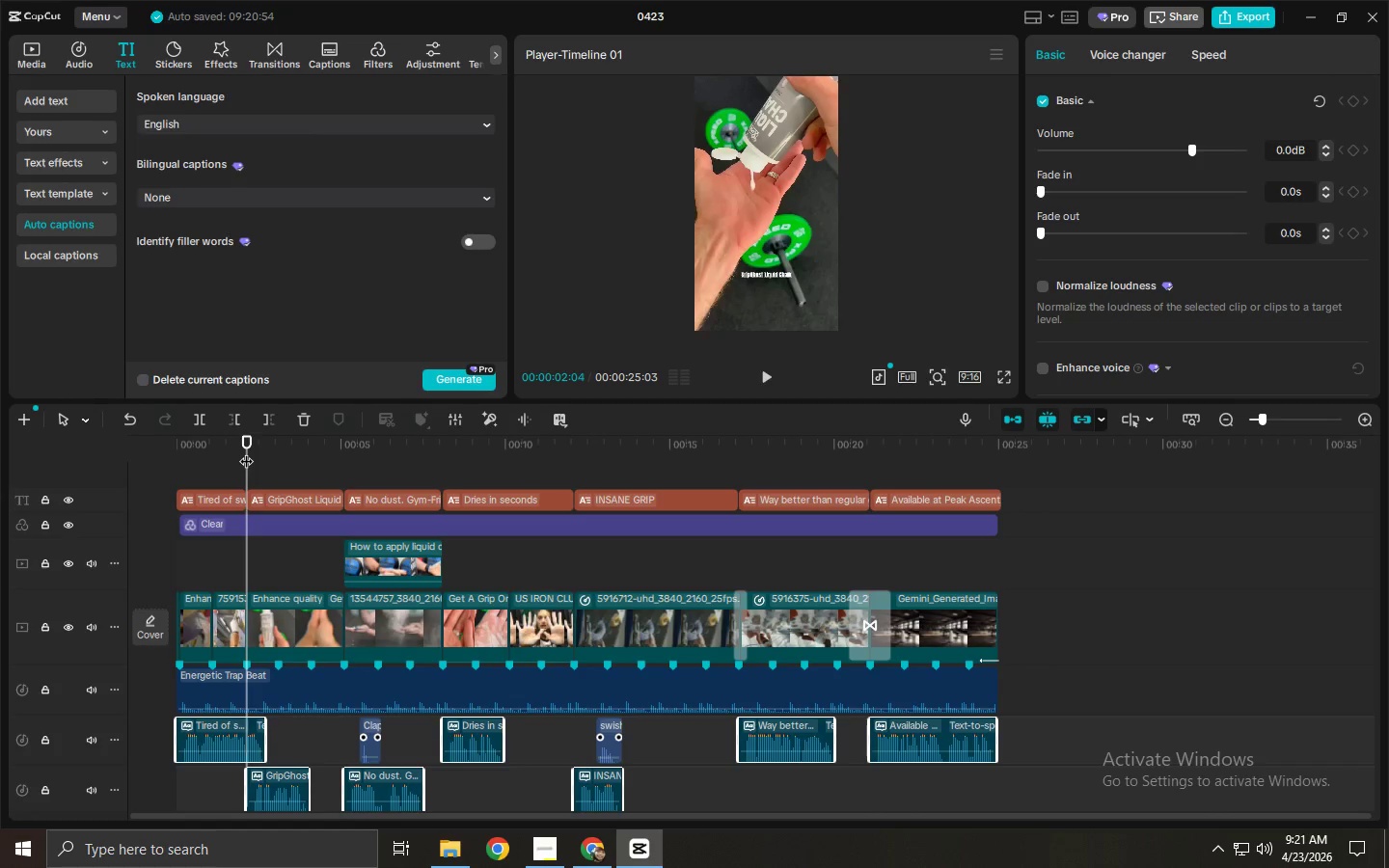 
key(Space)
 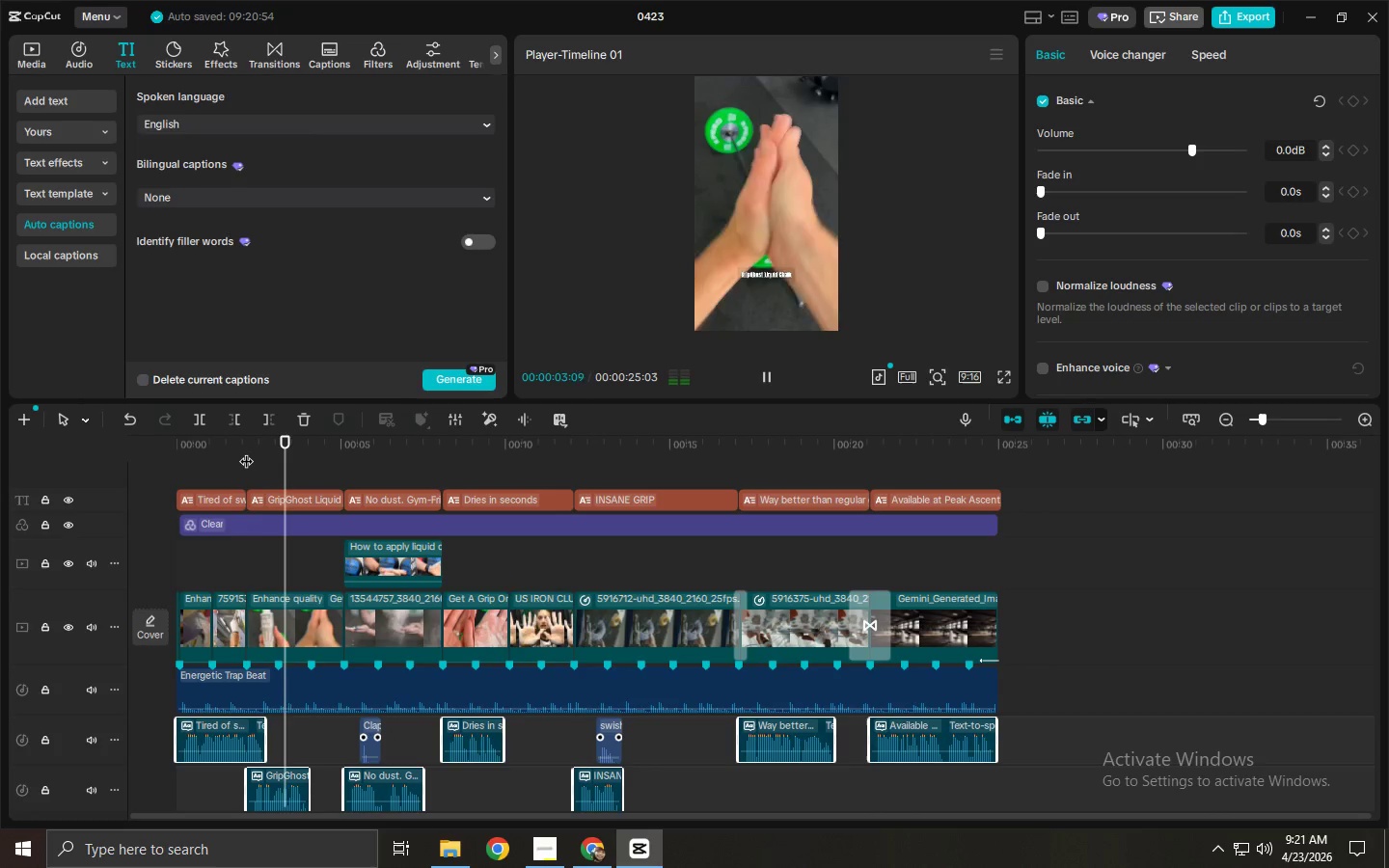 
key(Space)
 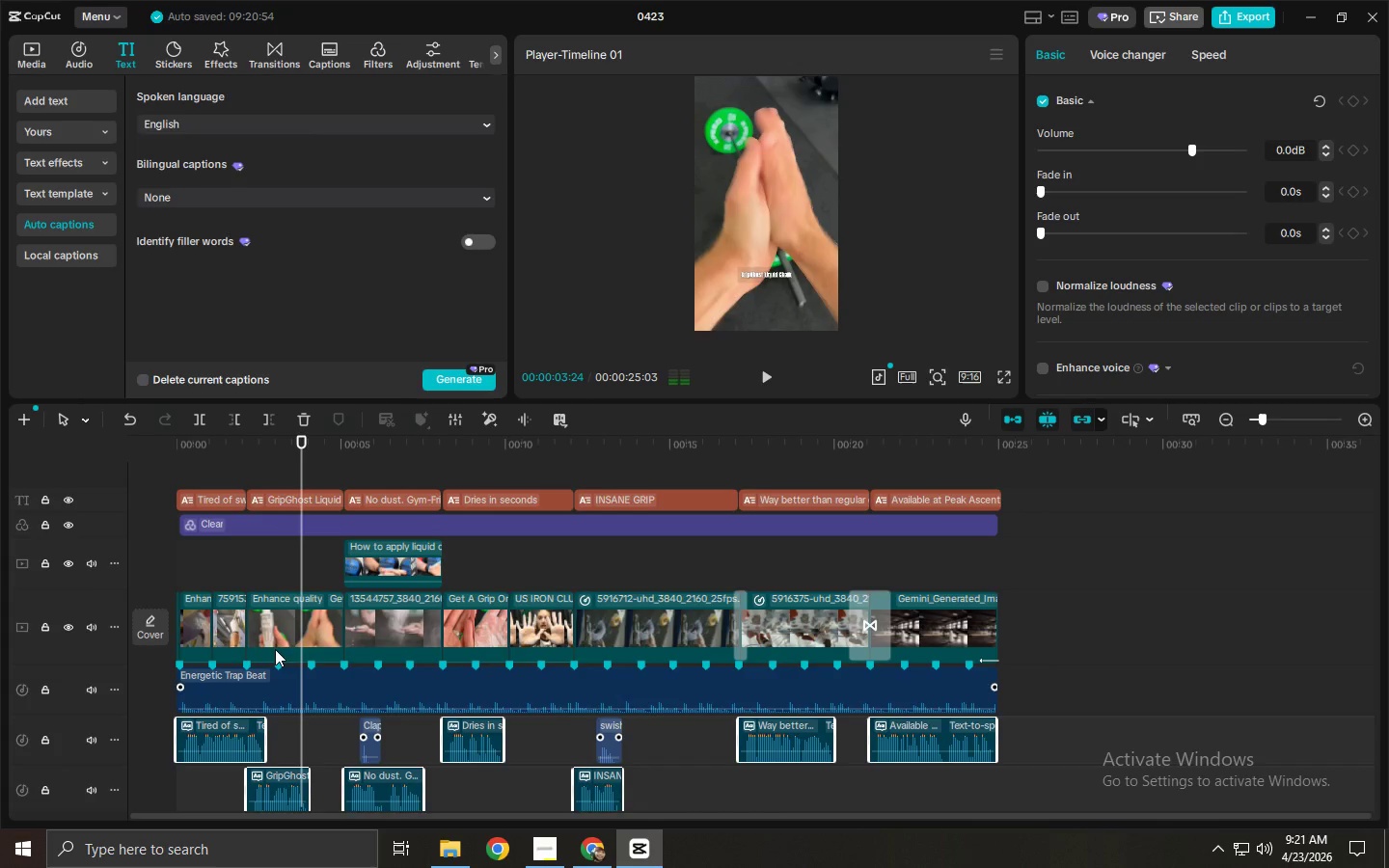 
key(Space)
 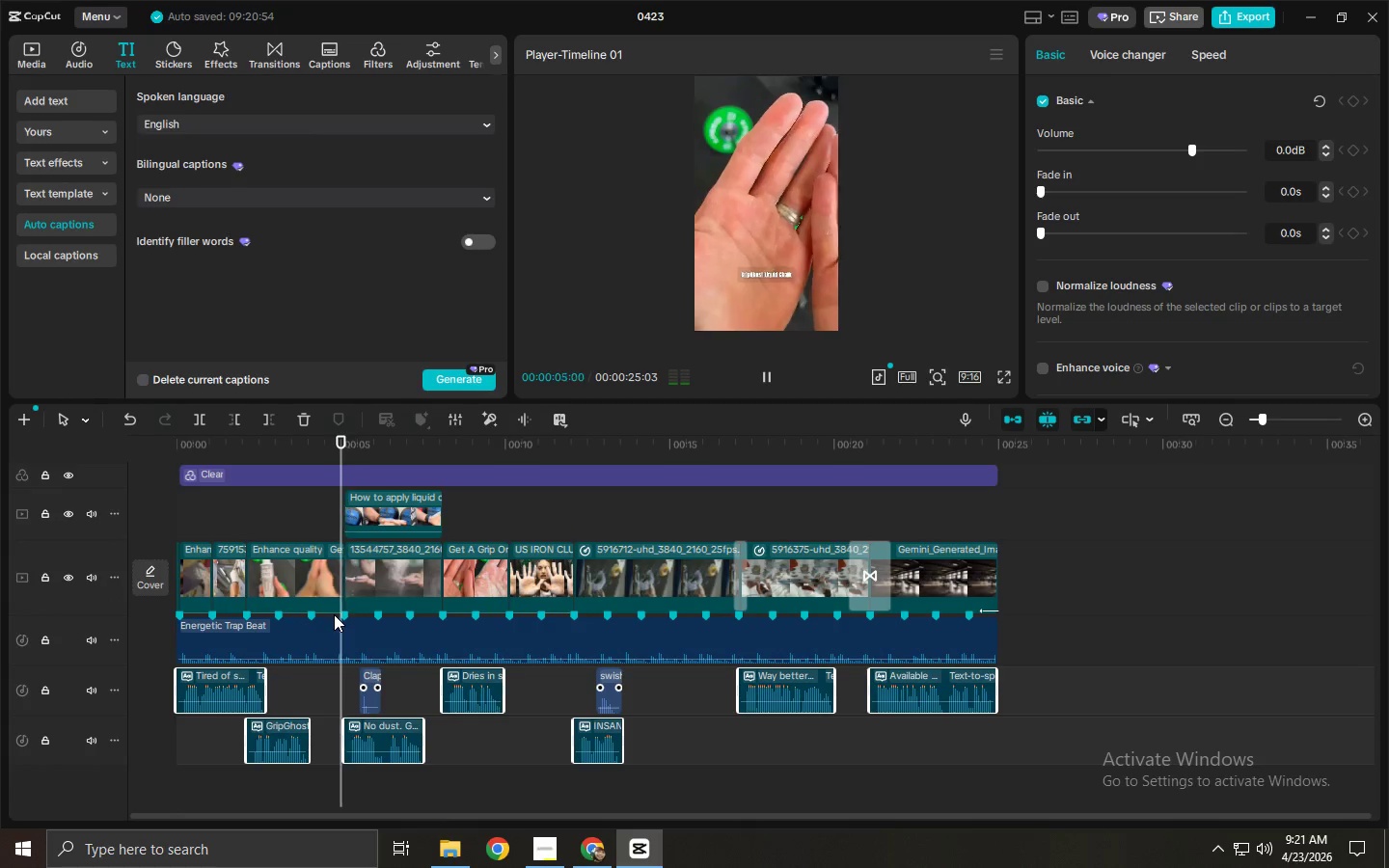 
scroll: coordinate [286, 625], scroll_direction: down, amount: 3.0
 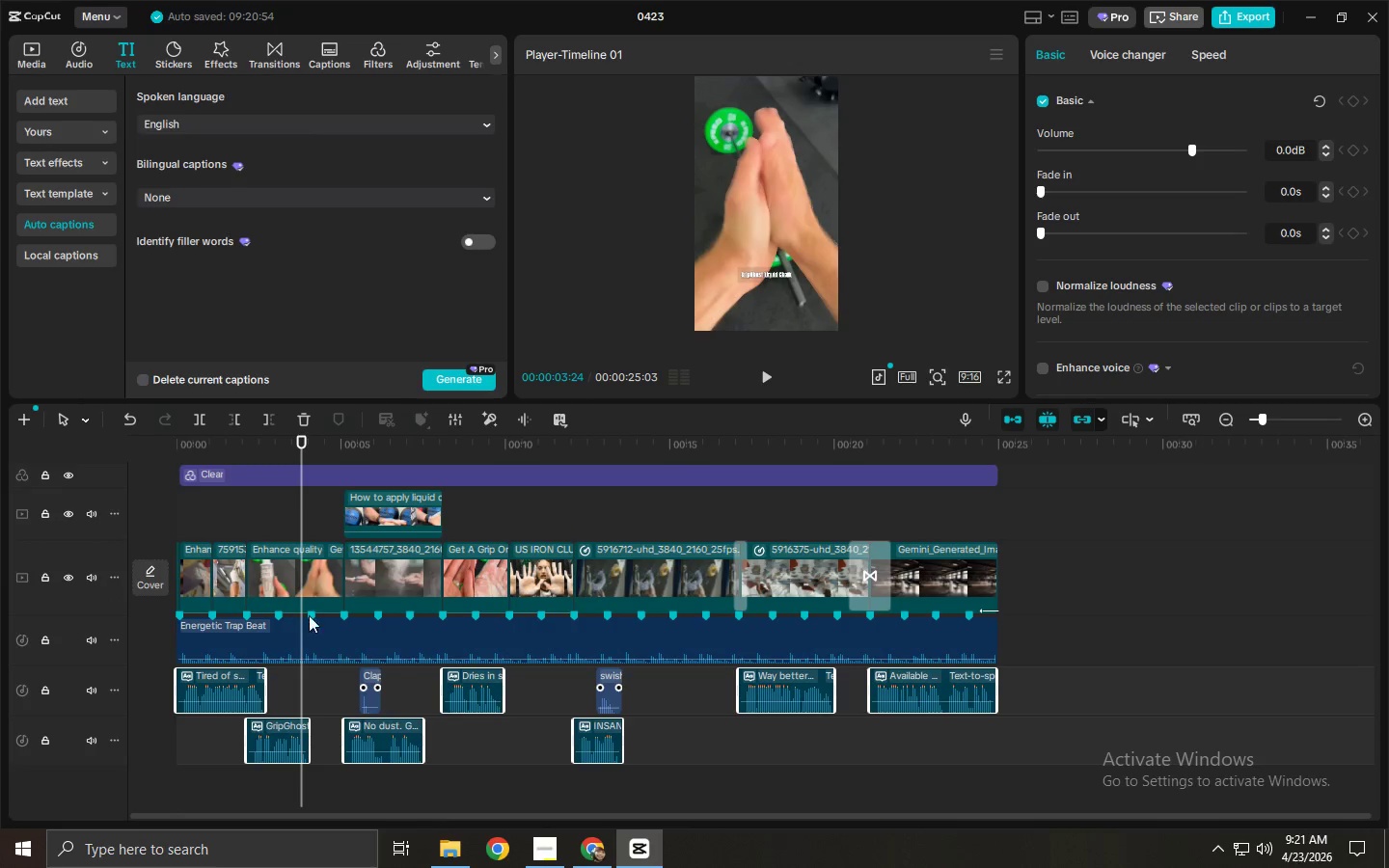 
key(Space)
 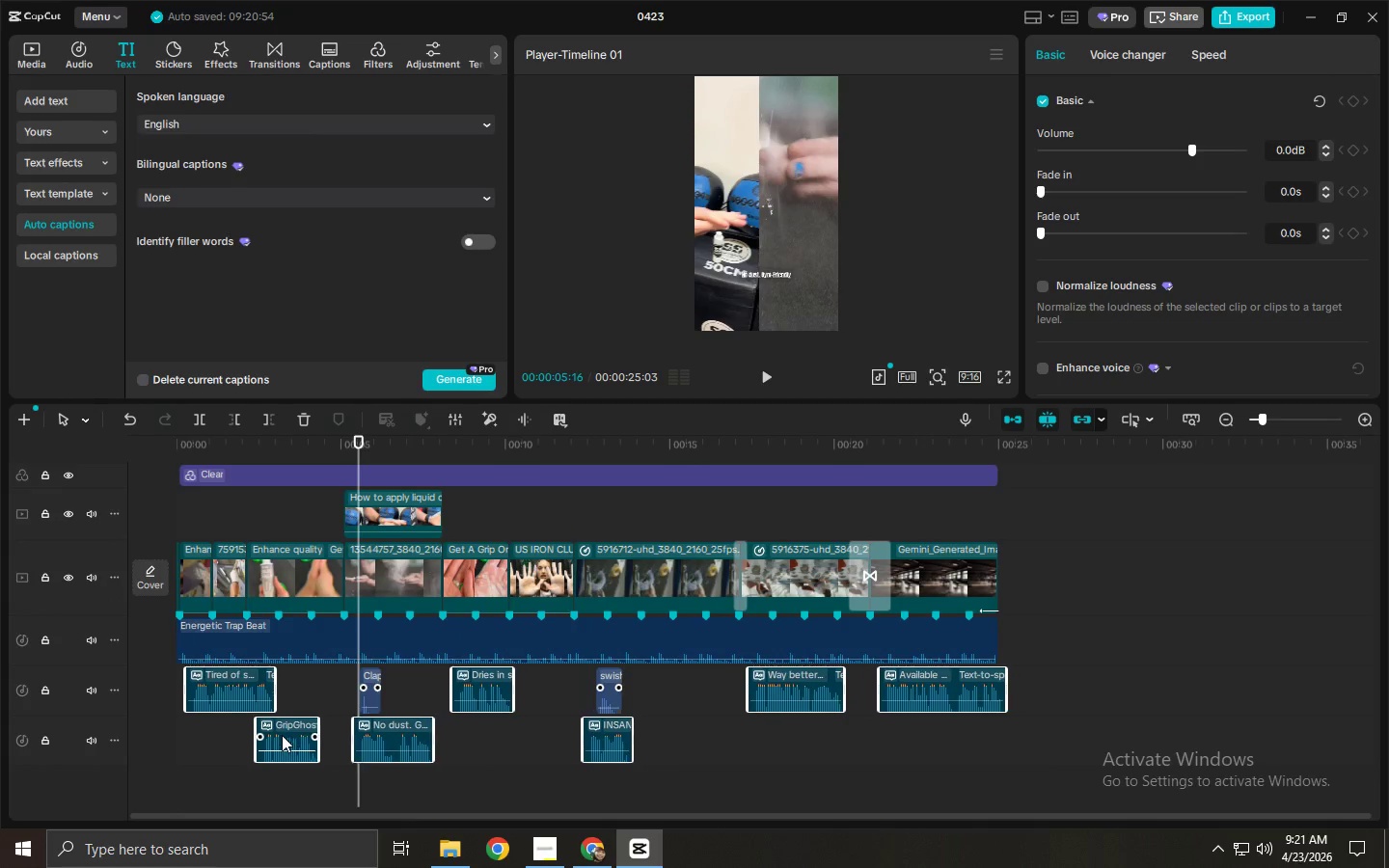 
left_click([281, 731])
 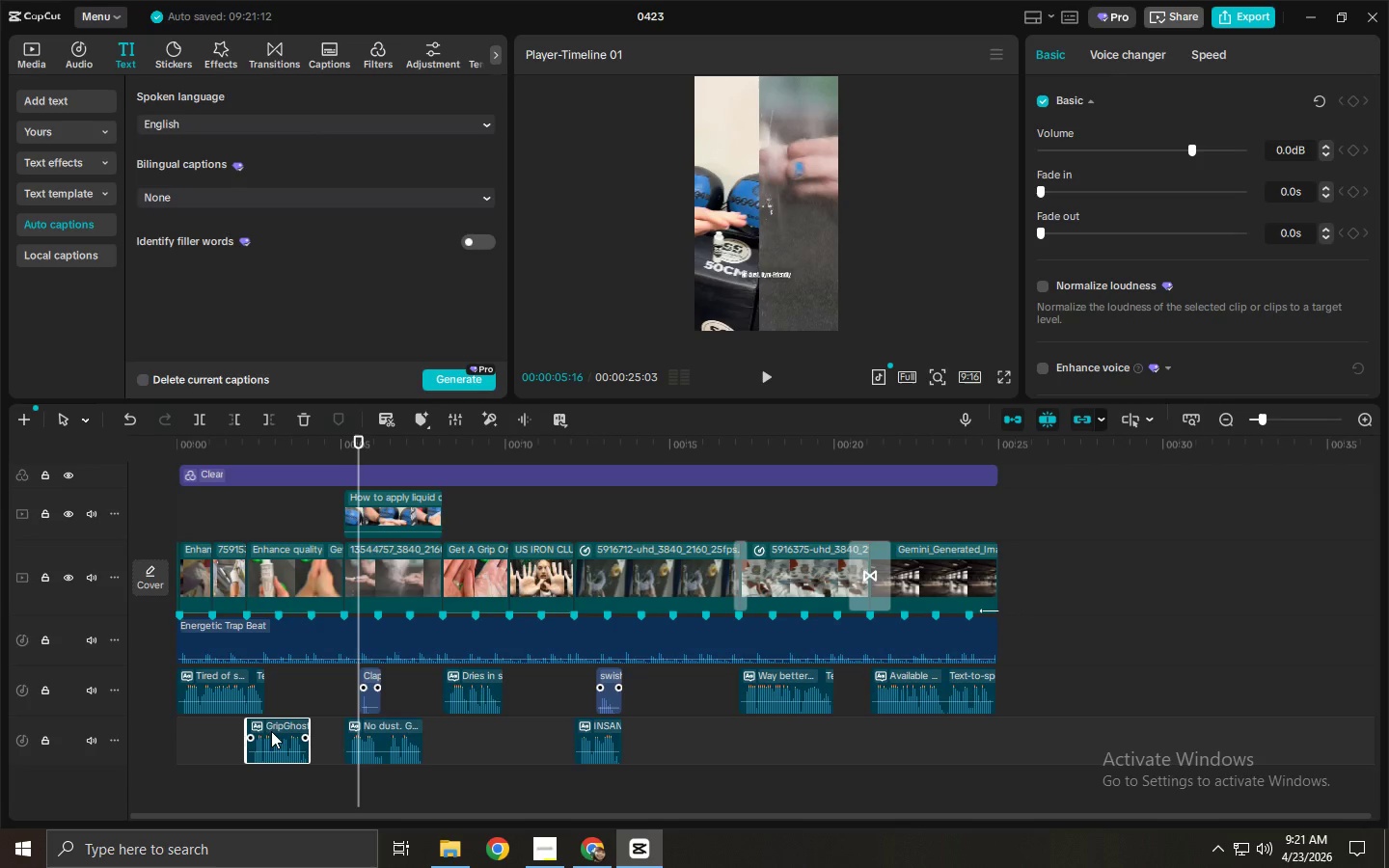 
left_click_drag(start_coordinate=[271, 731], to_coordinate=[292, 732])
 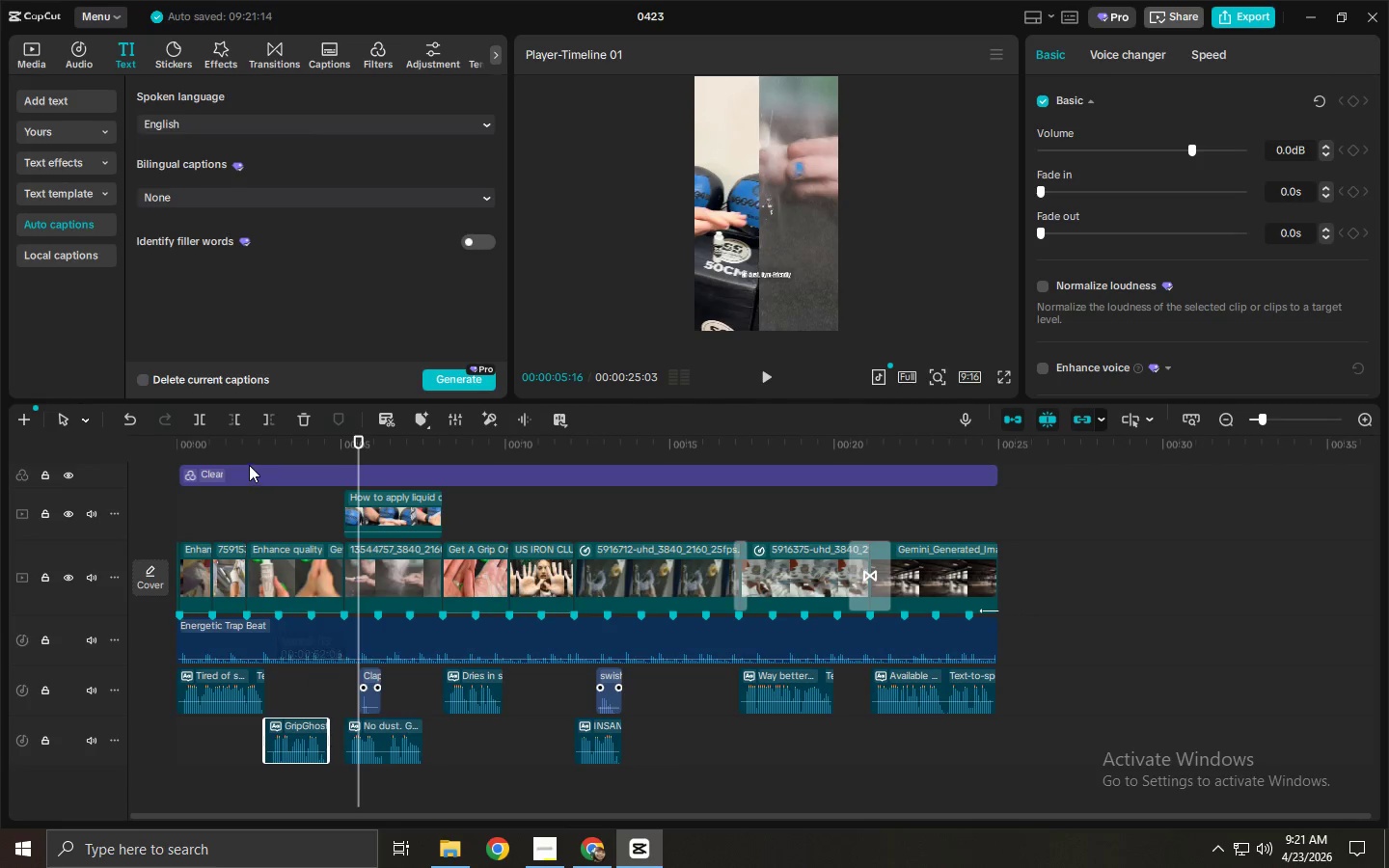 
left_click_drag(start_coordinate=[229, 439], to_coordinate=[148, 438])
 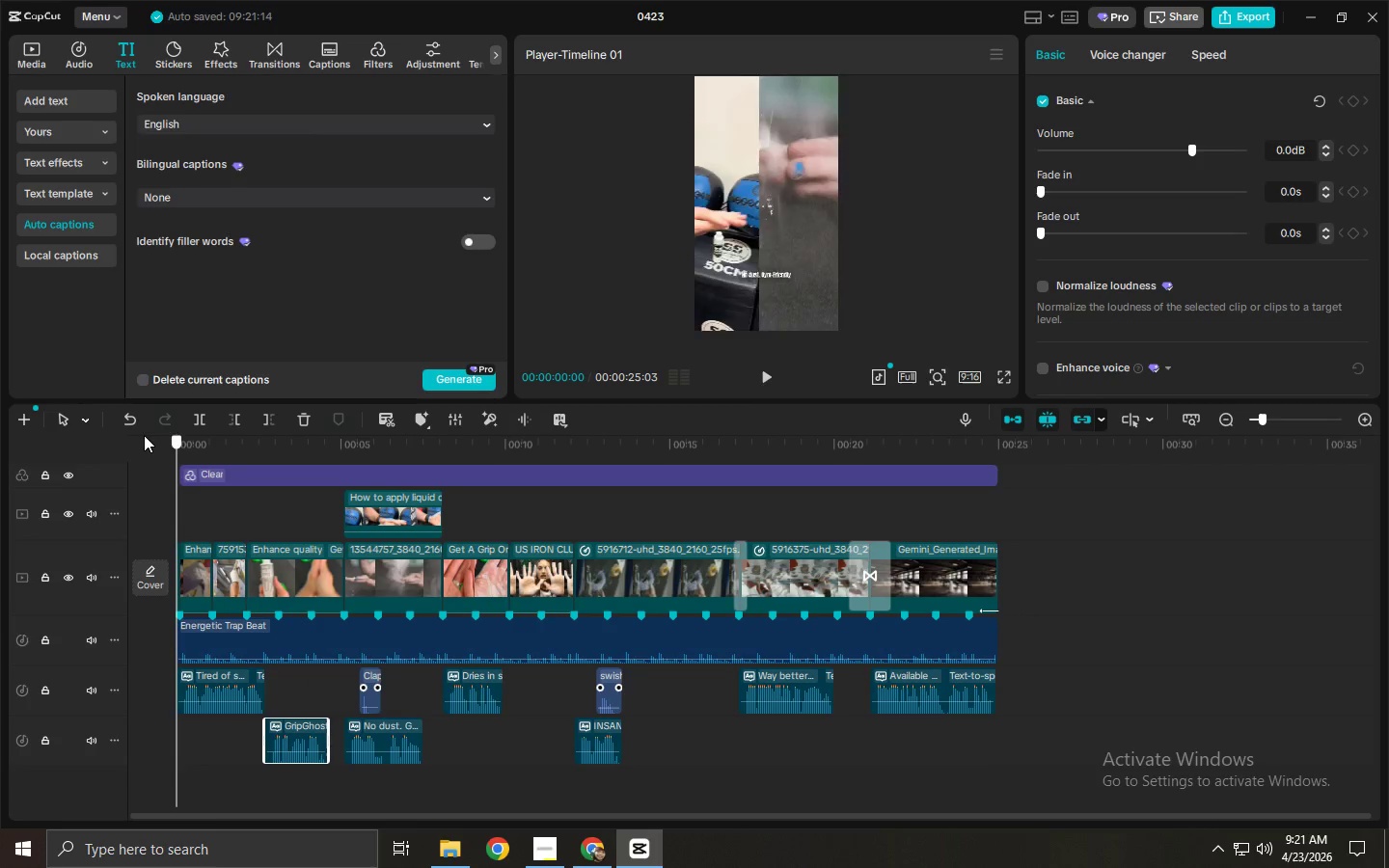 
key(Space)
 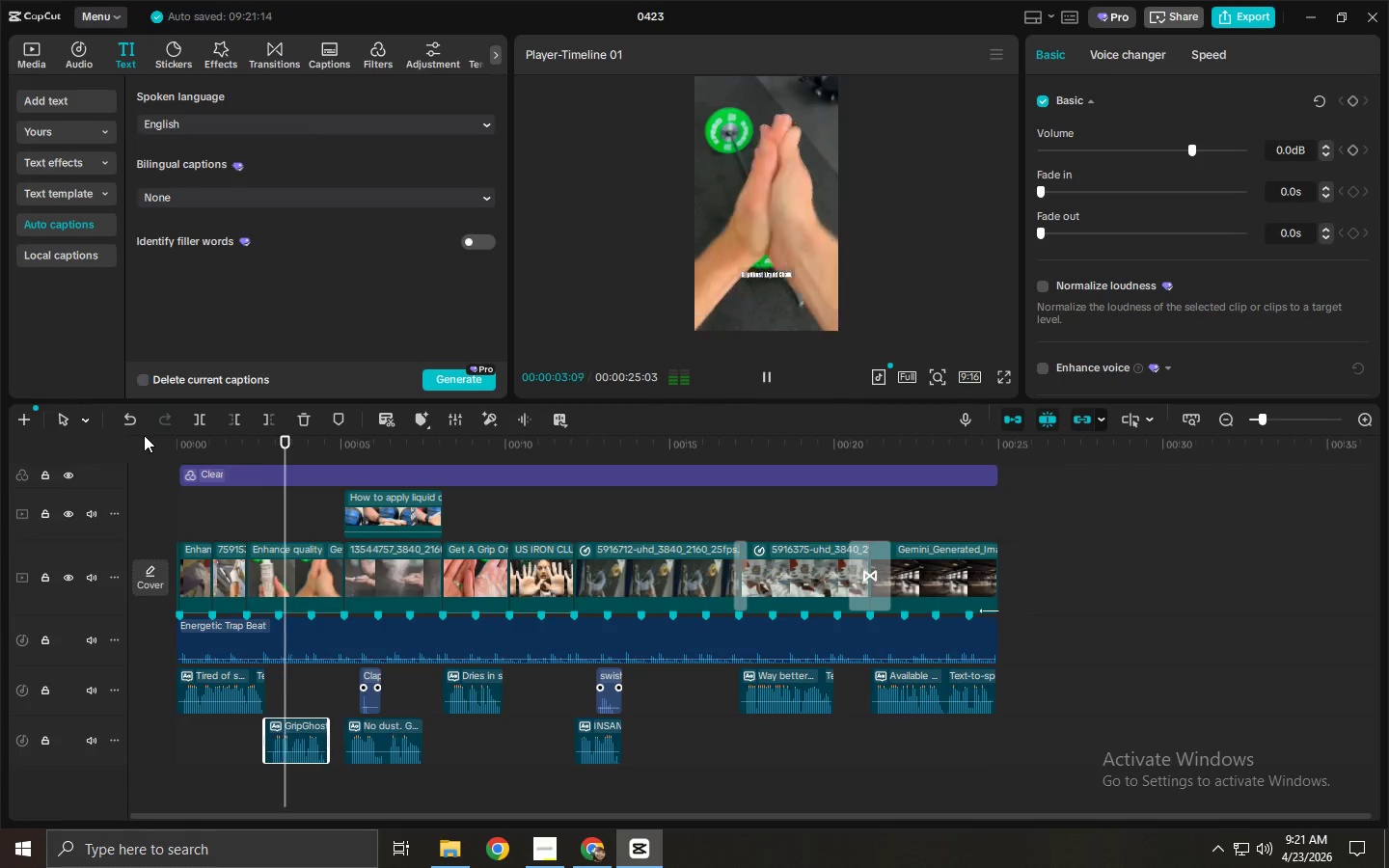 
key(Space)
 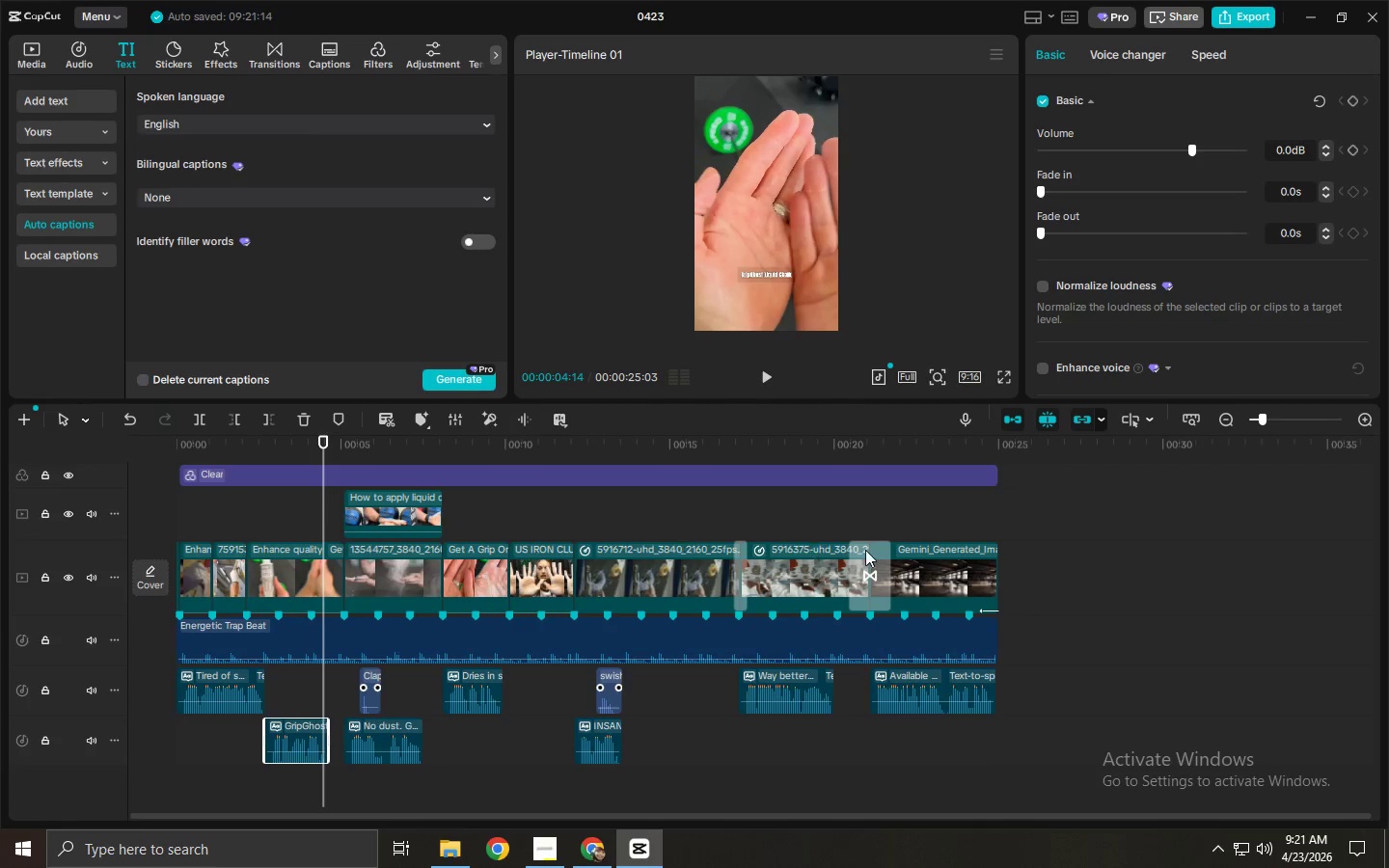 
left_click([865, 571])
 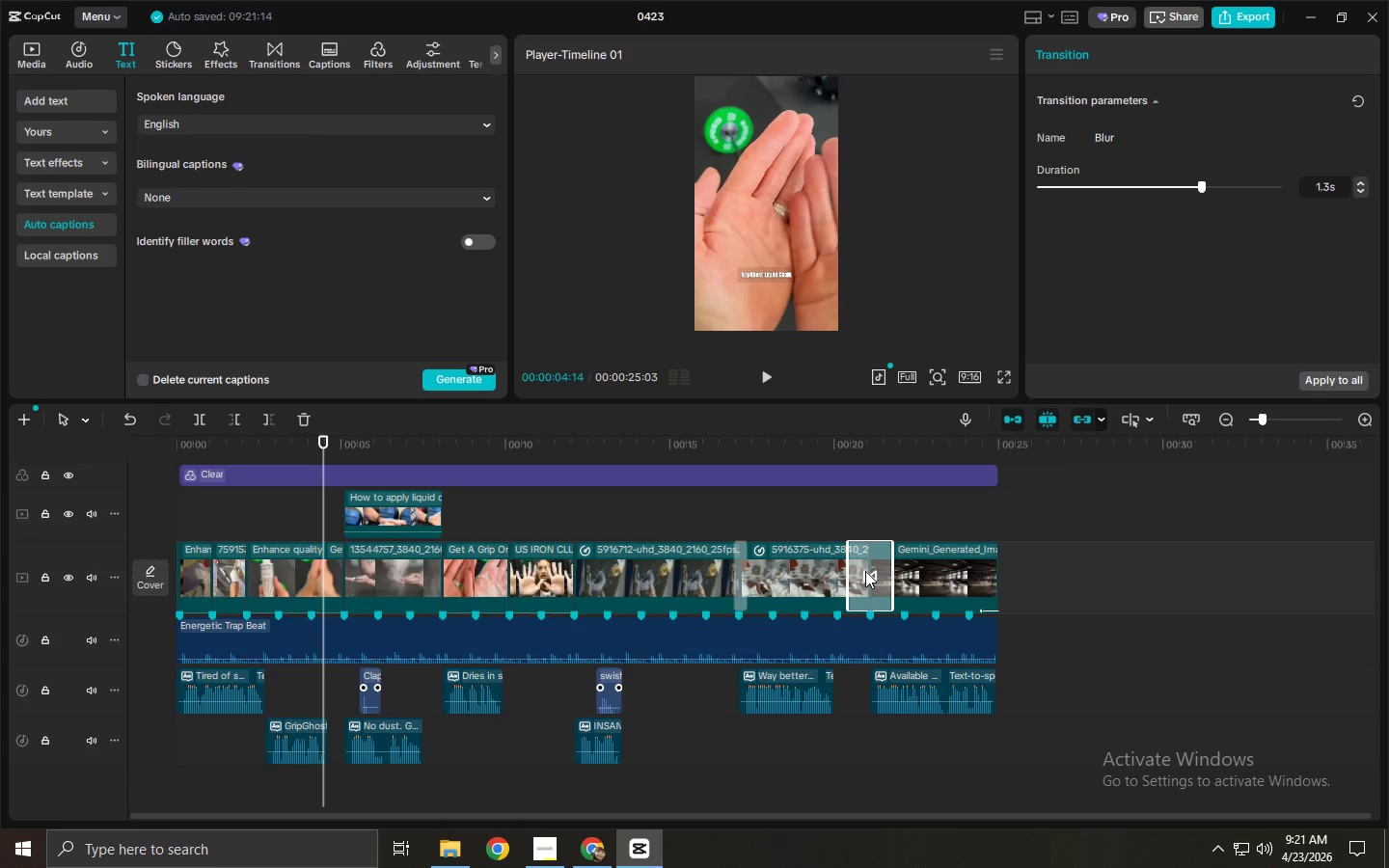 
wait(13.22)
 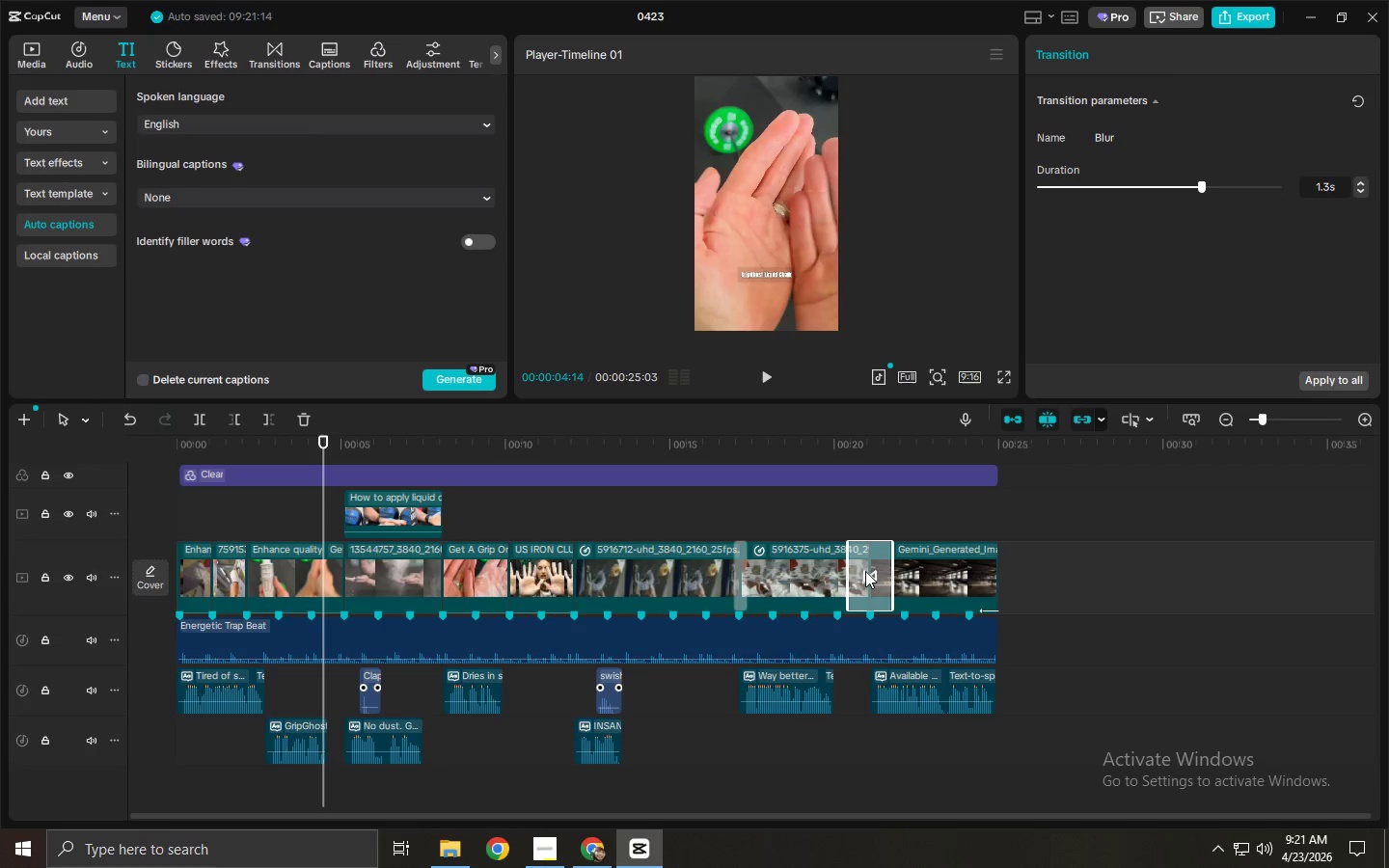 
left_click([232, 58])
 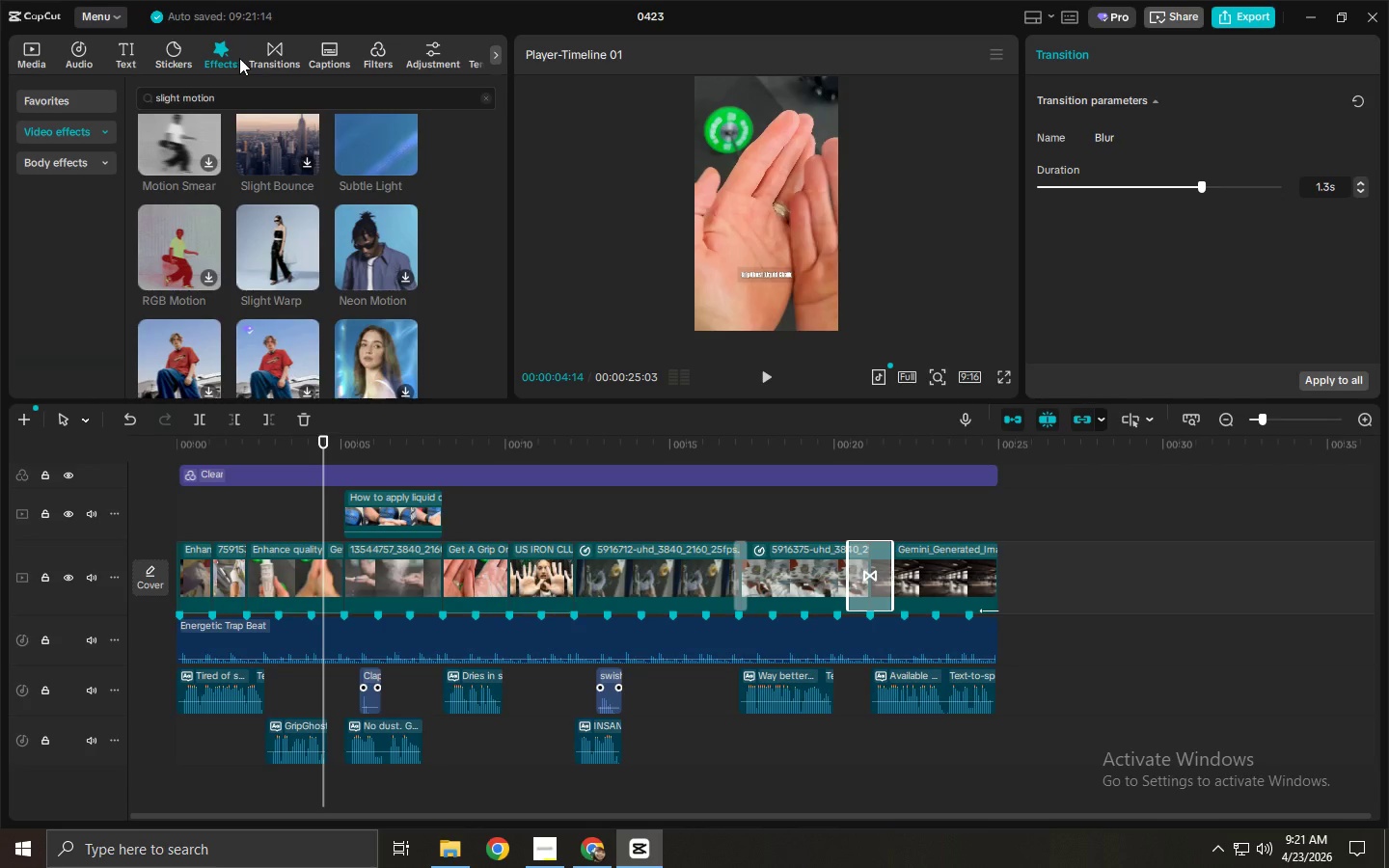 
left_click([292, 54])
 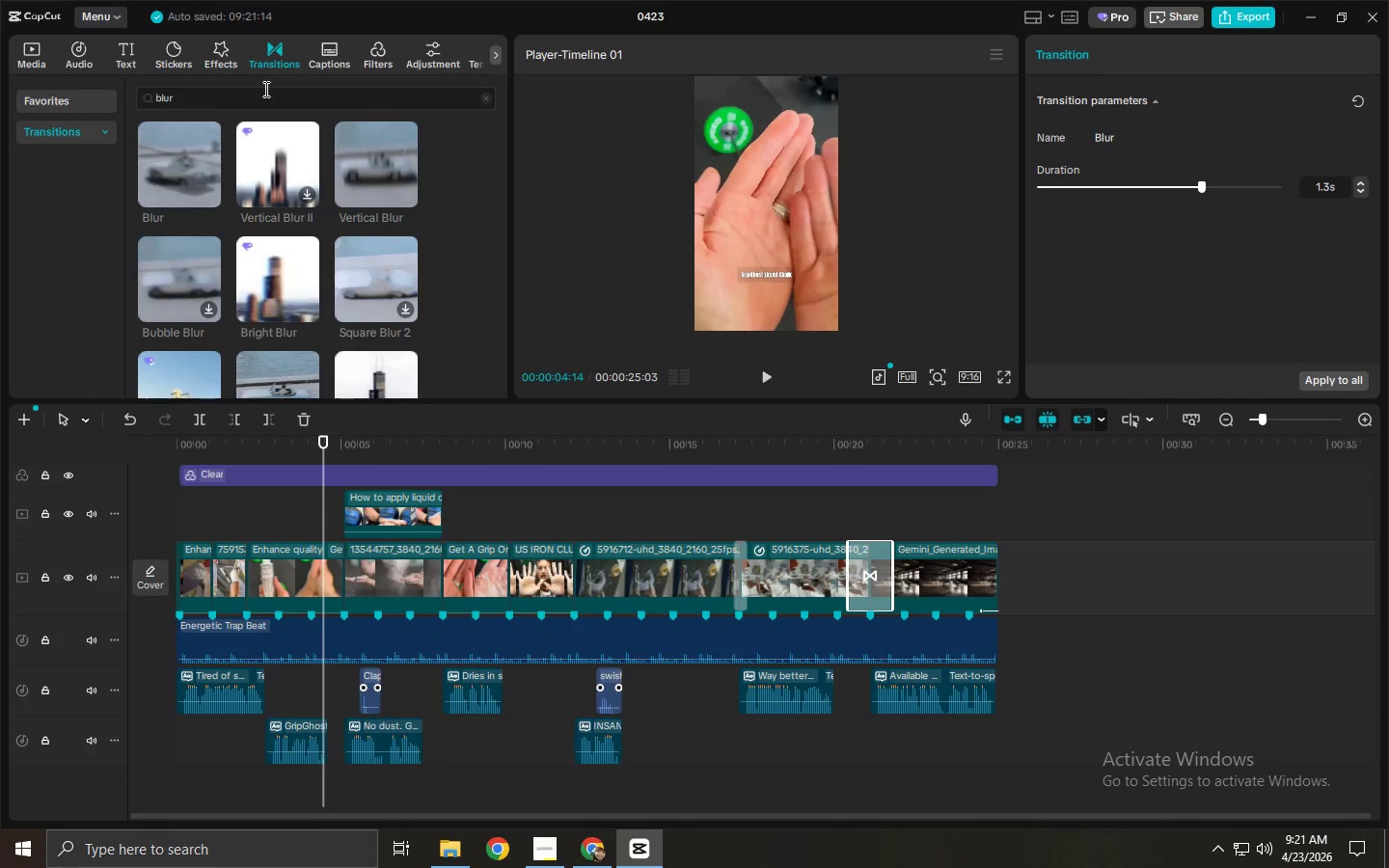 
left_click_drag(start_coordinate=[185, 149], to_coordinate=[244, 571])
 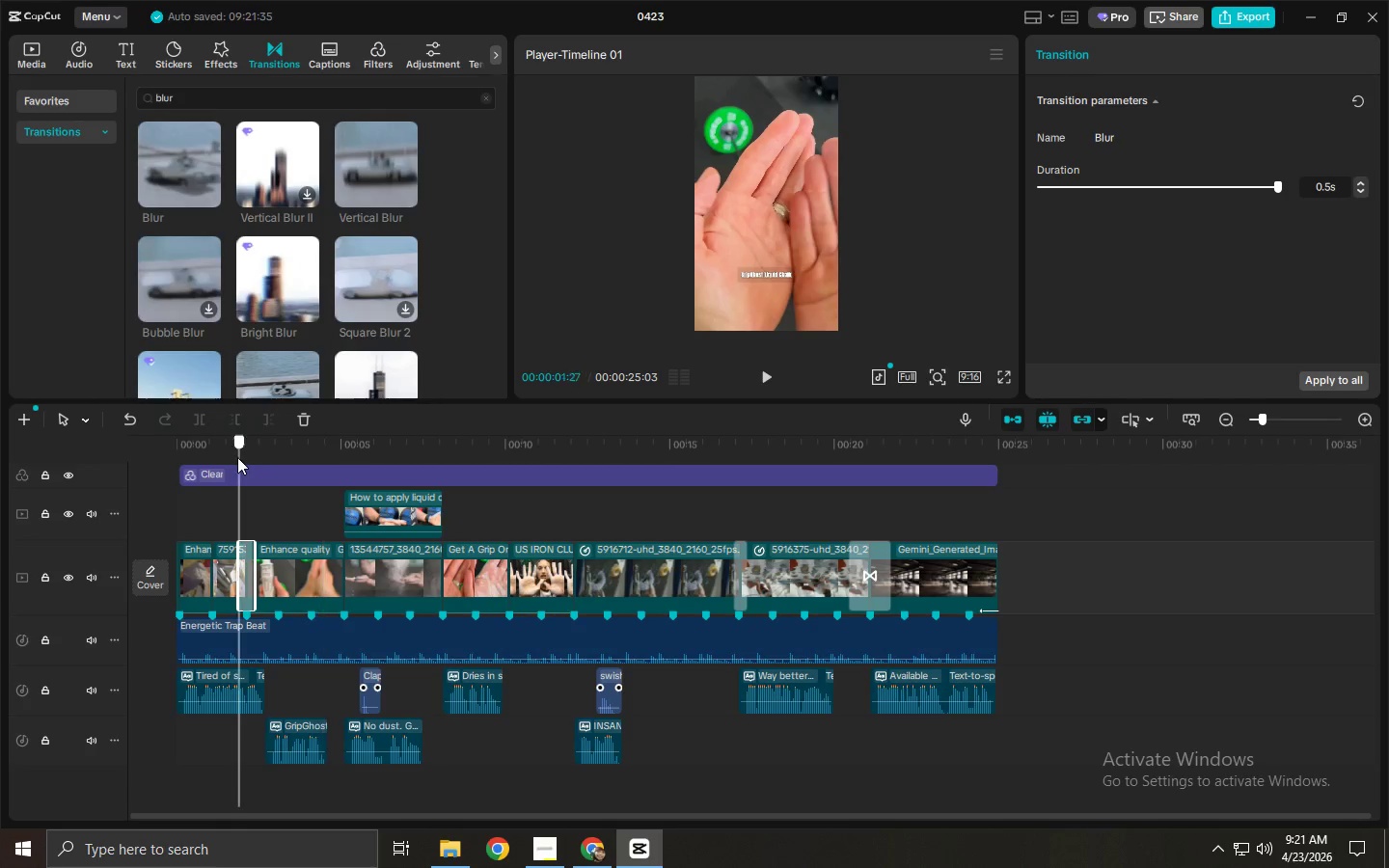 
double_click([210, 442])
 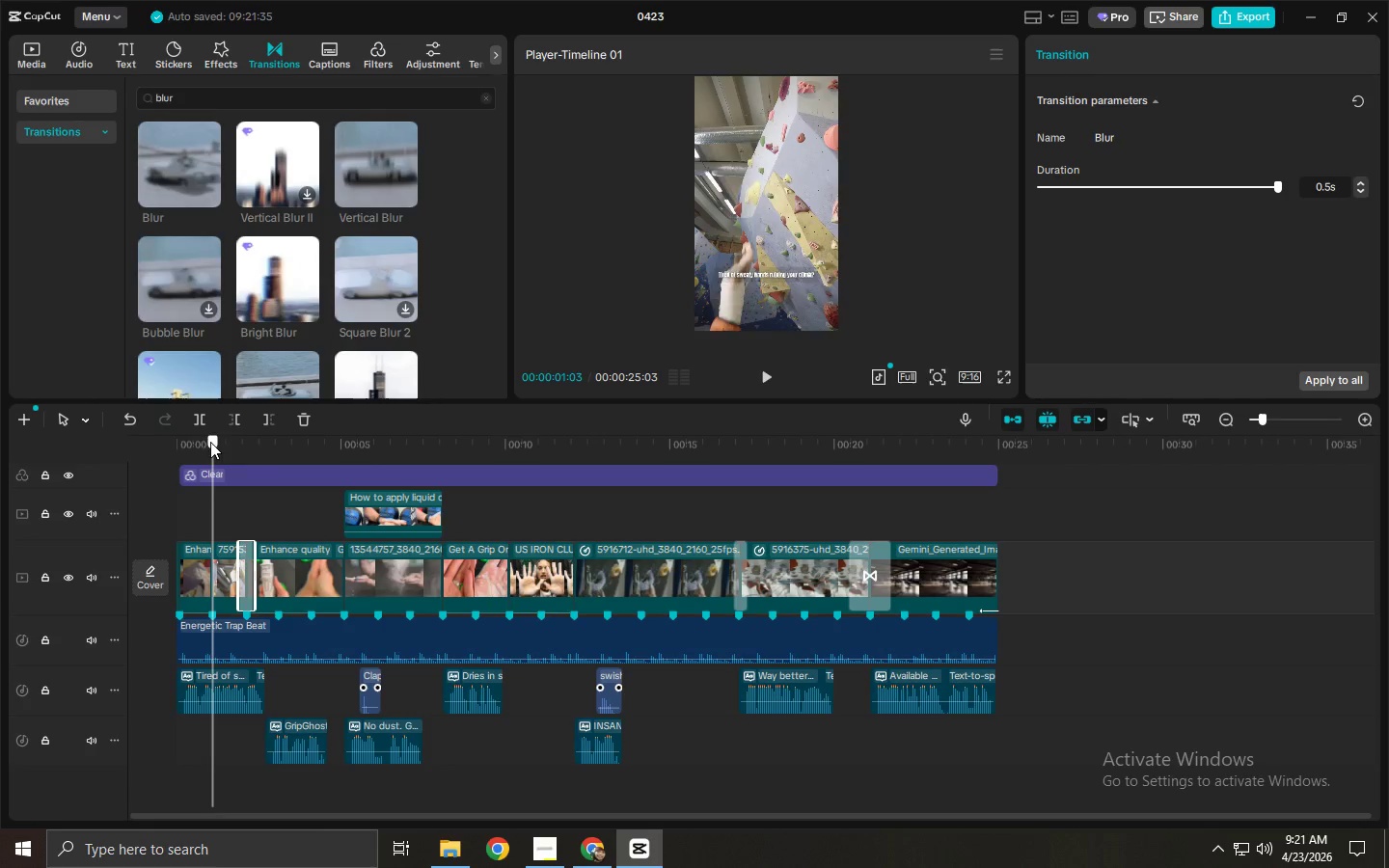 
key(Space)
 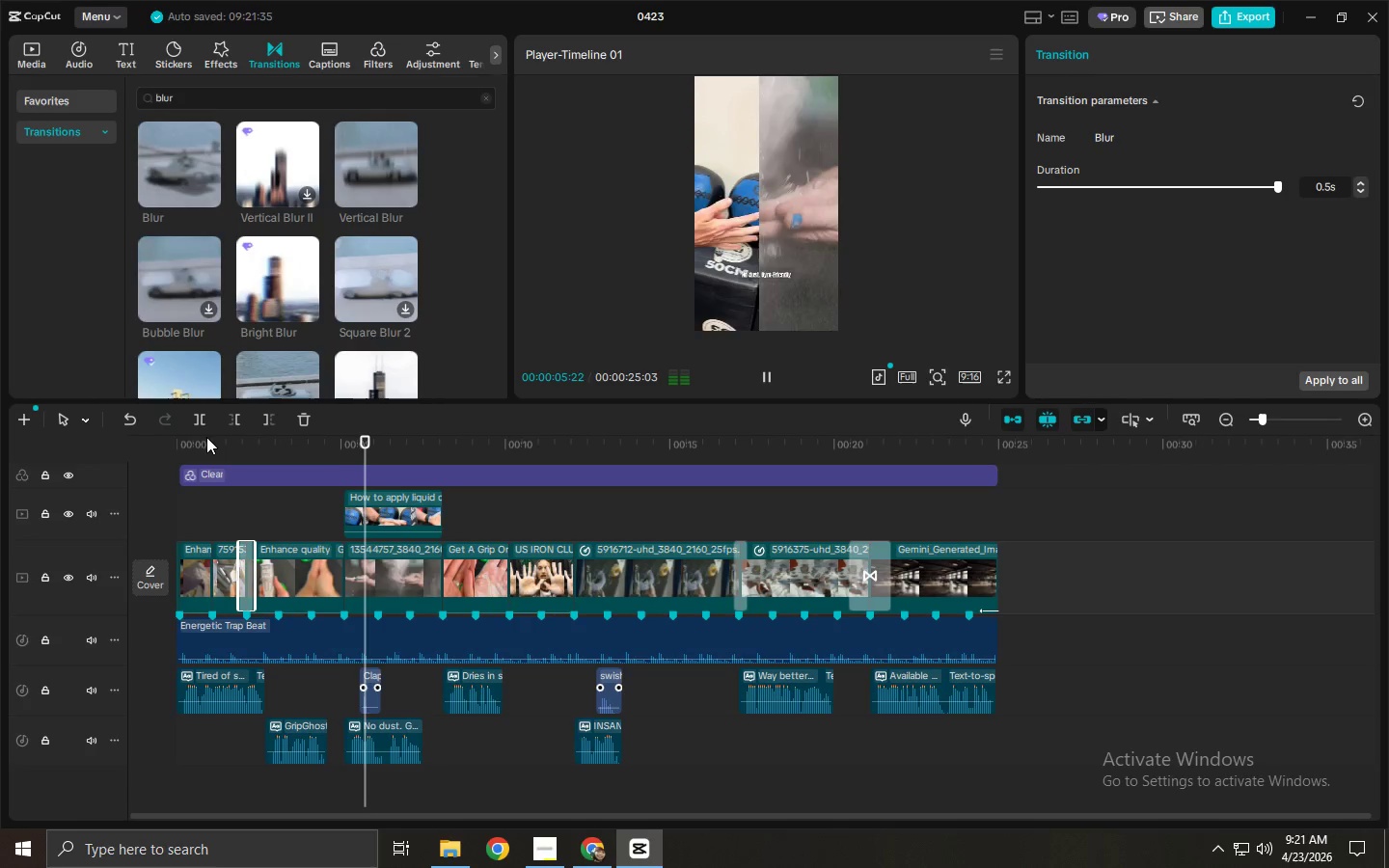 
wait(6.33)
 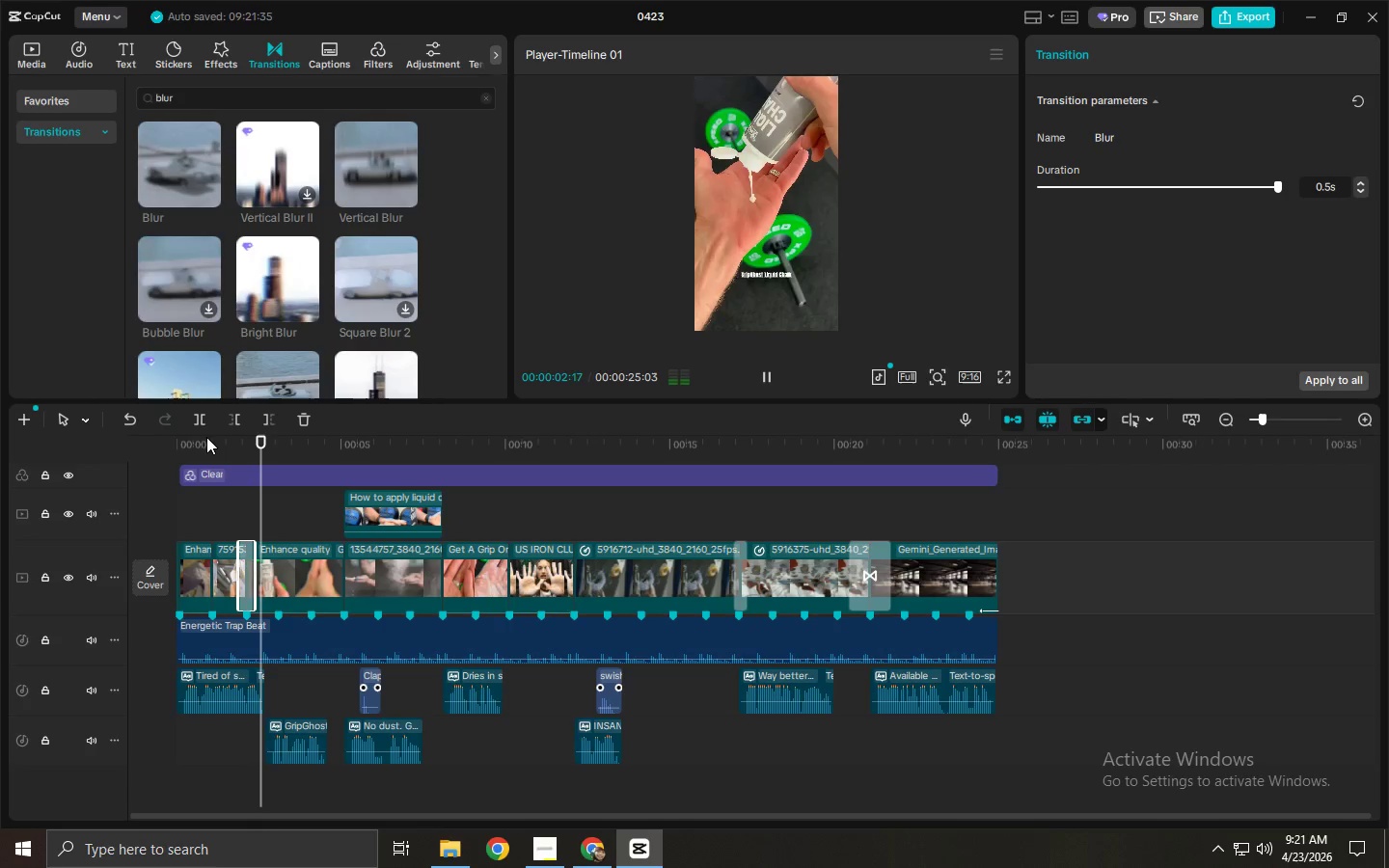 
key(Space)
 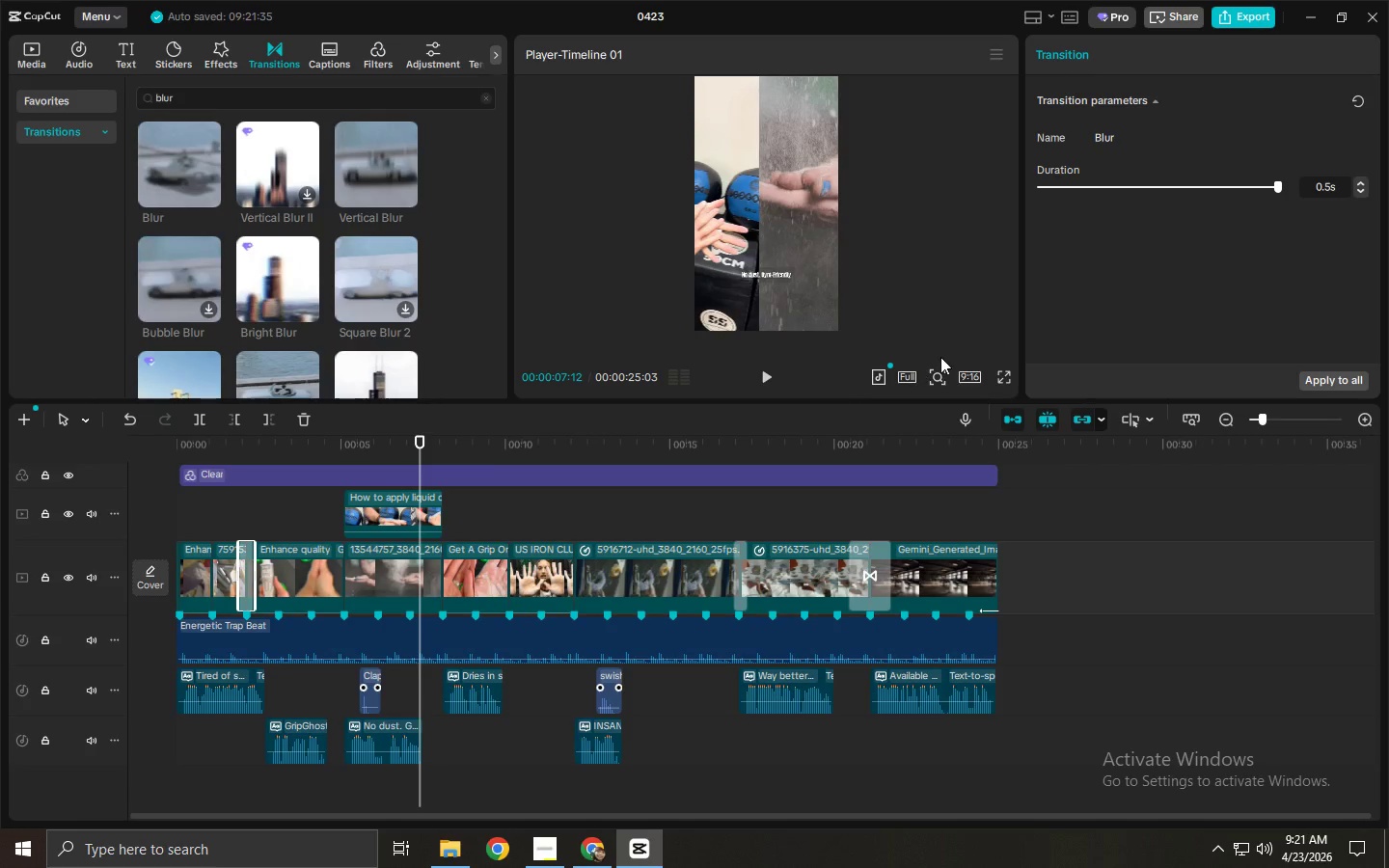 
left_click([1001, 381])
 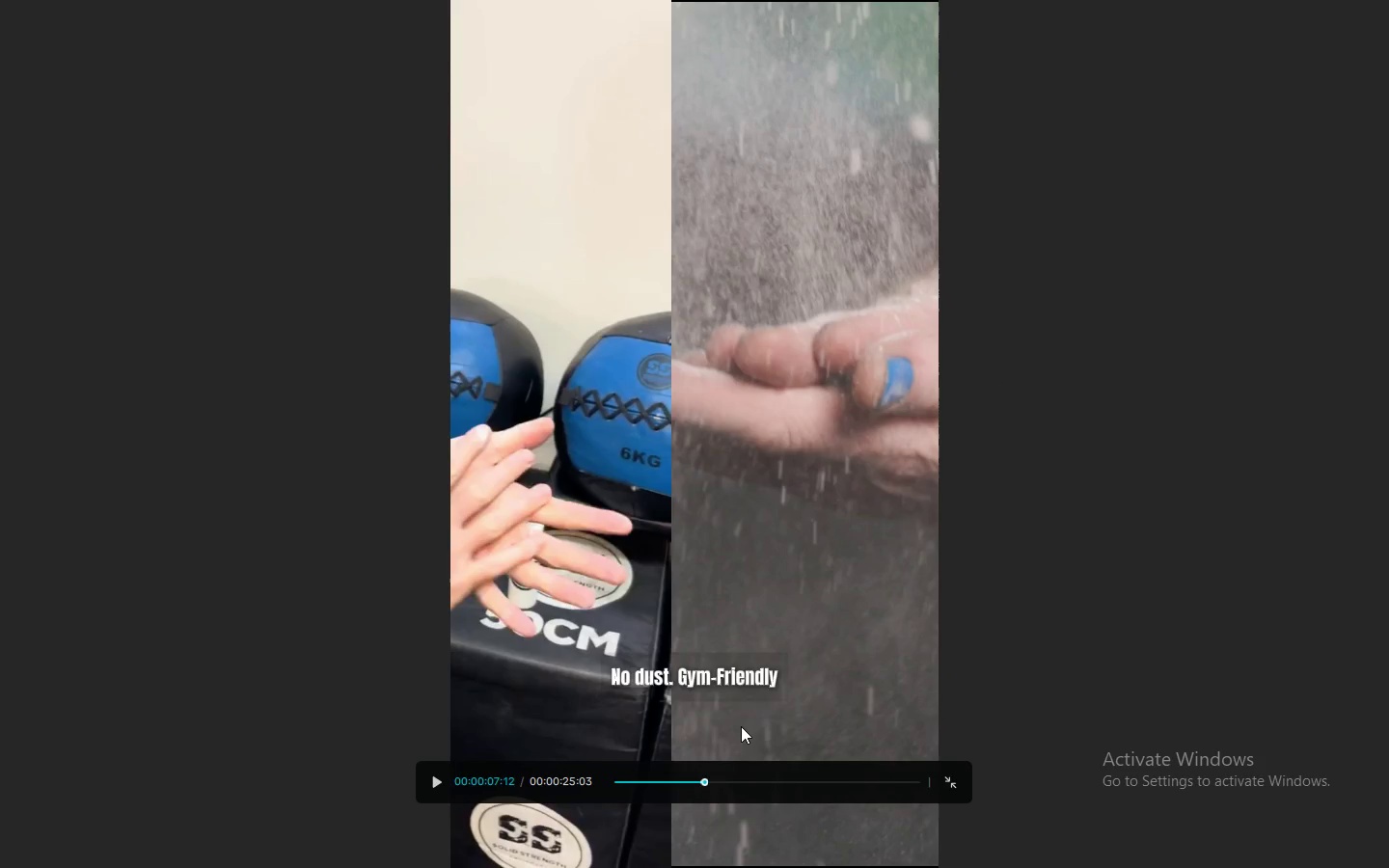 
key(Escape)
 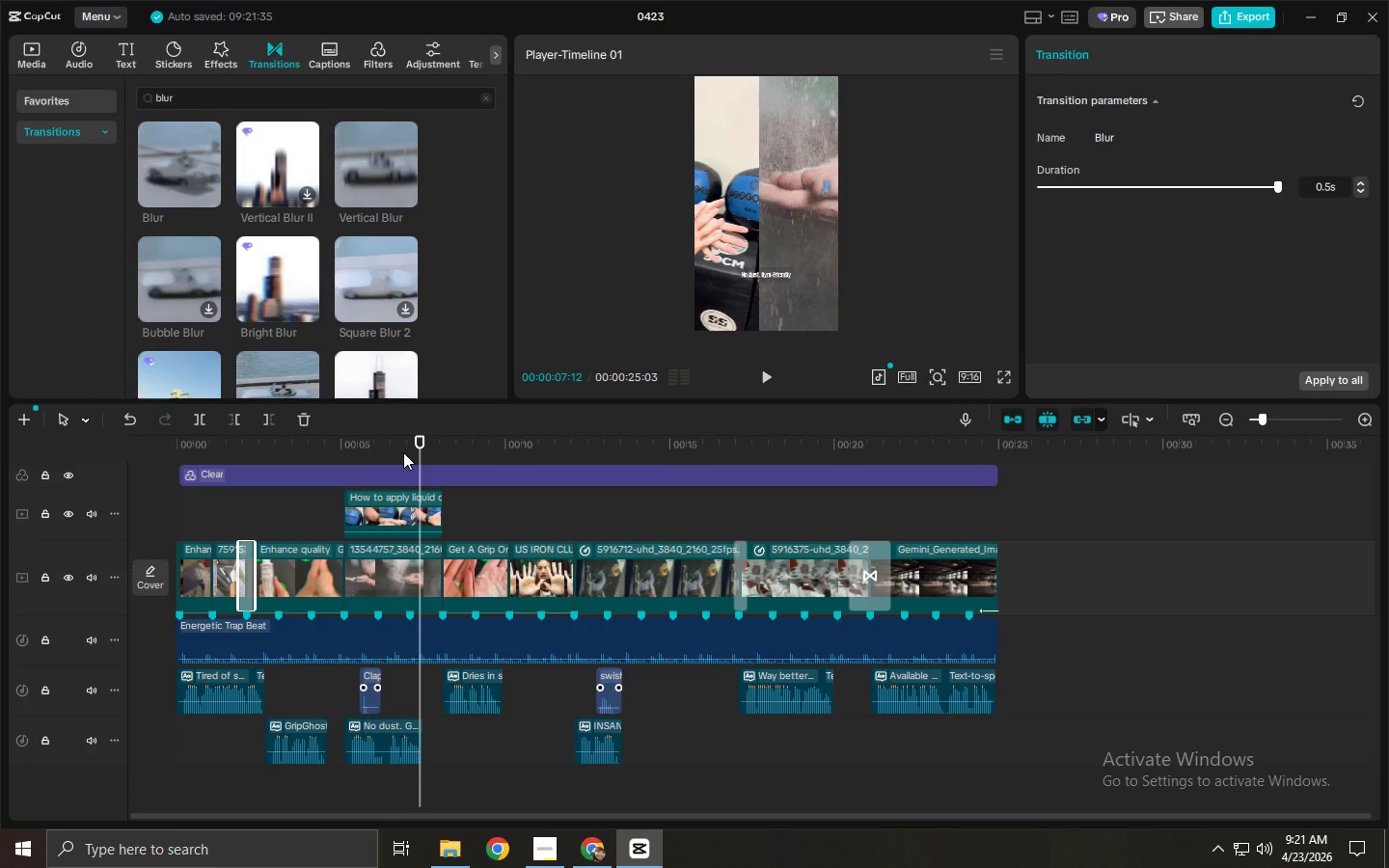 
wait(7.23)
 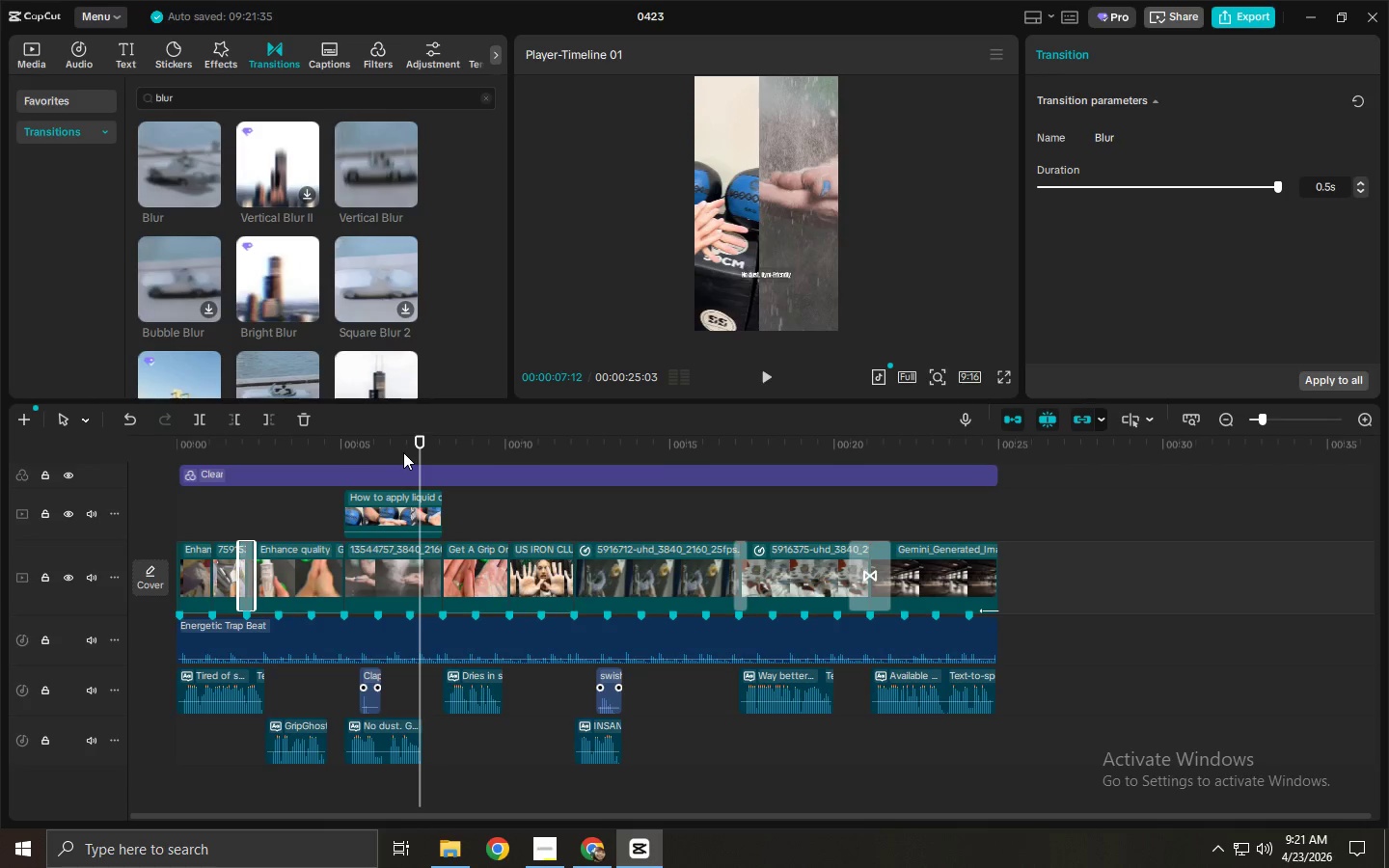 
key(Space)
 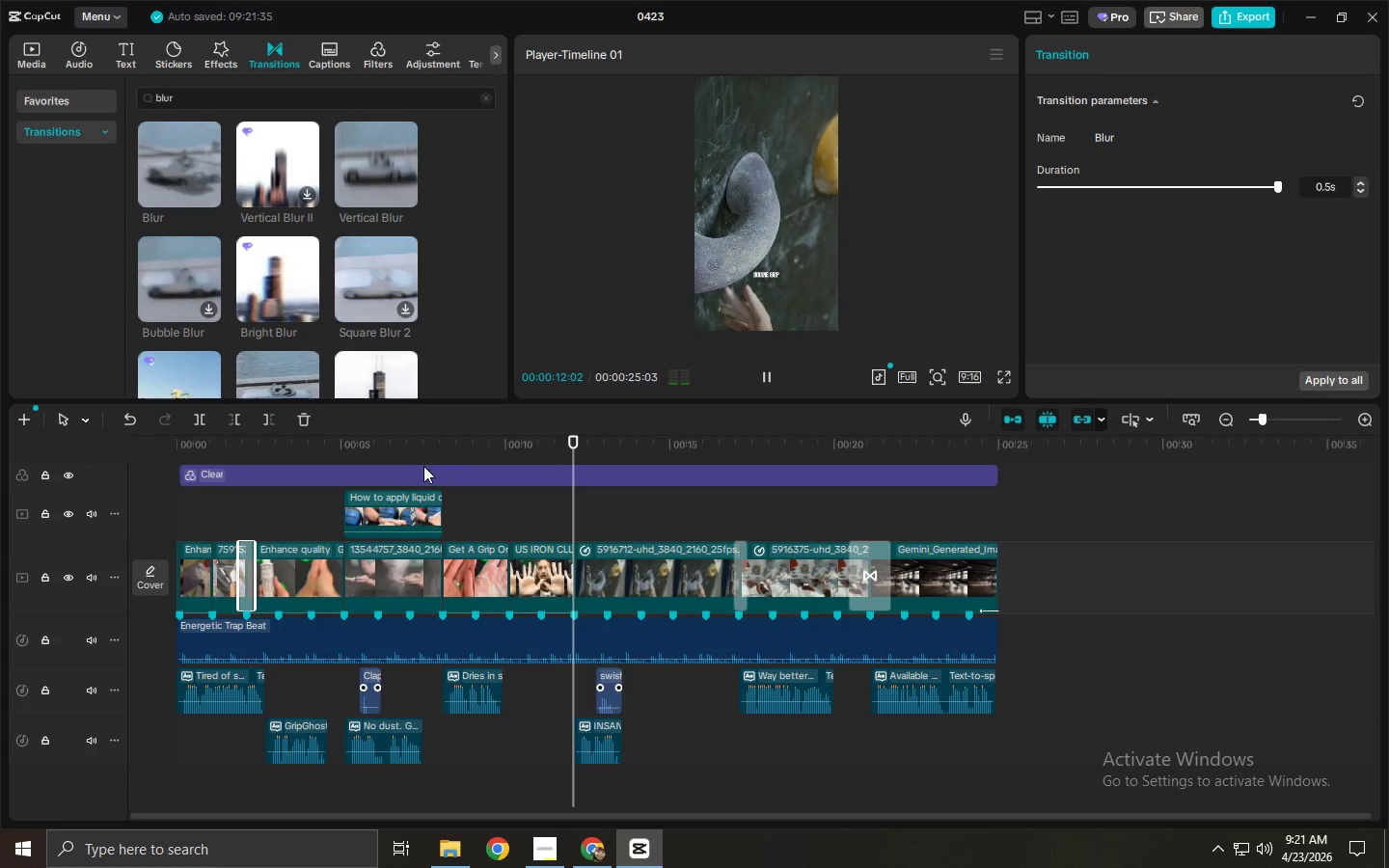 
wait(6.33)
 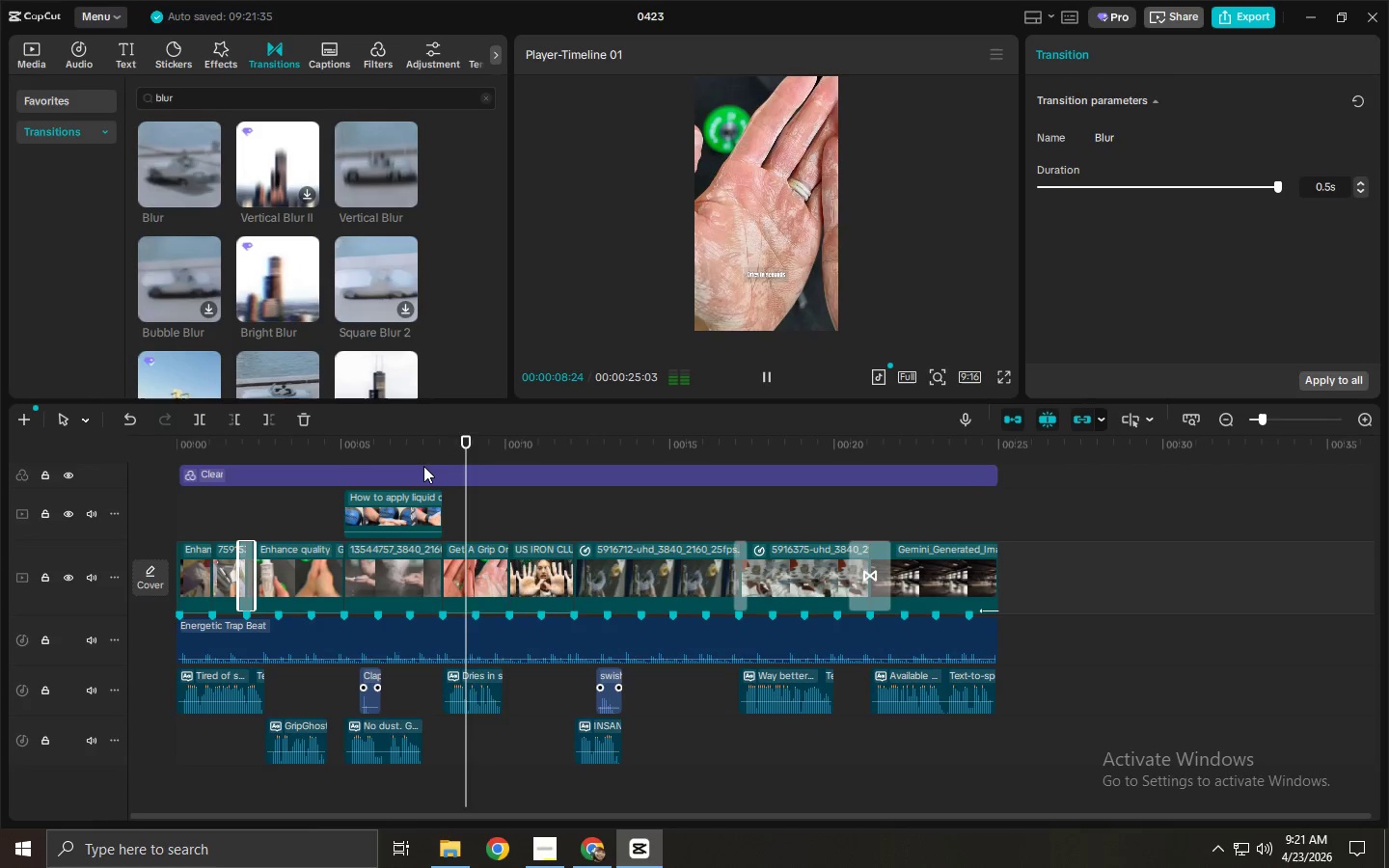 
key(Space)
 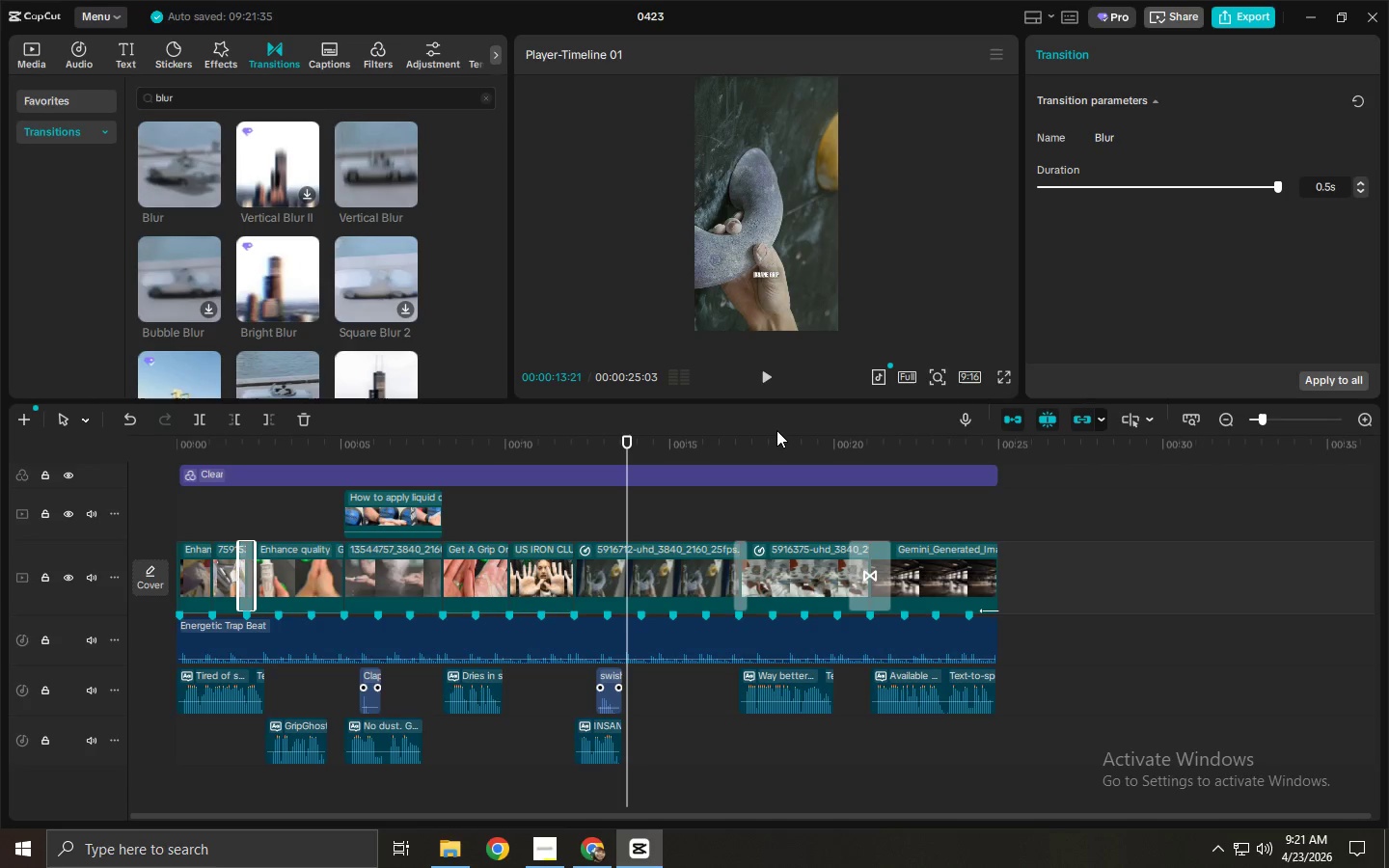 
key(Space)
 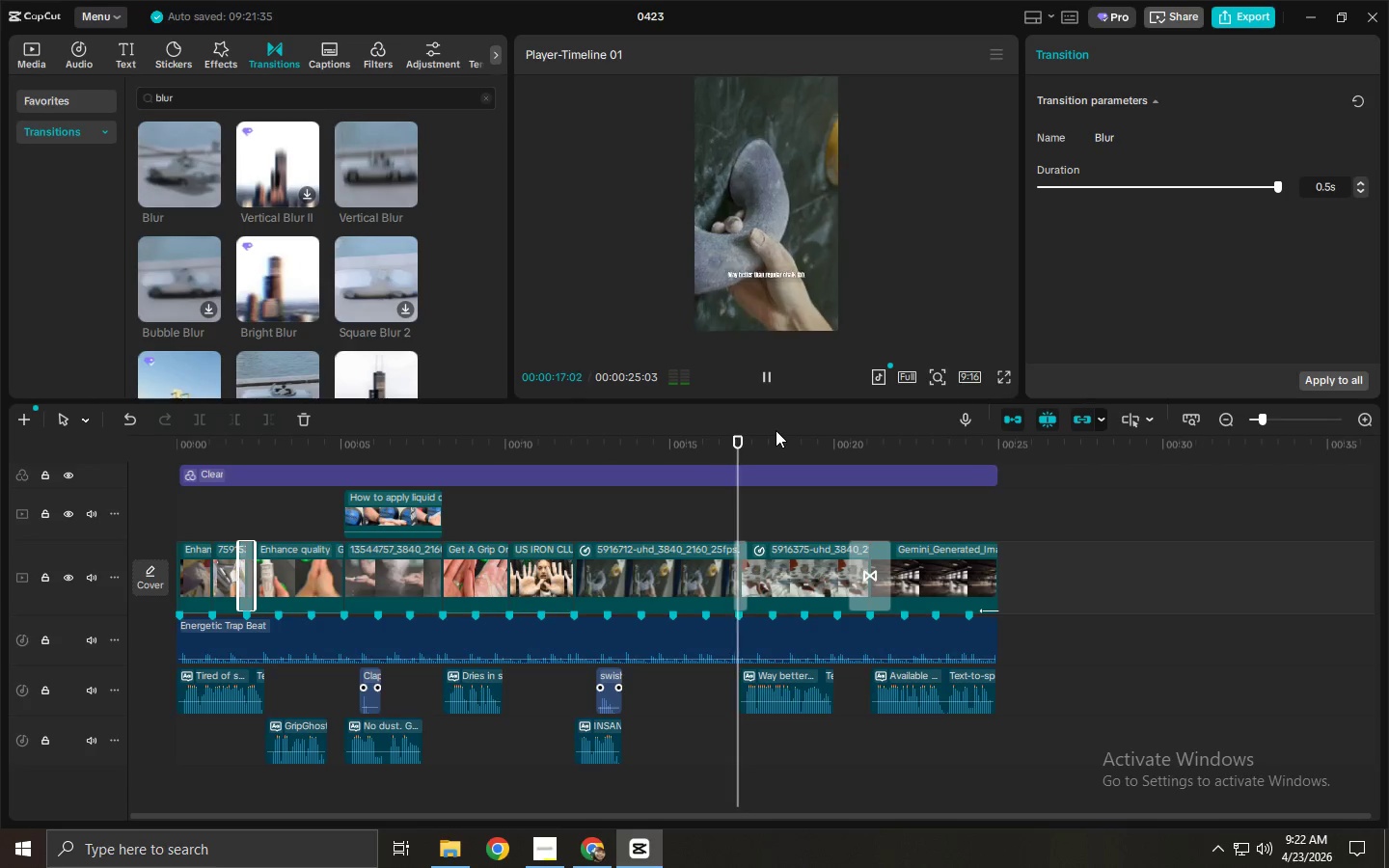 
key(Space)
 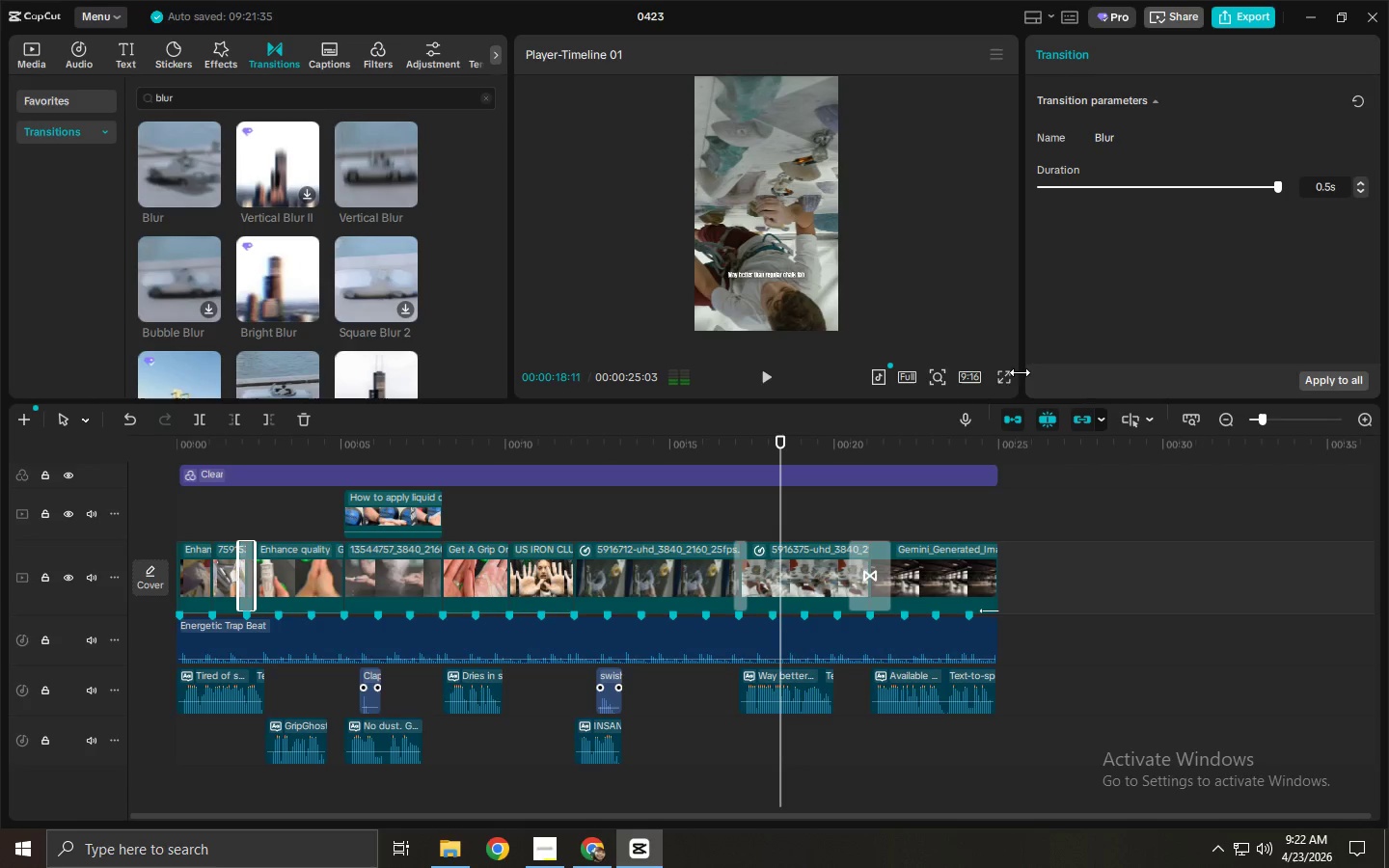 
left_click([1006, 372])
 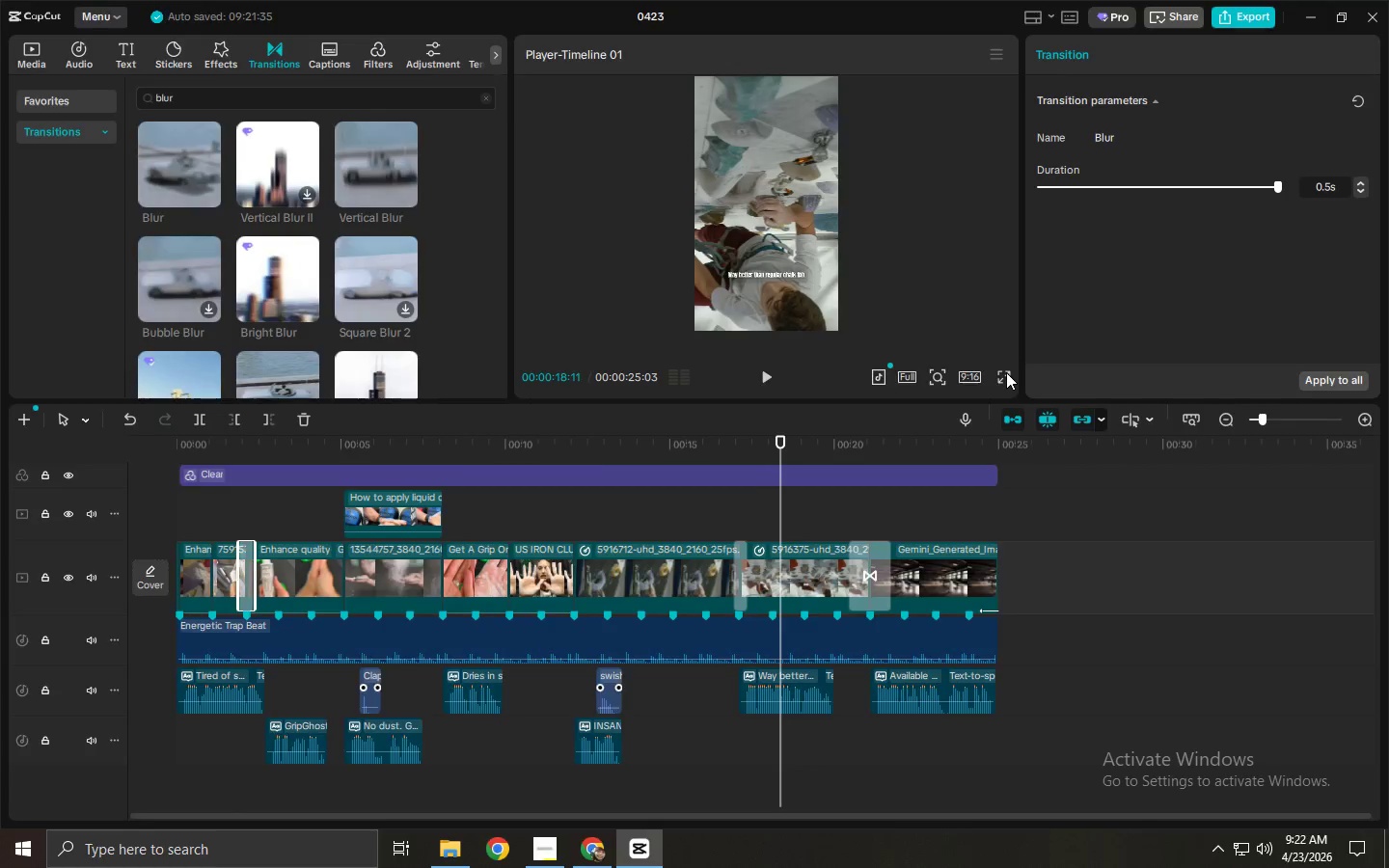 
key(Space)
 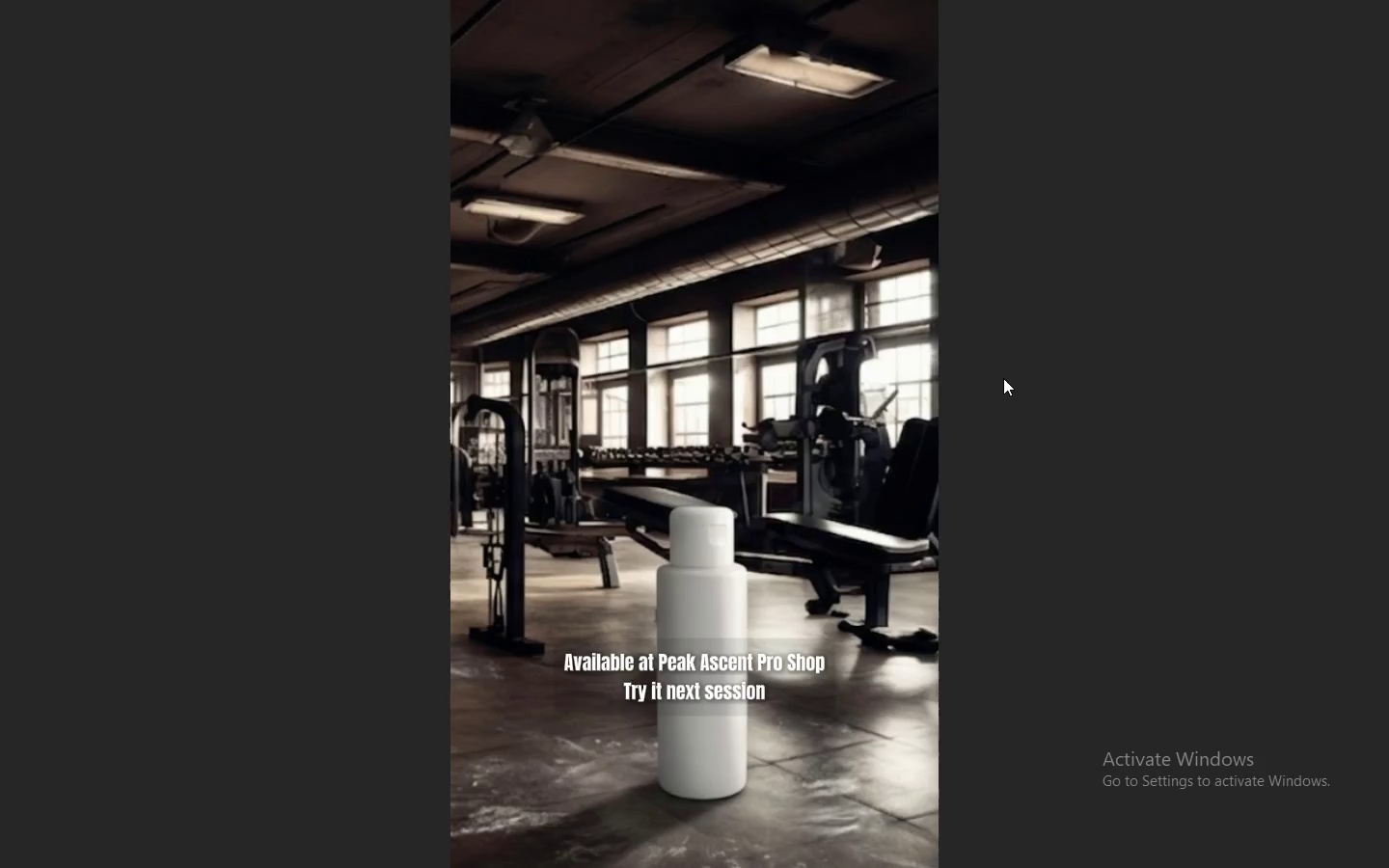 
wait(6.7)
 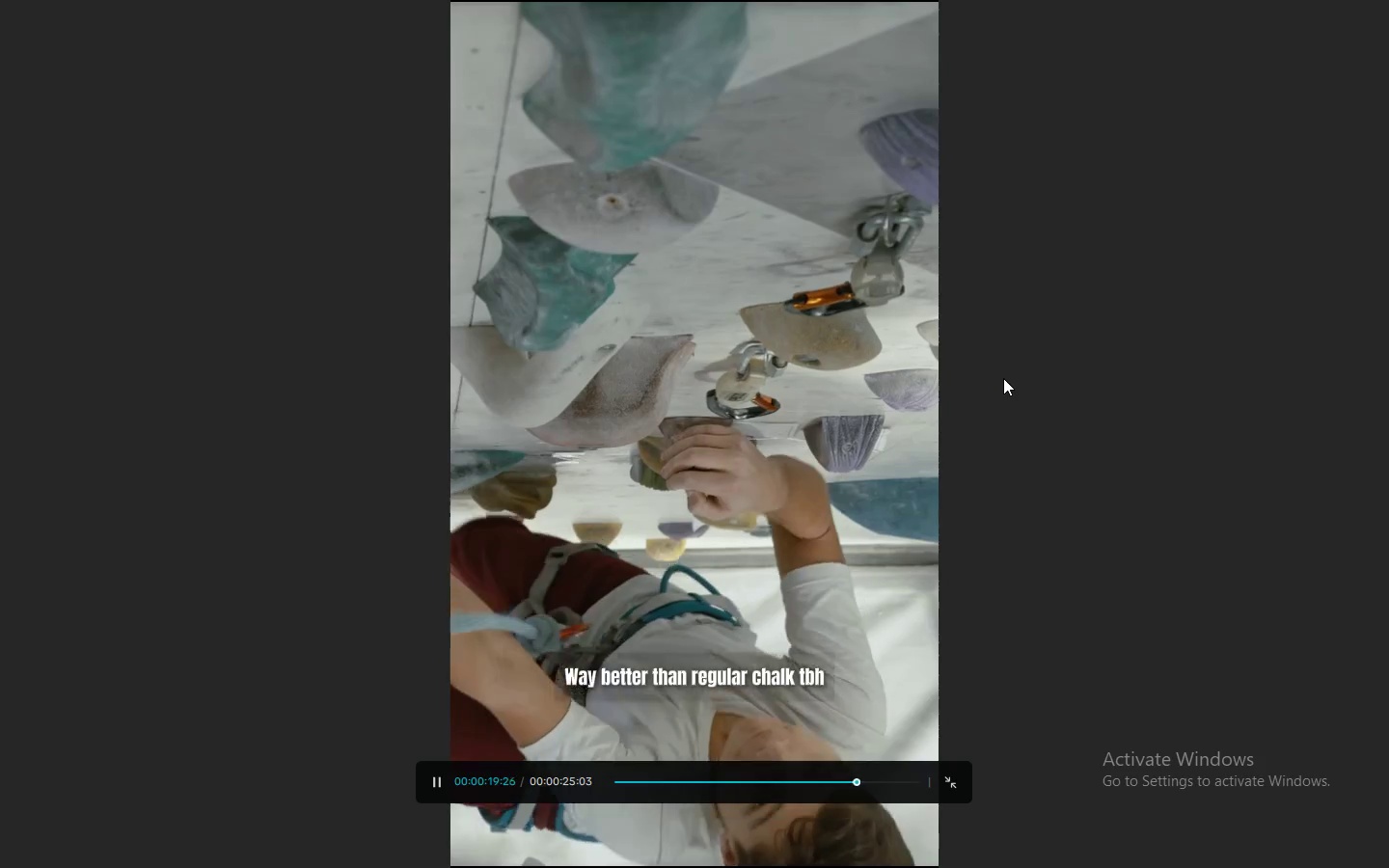 
key(Escape)
 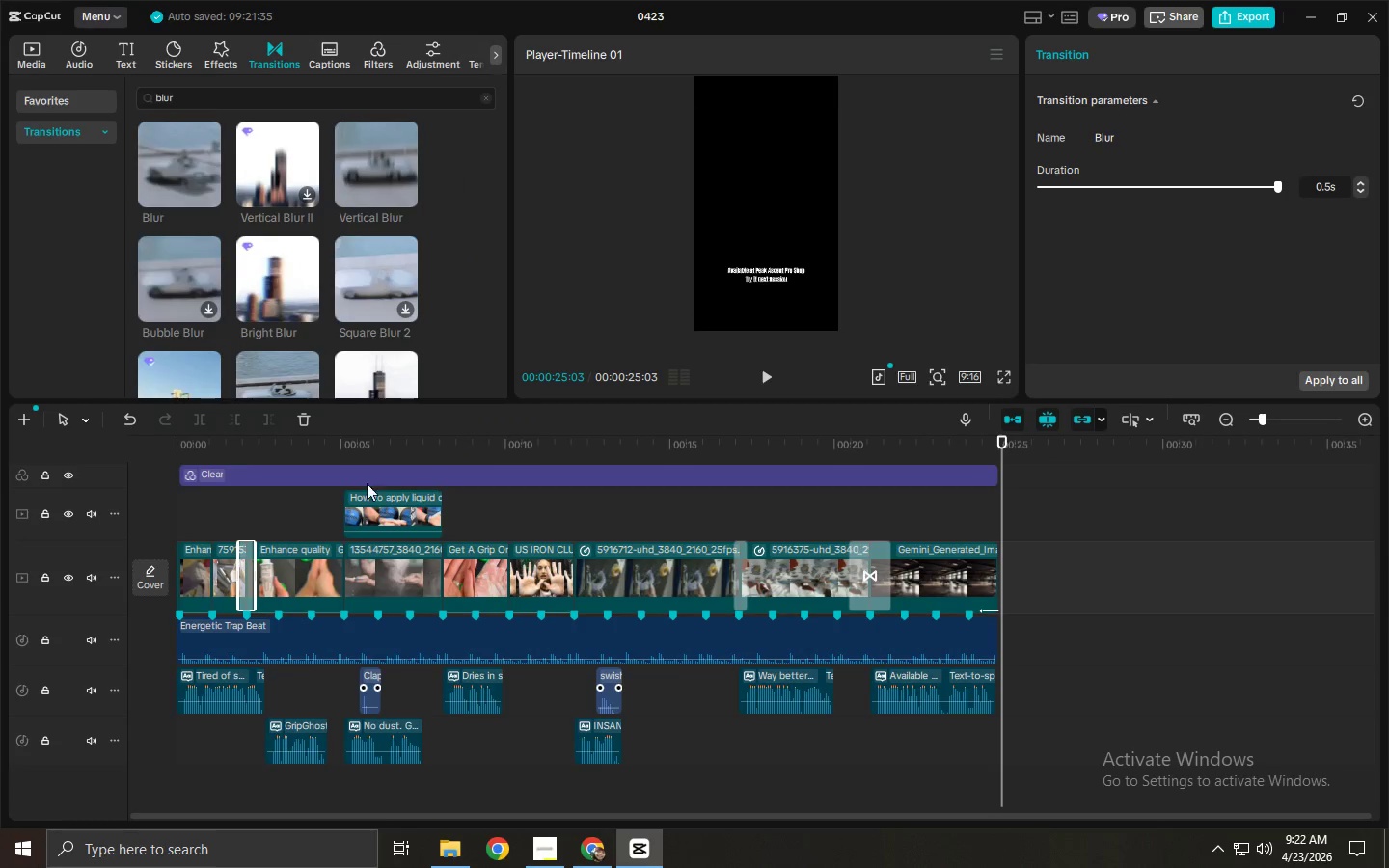 
left_click_drag(start_coordinate=[214, 443], to_coordinate=[157, 433])
 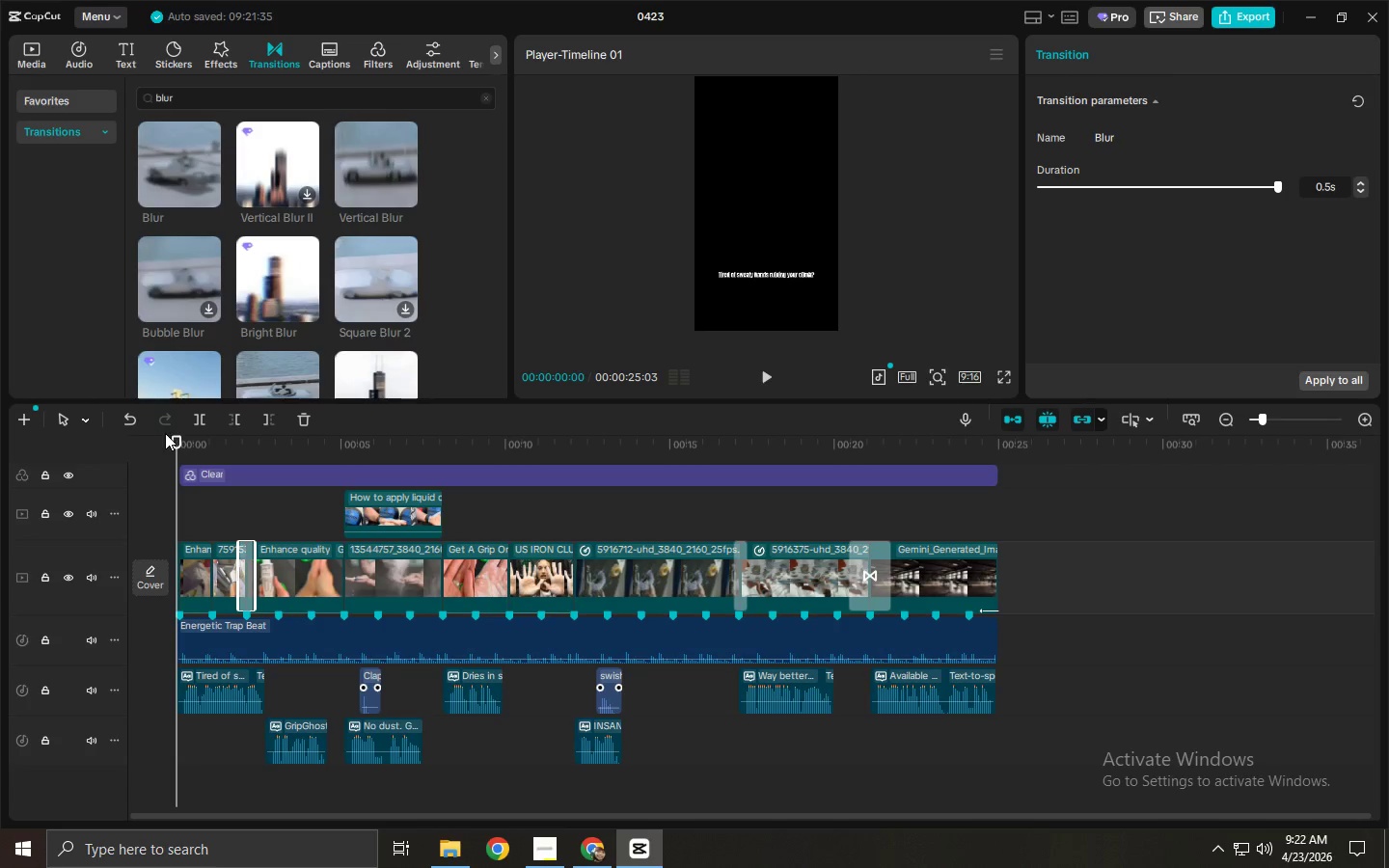 
key(Space)
 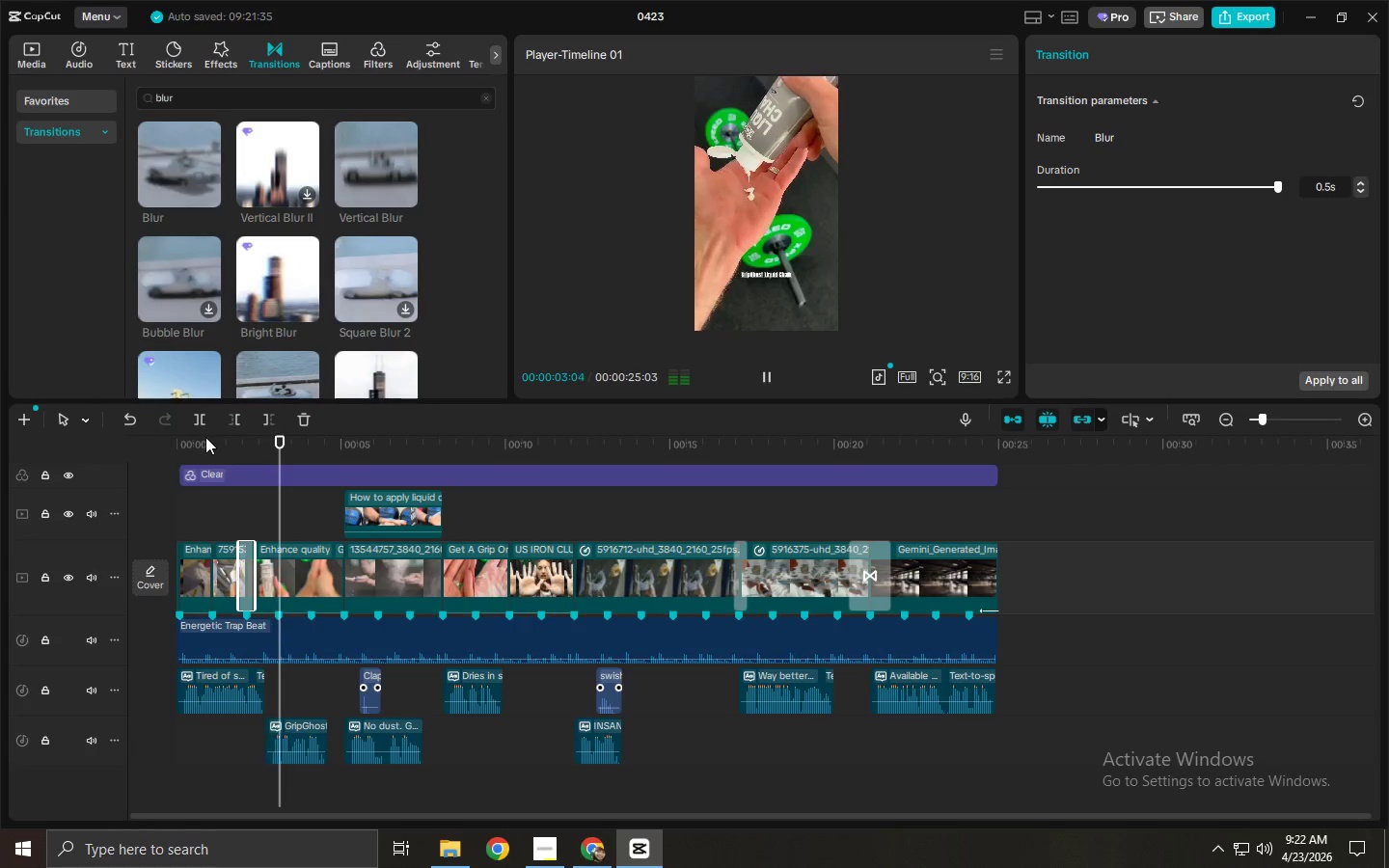 
wait(8.25)
 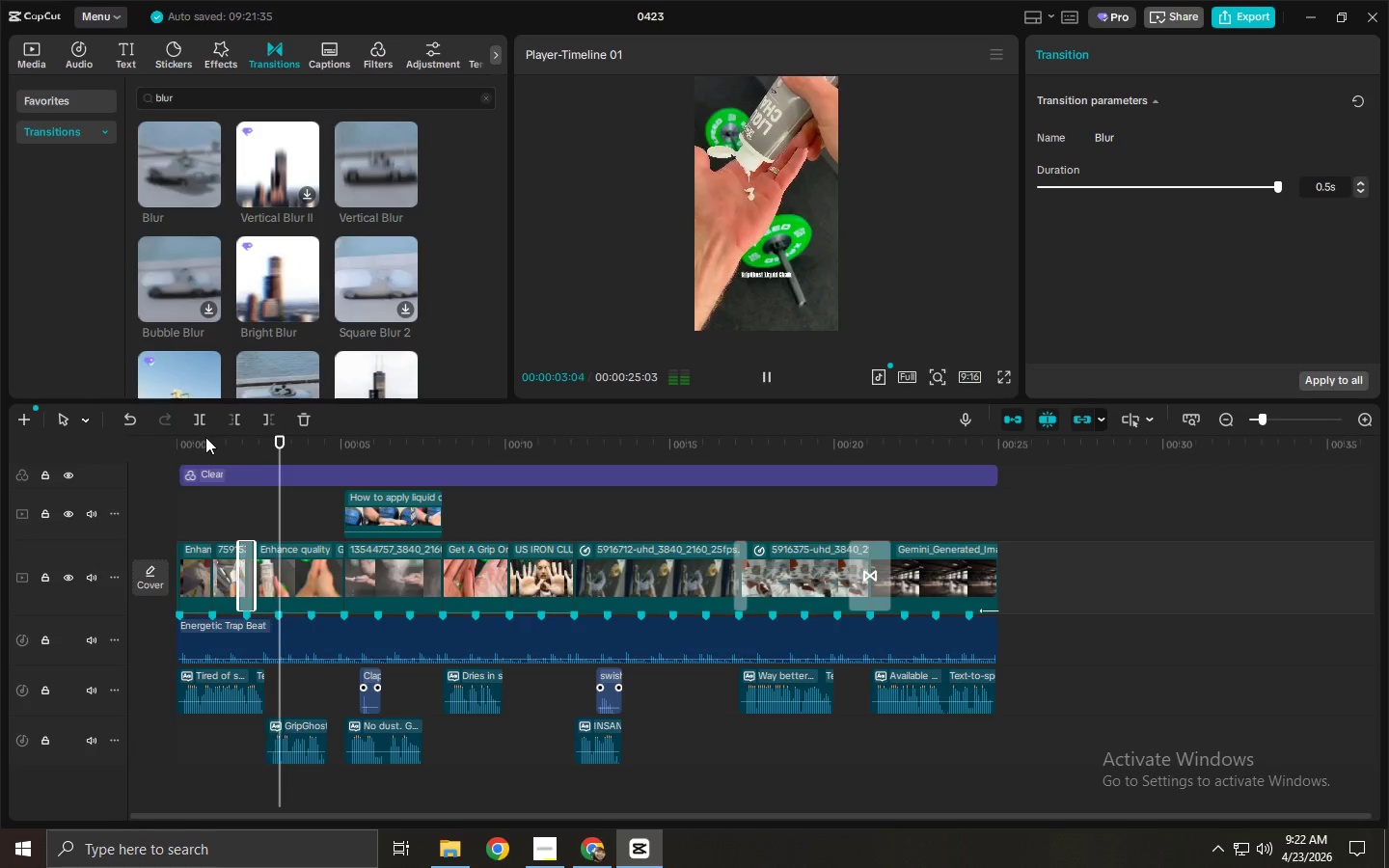 
key(Space)
 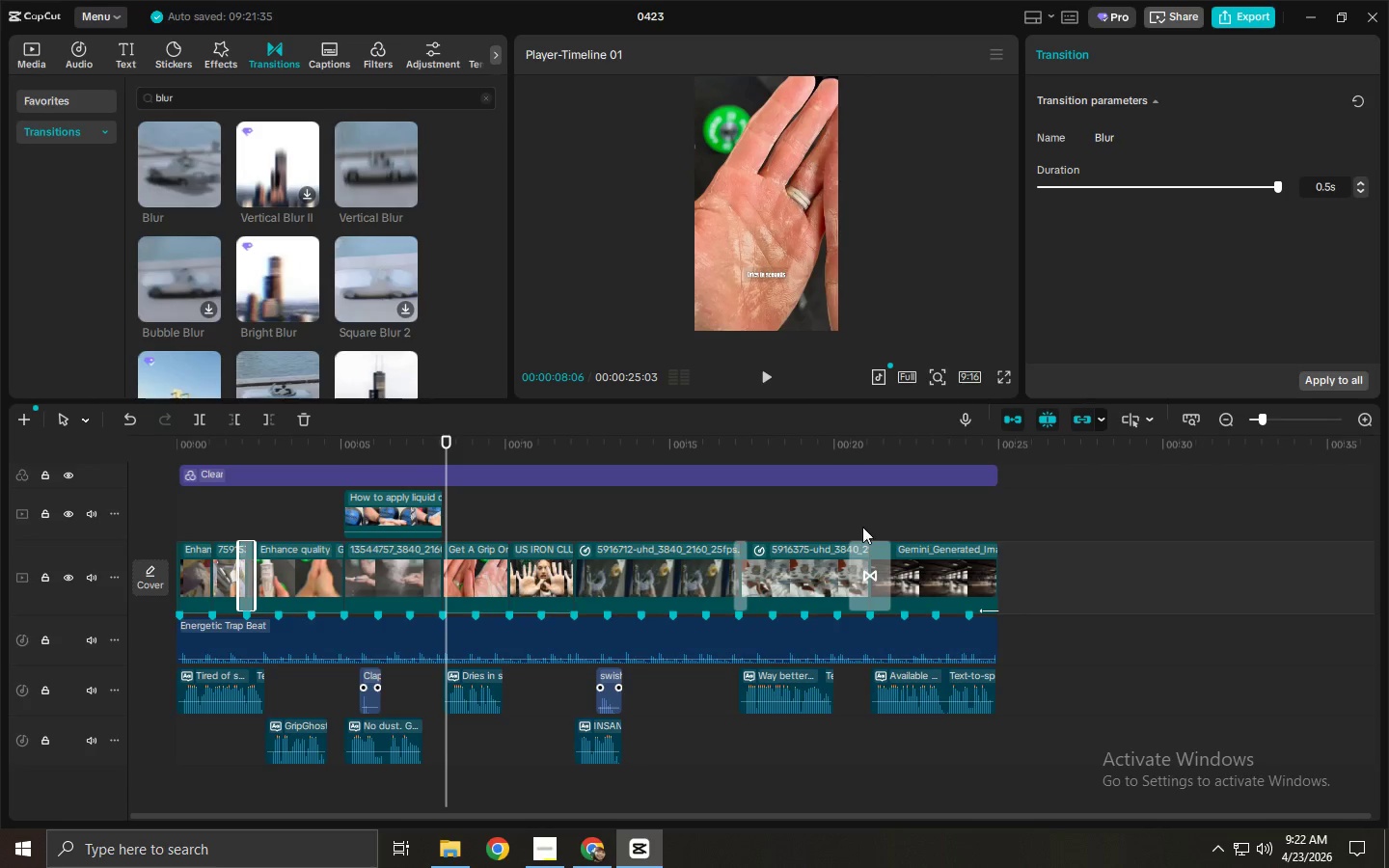 
scroll: coordinate [1173, 224], scroll_direction: up, amount: 3.0
 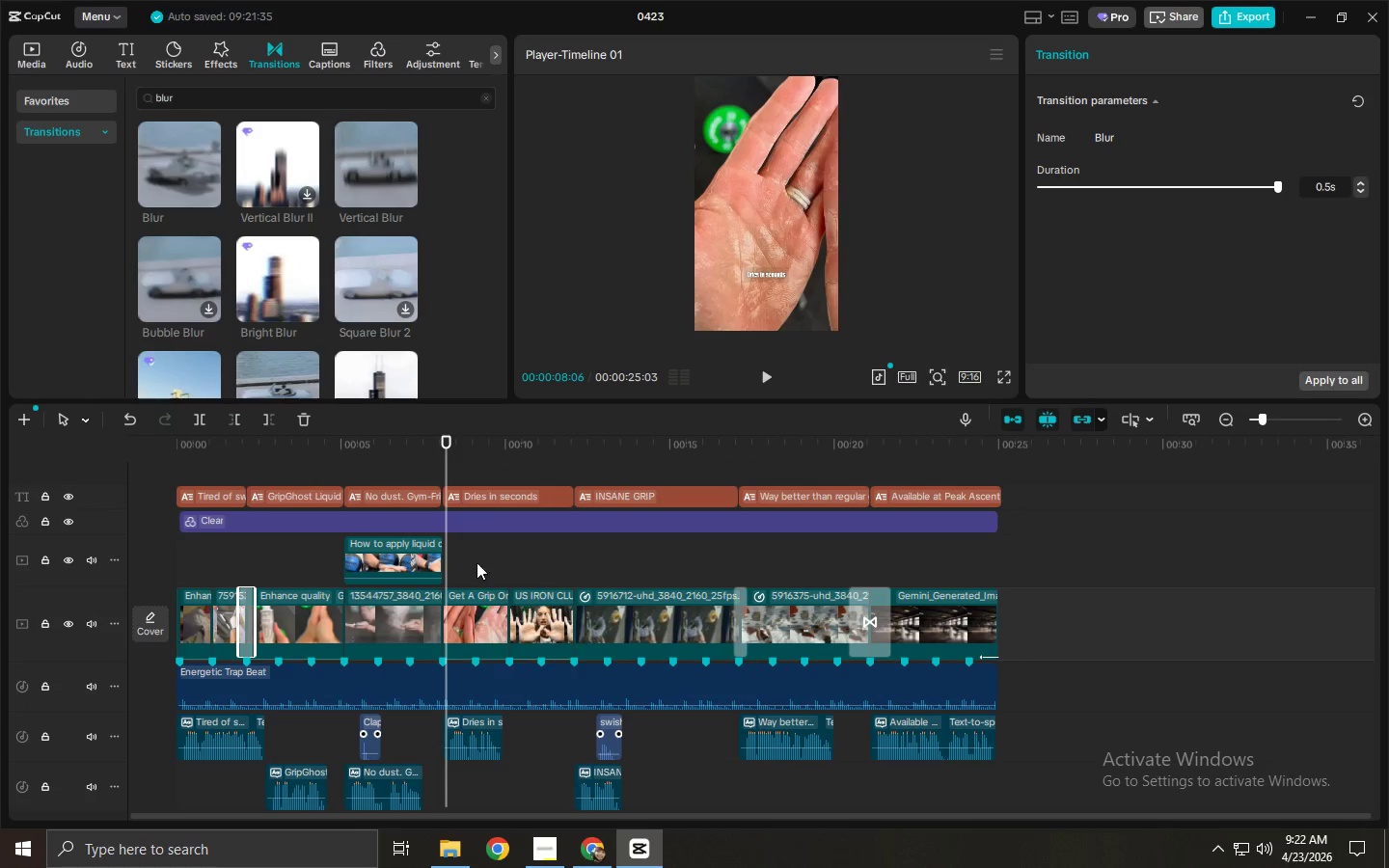 
left_click([486, 499])
 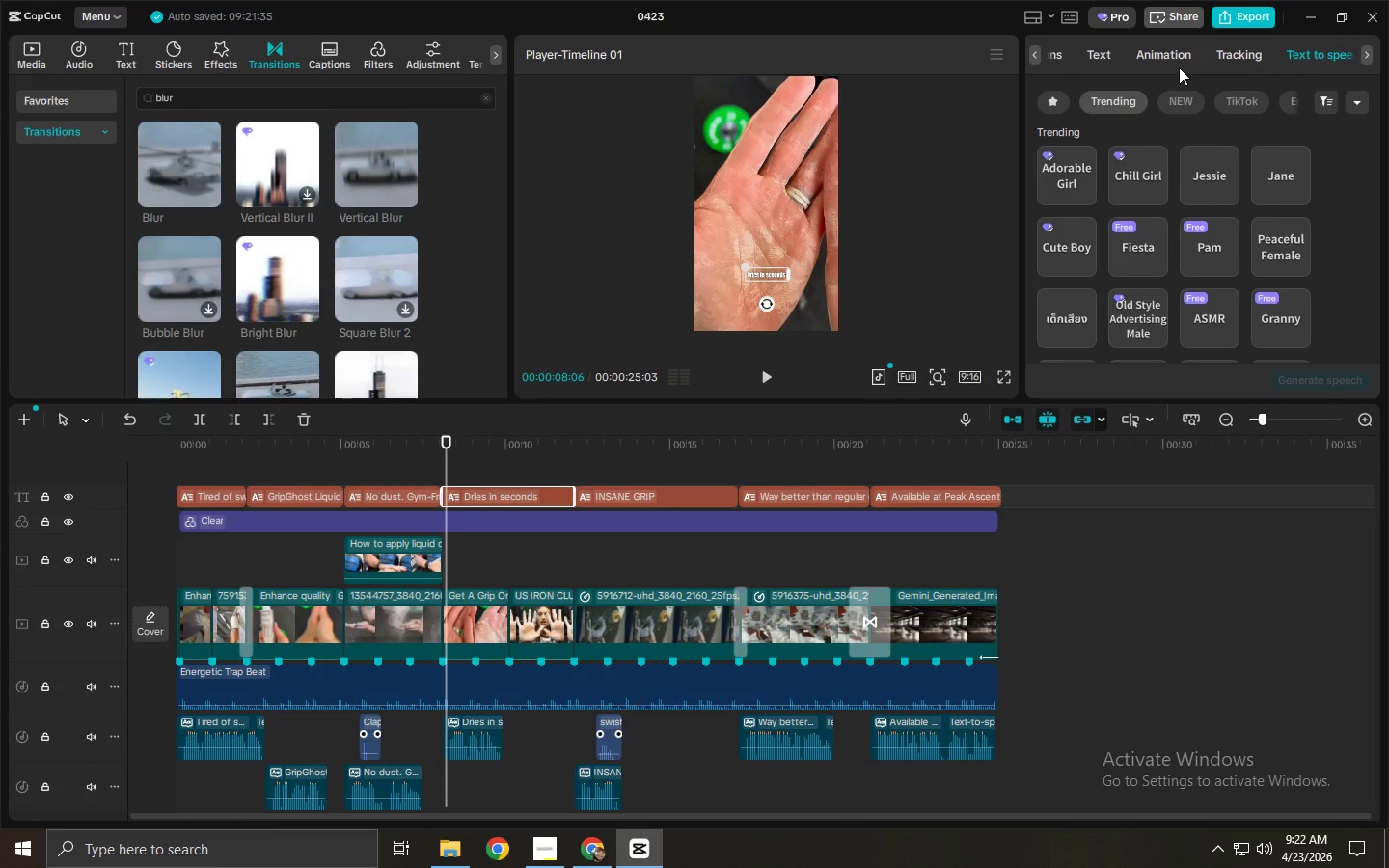 
scroll: coordinate [1208, 171], scroll_direction: up, amount: 7.0
 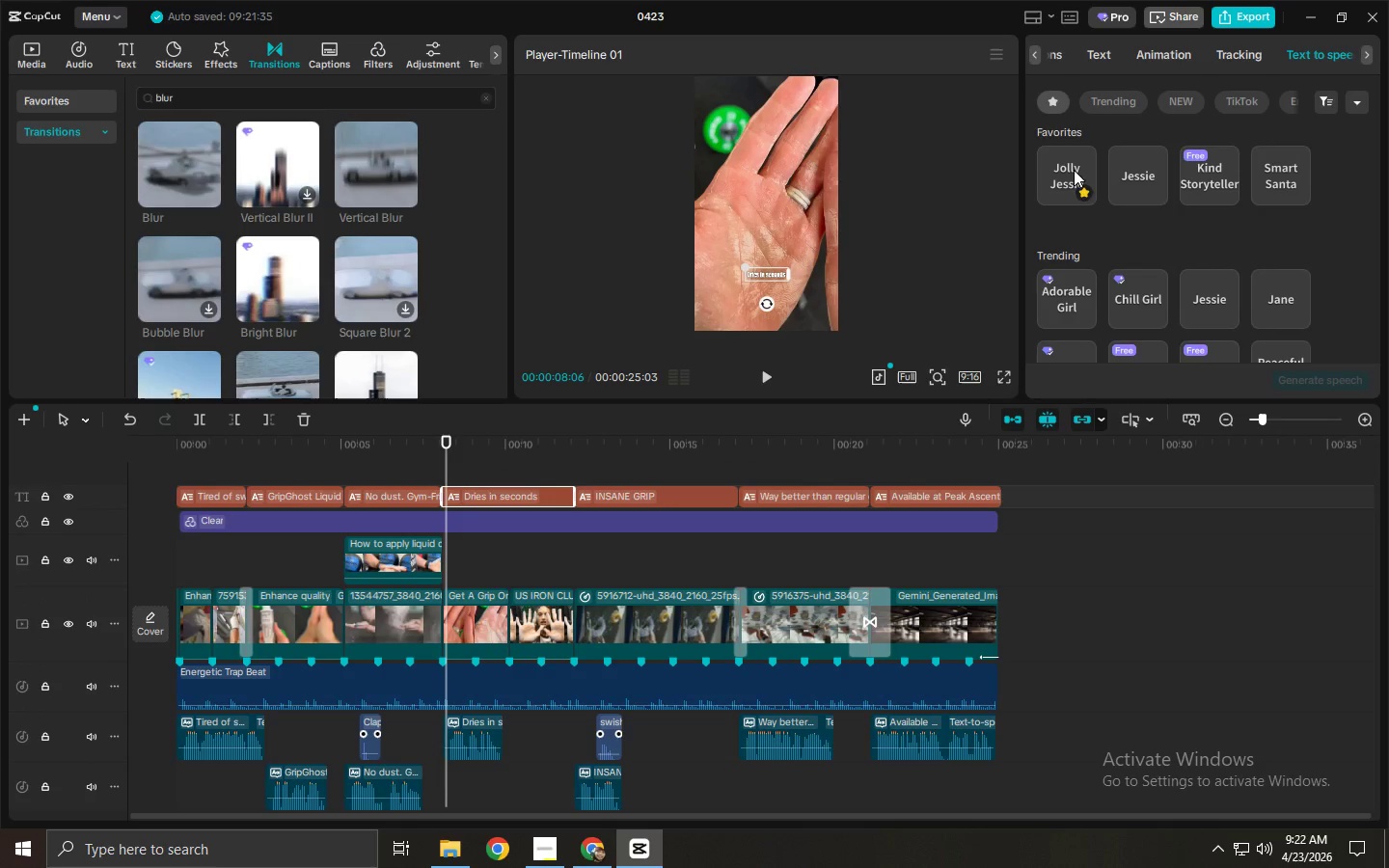 
left_click([1068, 170])
 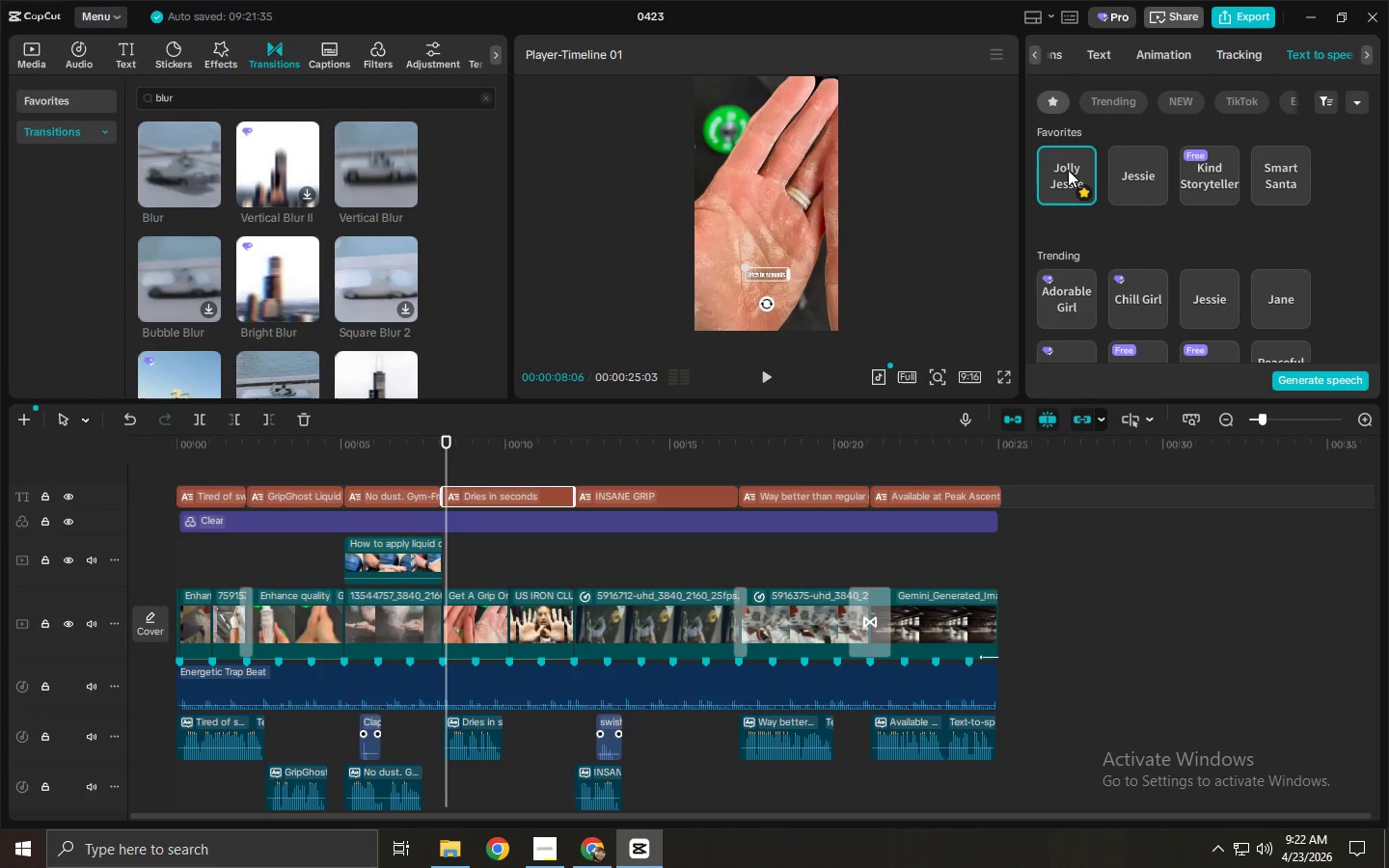 
left_click([1149, 170])
 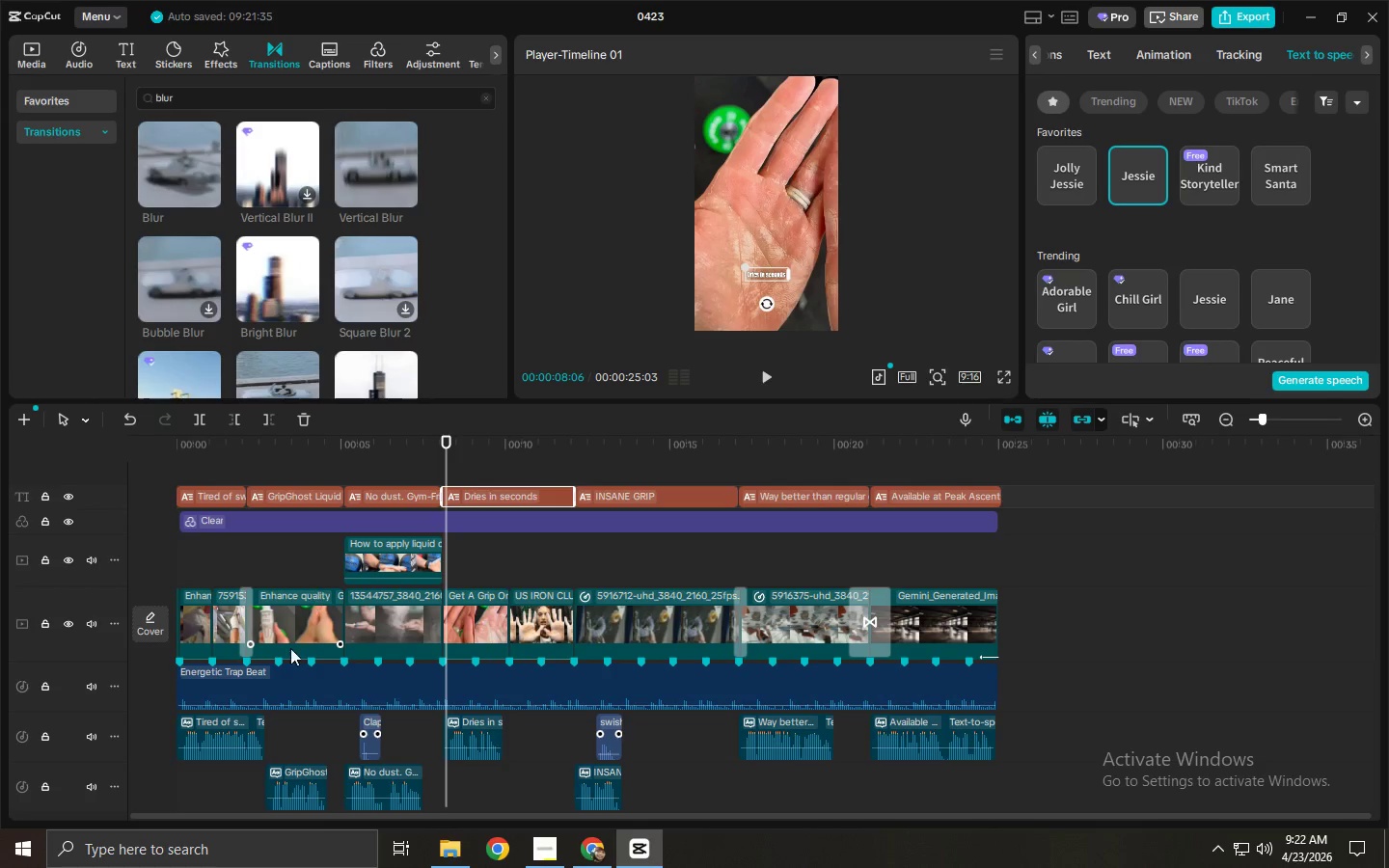 
left_click([289, 491])
 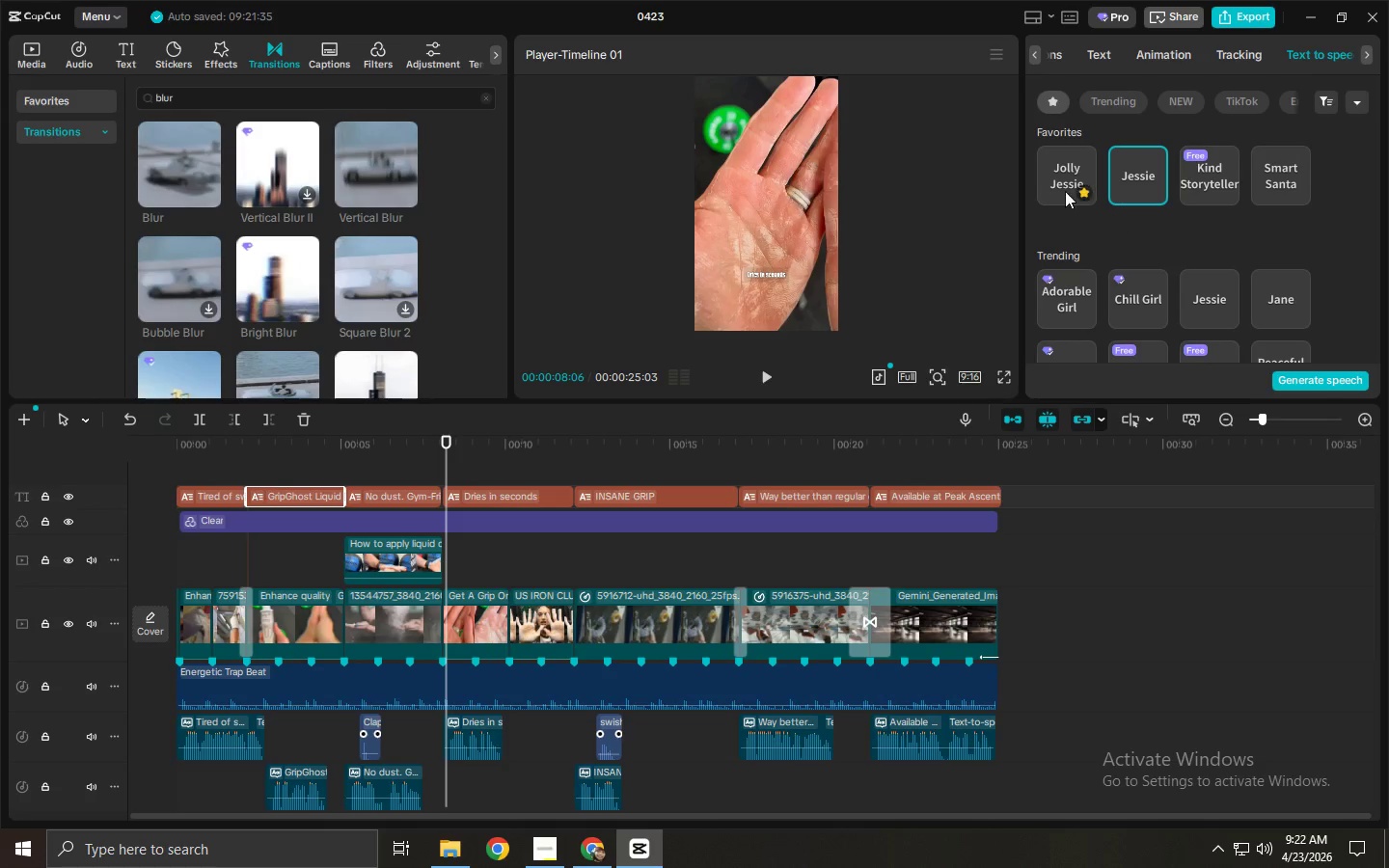 
left_click([1060, 160])
 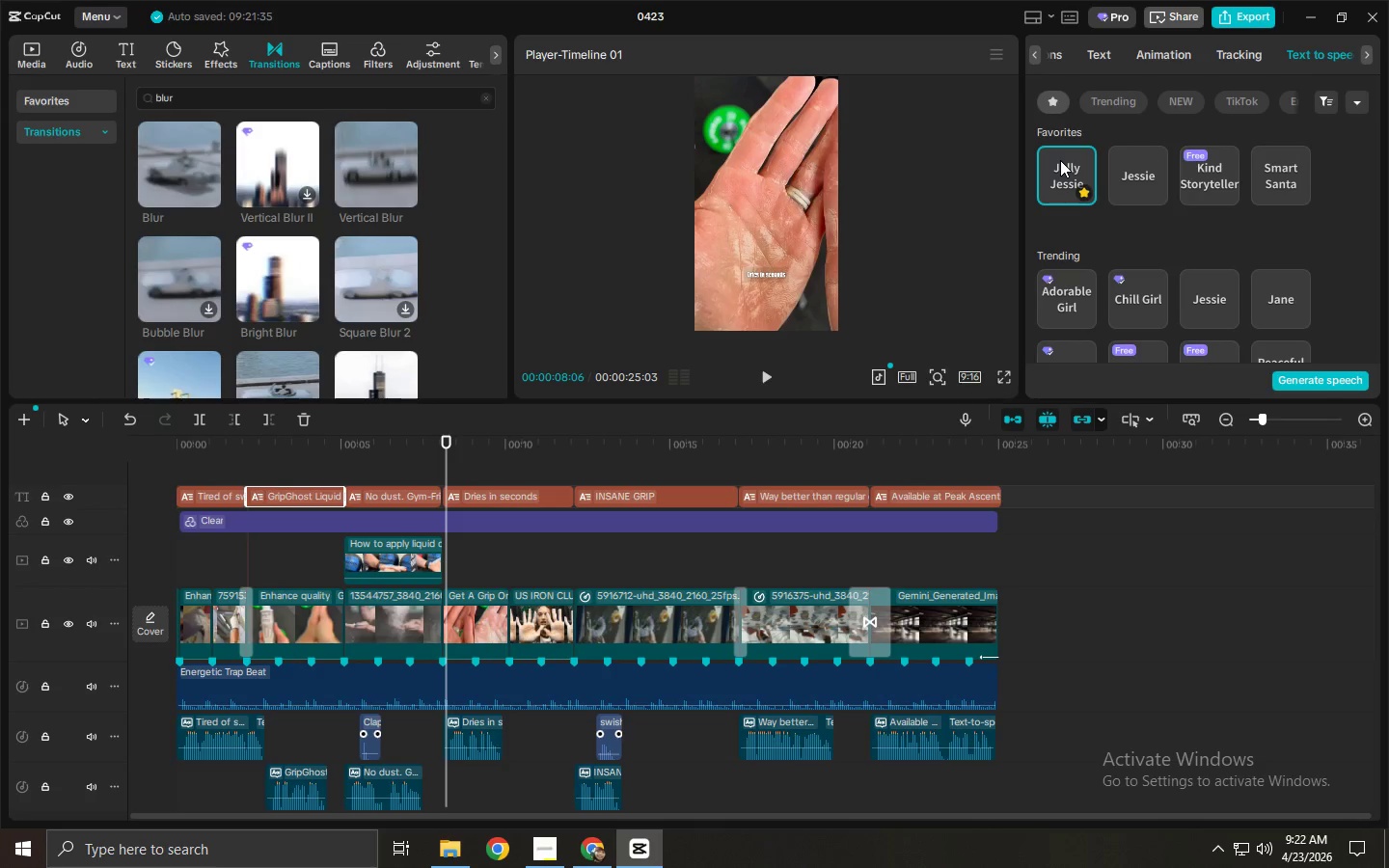 
scroll: coordinate [1014, 419], scroll_direction: down, amount: 2.0
 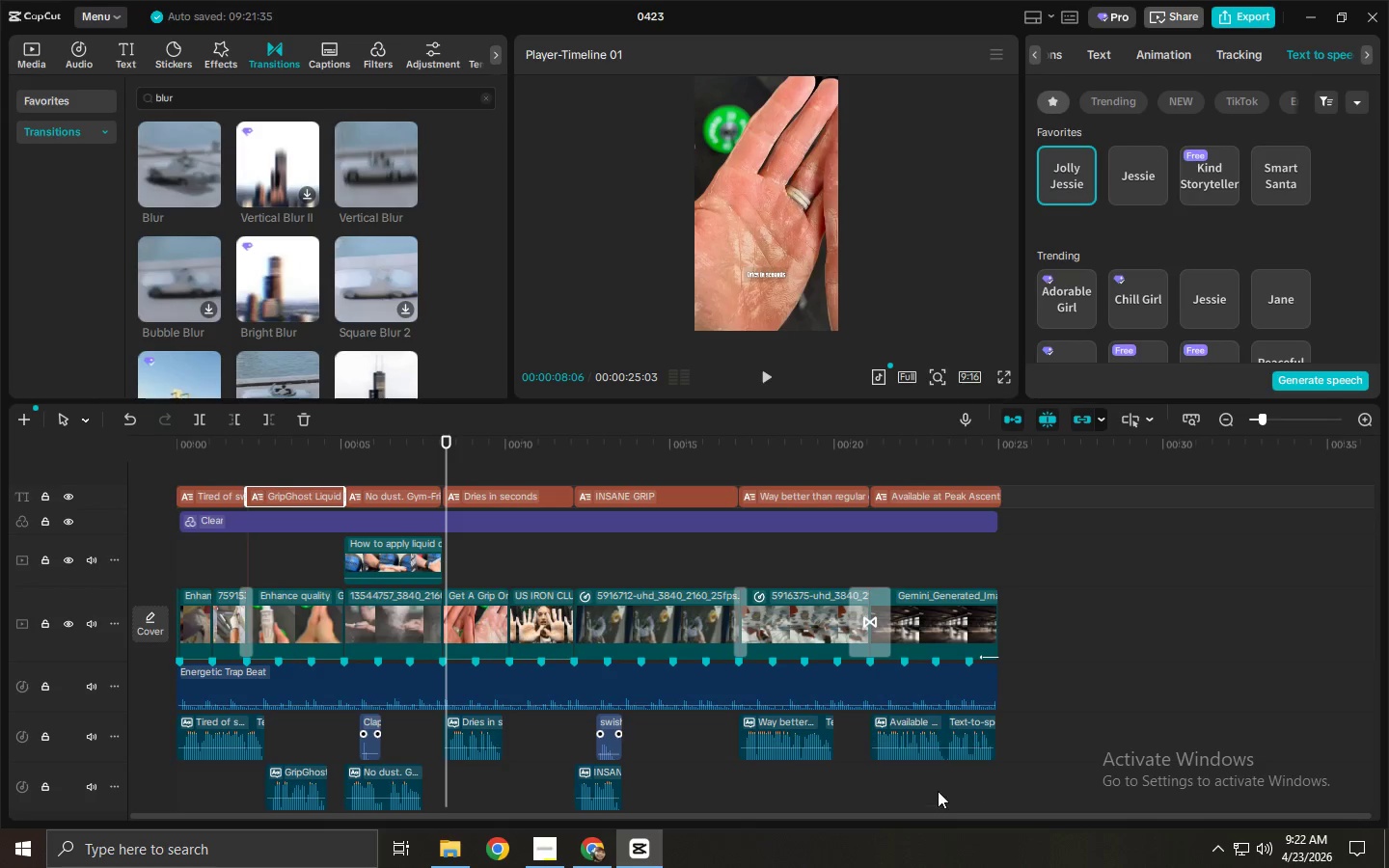 
left_click_drag(start_coordinate=[935, 789], to_coordinate=[220, 796])
 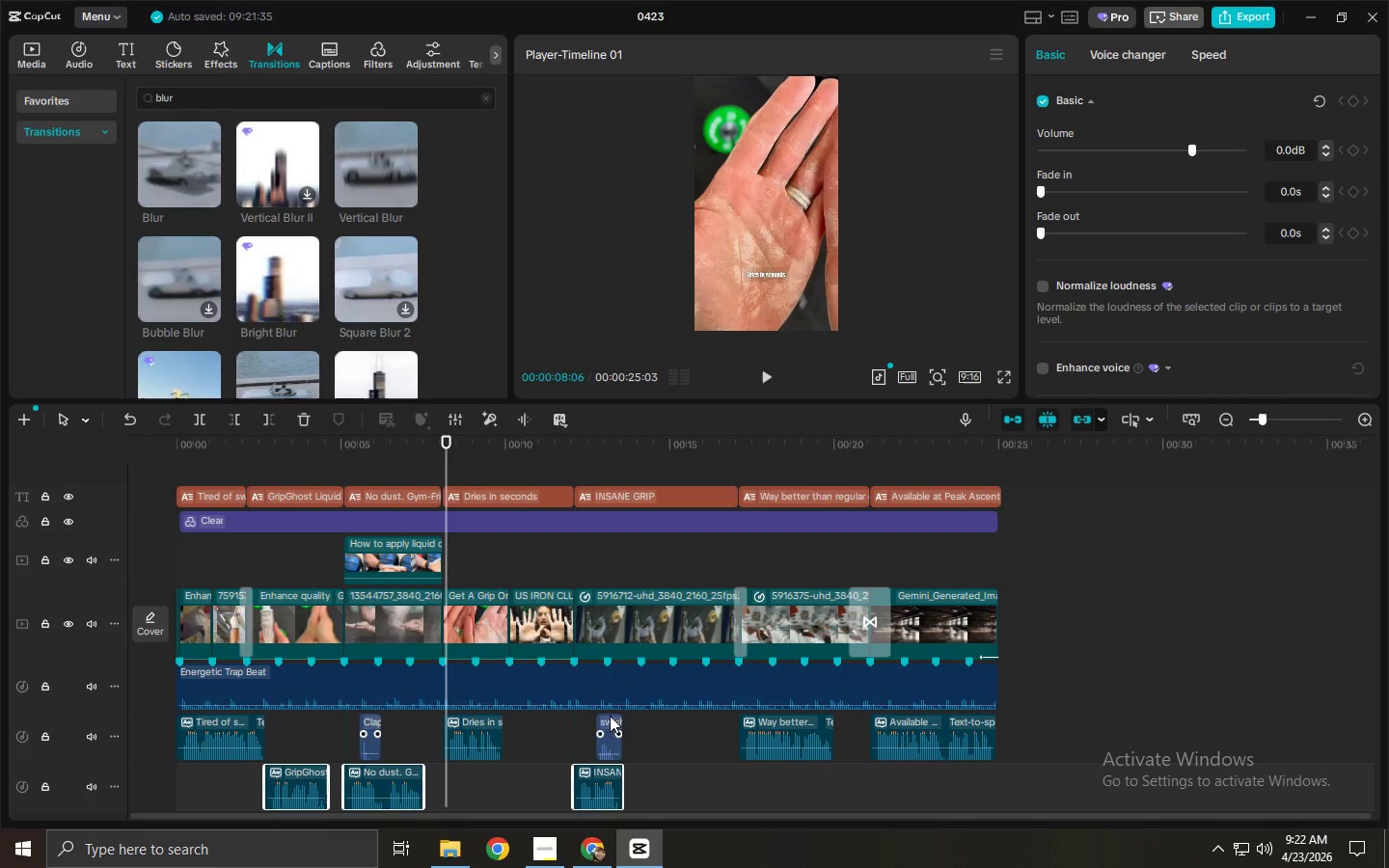 
key(Delete)
 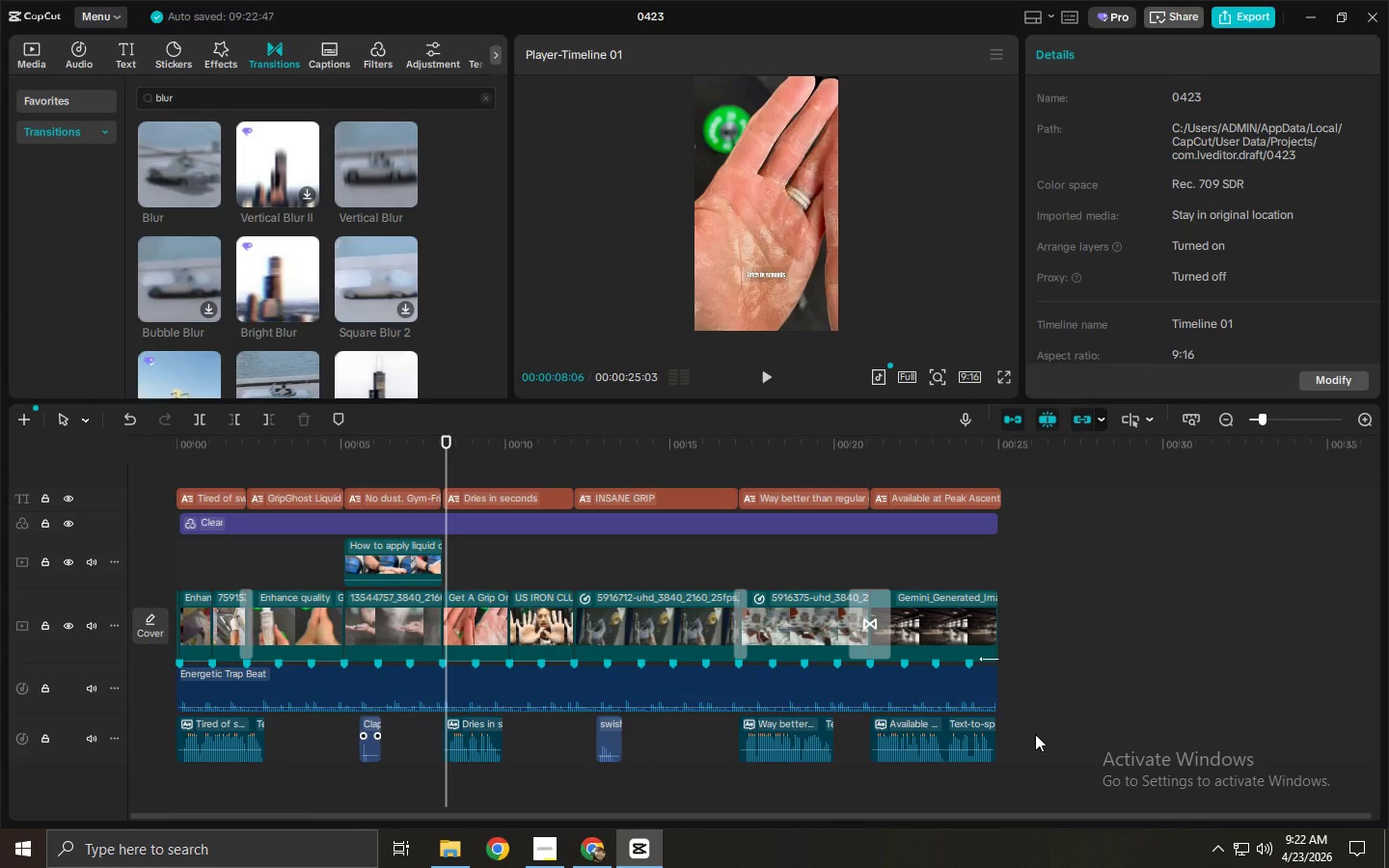 
left_click_drag(start_coordinate=[1050, 724], to_coordinate=[743, 738])
 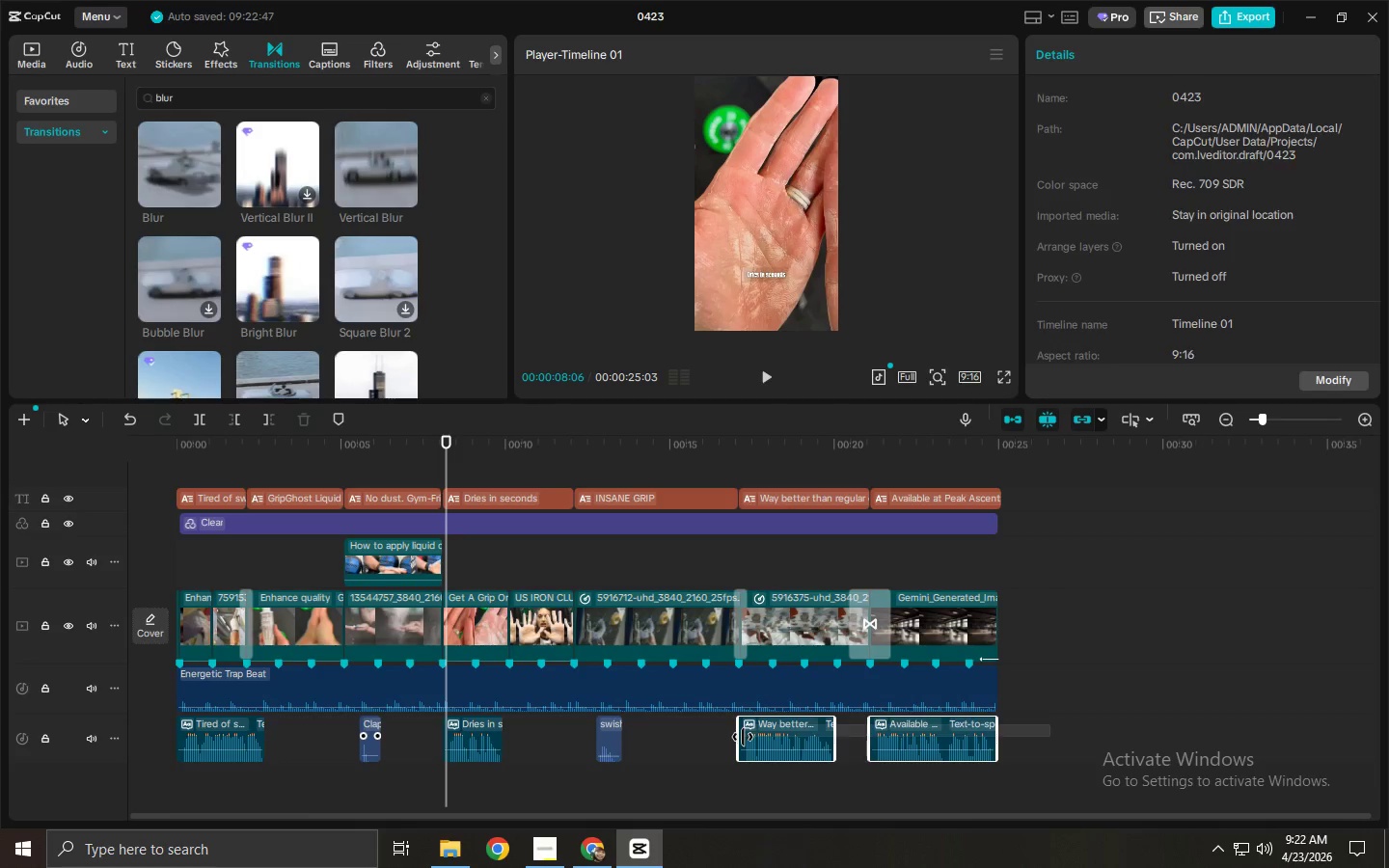 
key(Delete)
 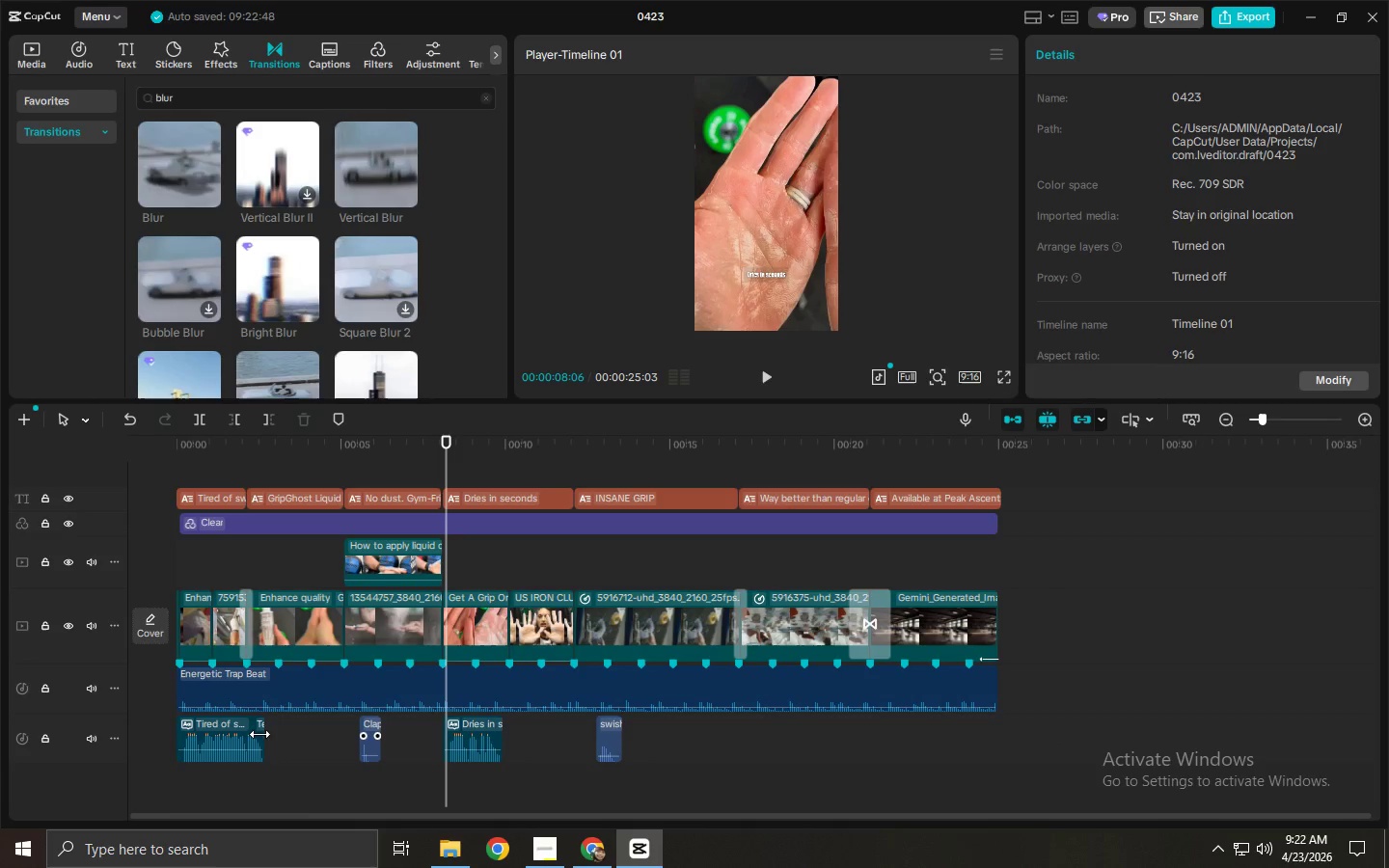 
left_click([226, 733])
 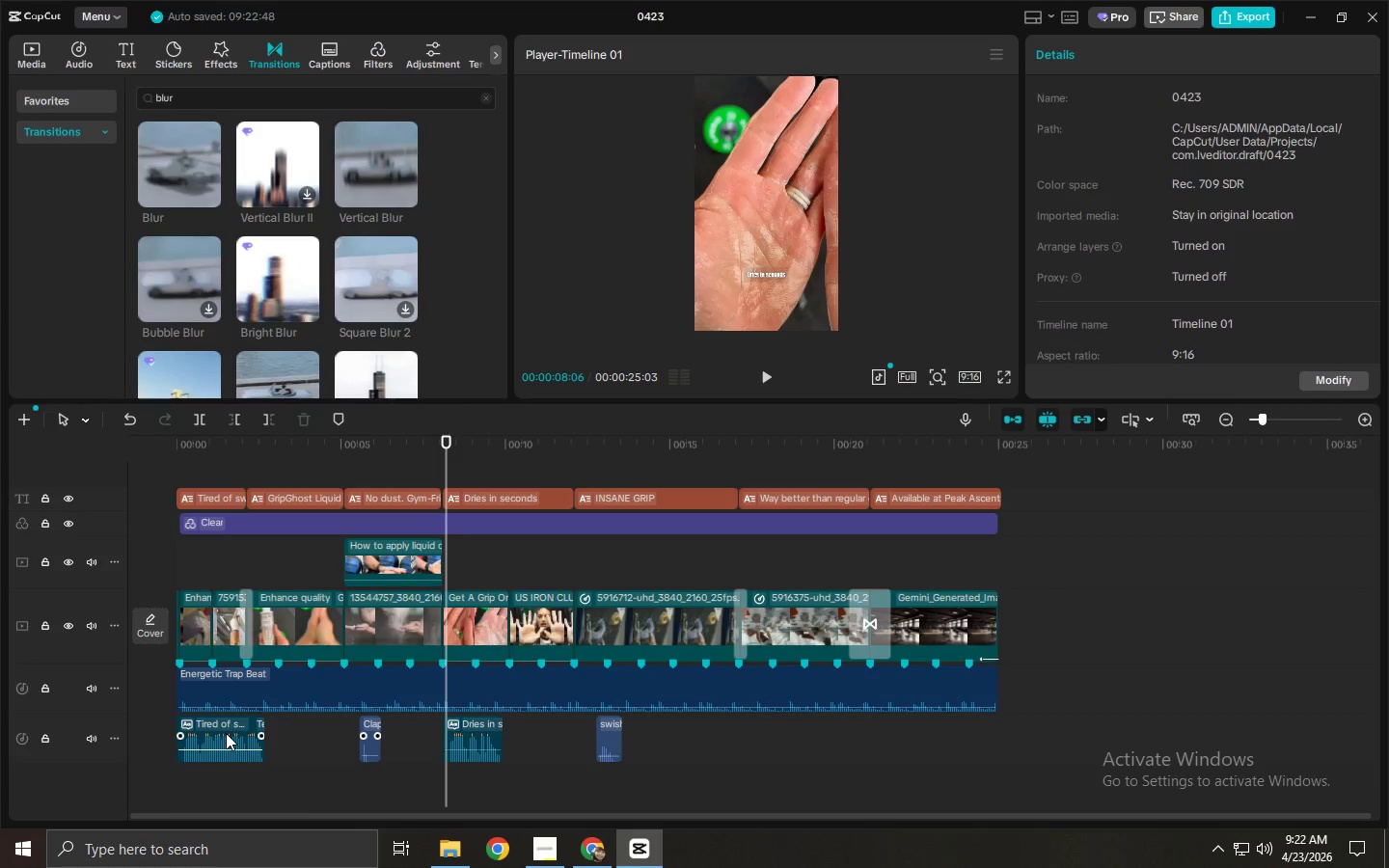 
key(Delete)
 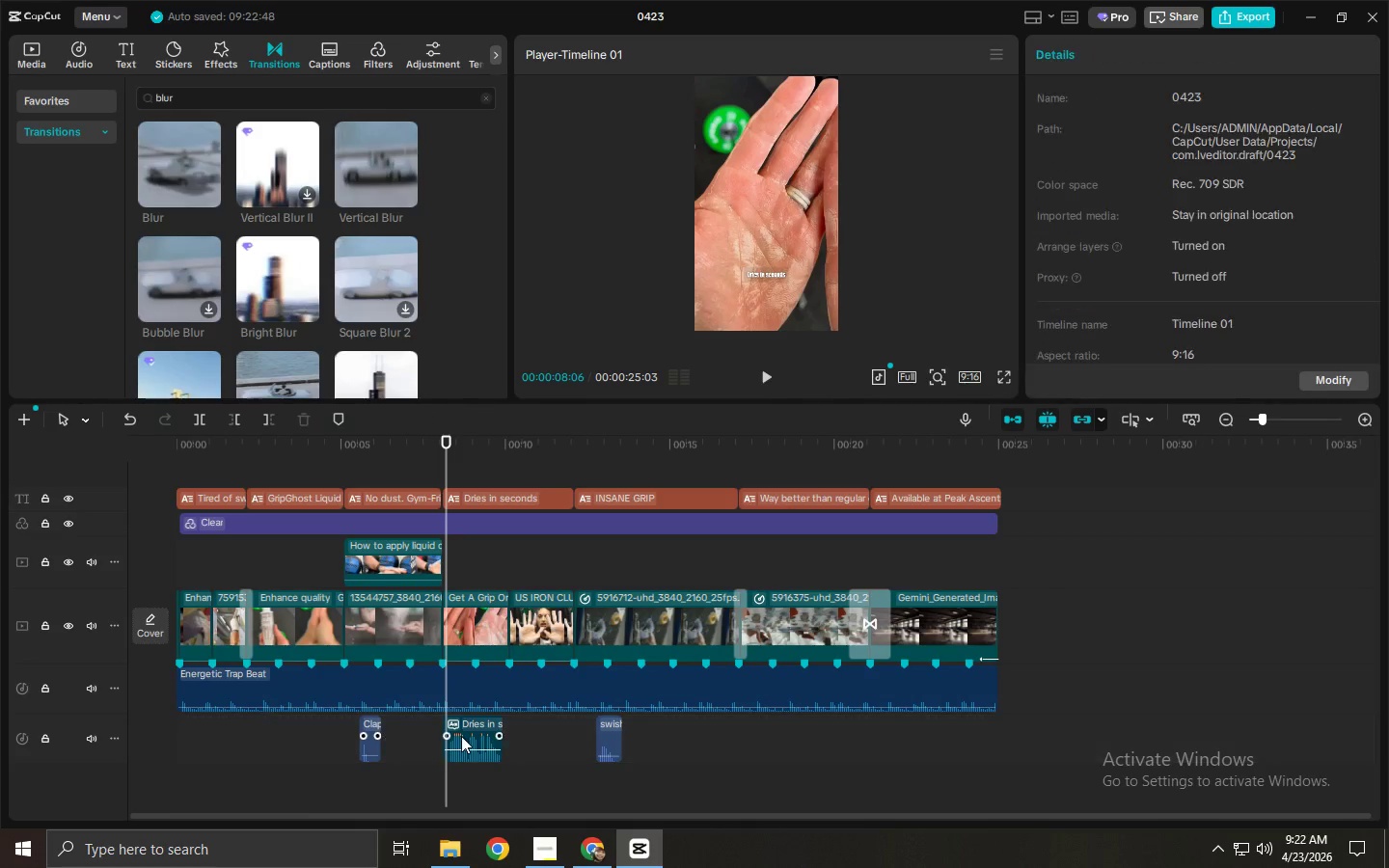 
double_click([468, 739])
 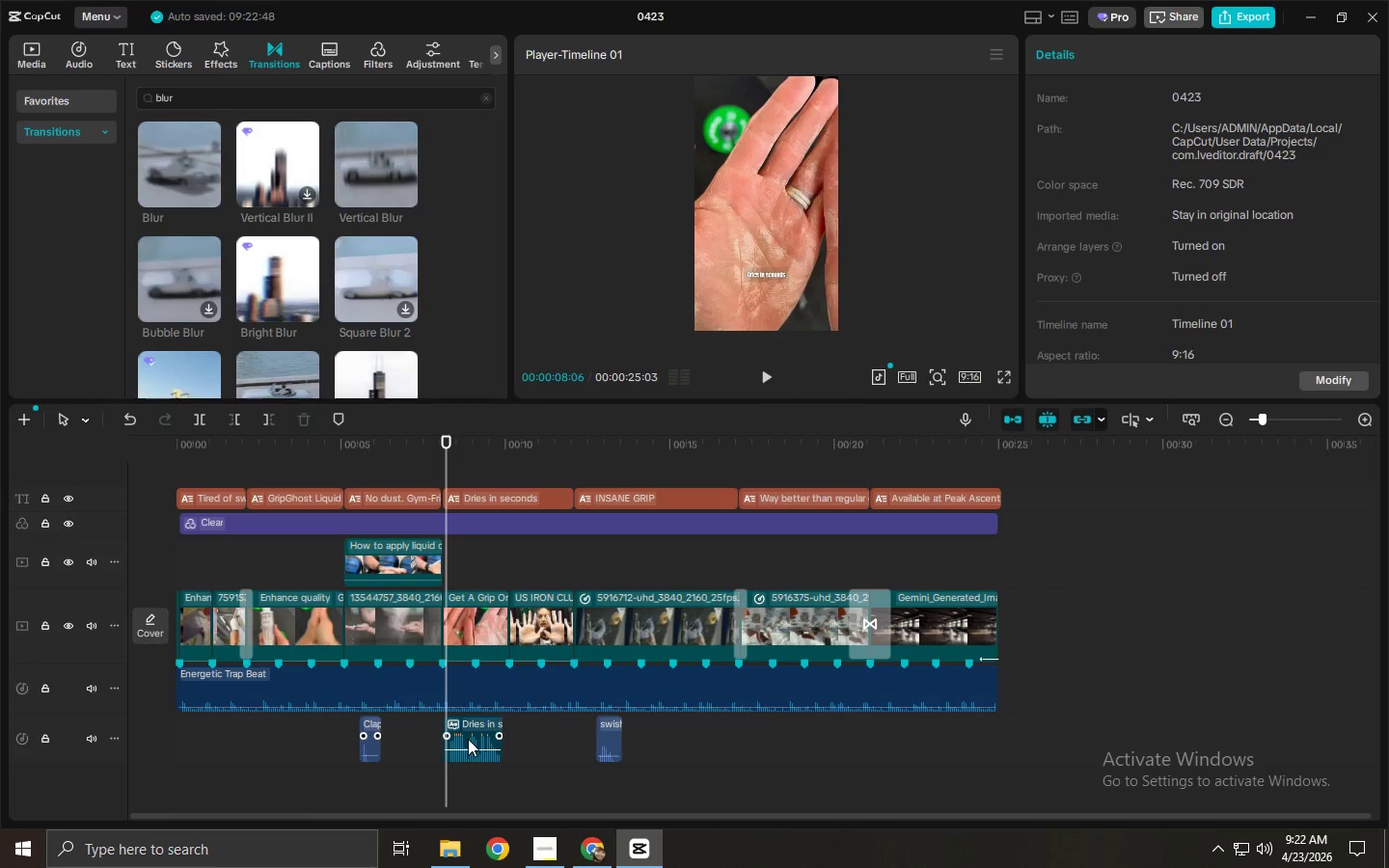 
key(Delete)
 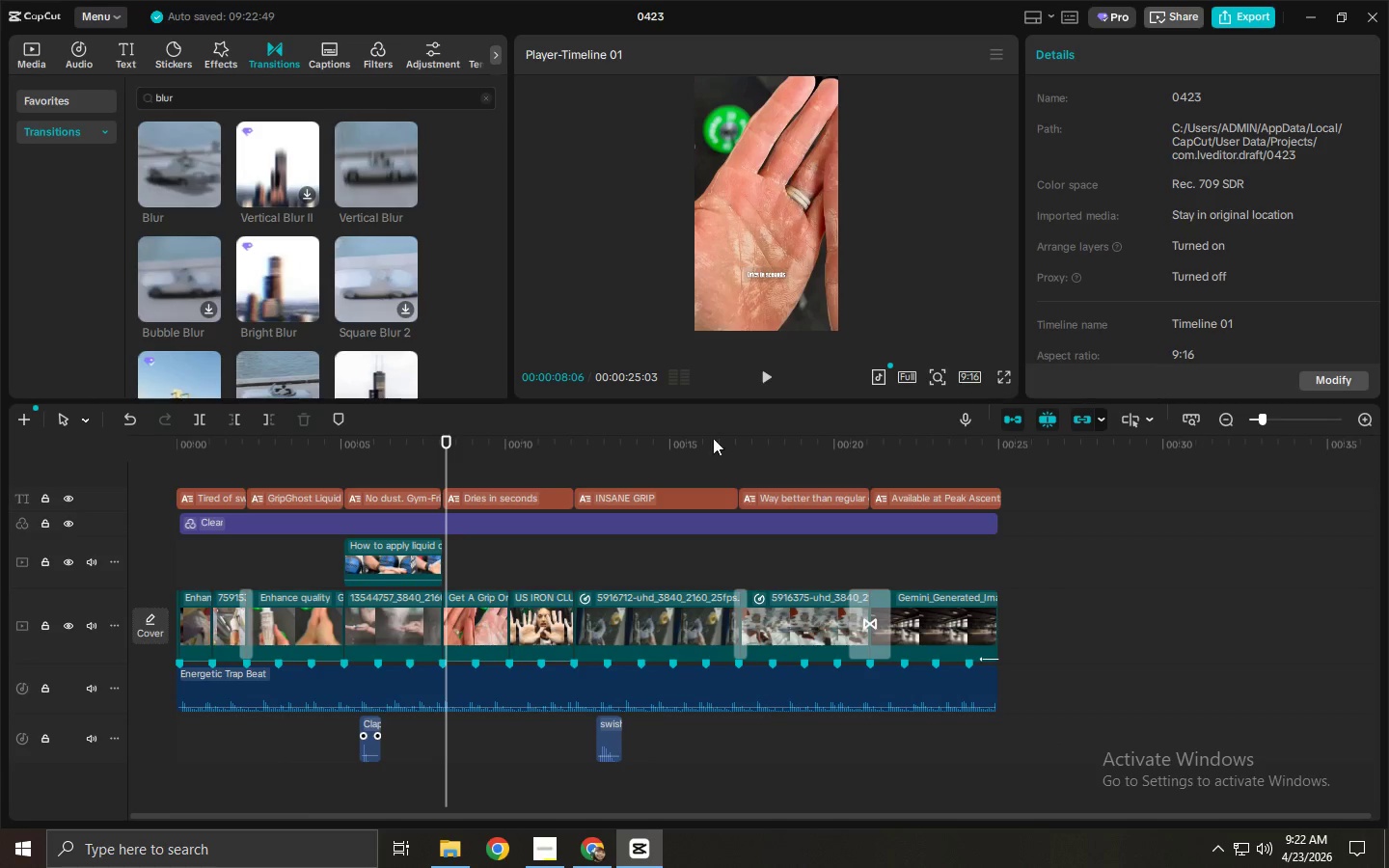 
left_click_drag(start_coordinate=[1039, 493], to_coordinate=[219, 488])
 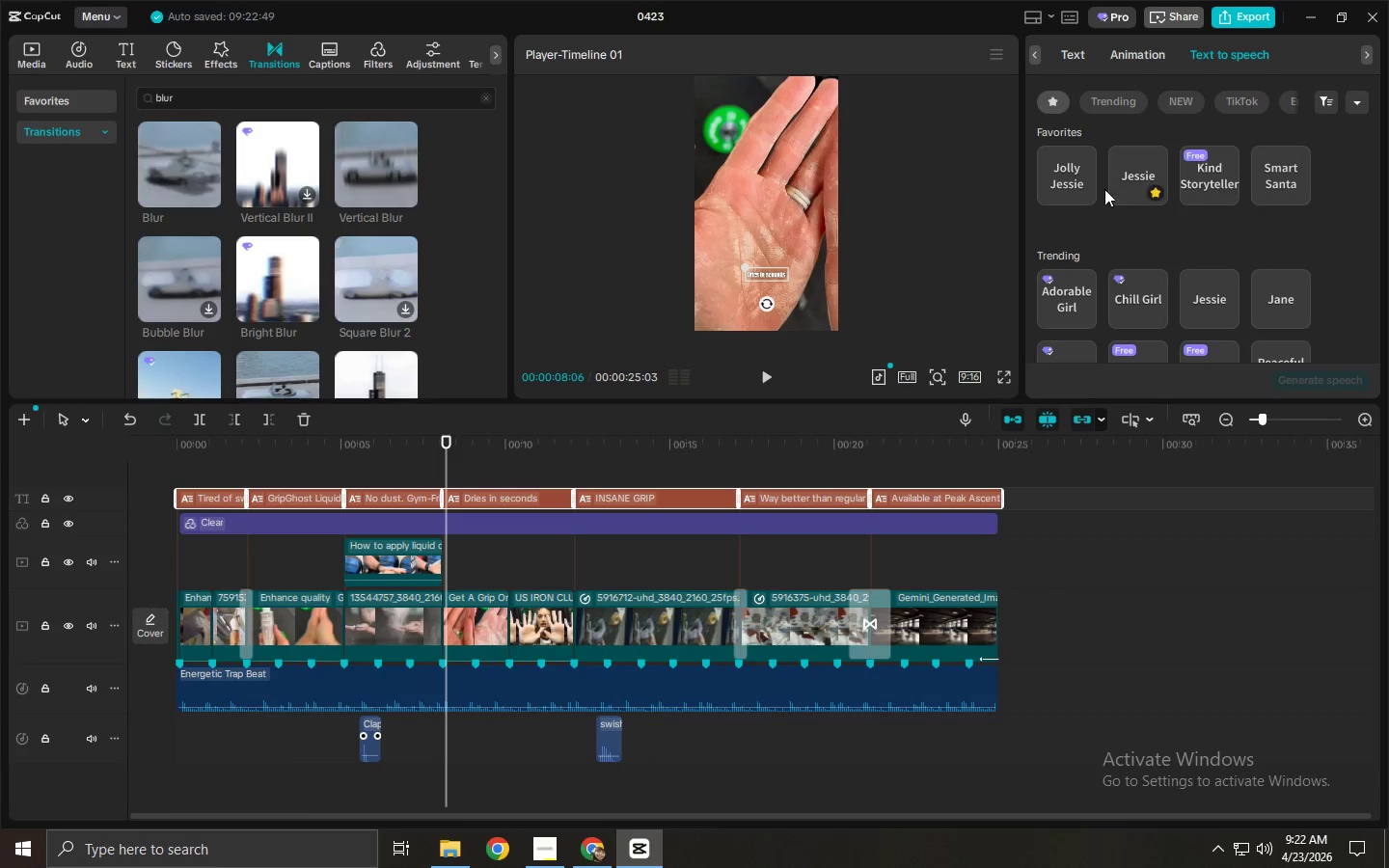 
left_click([1055, 166])
 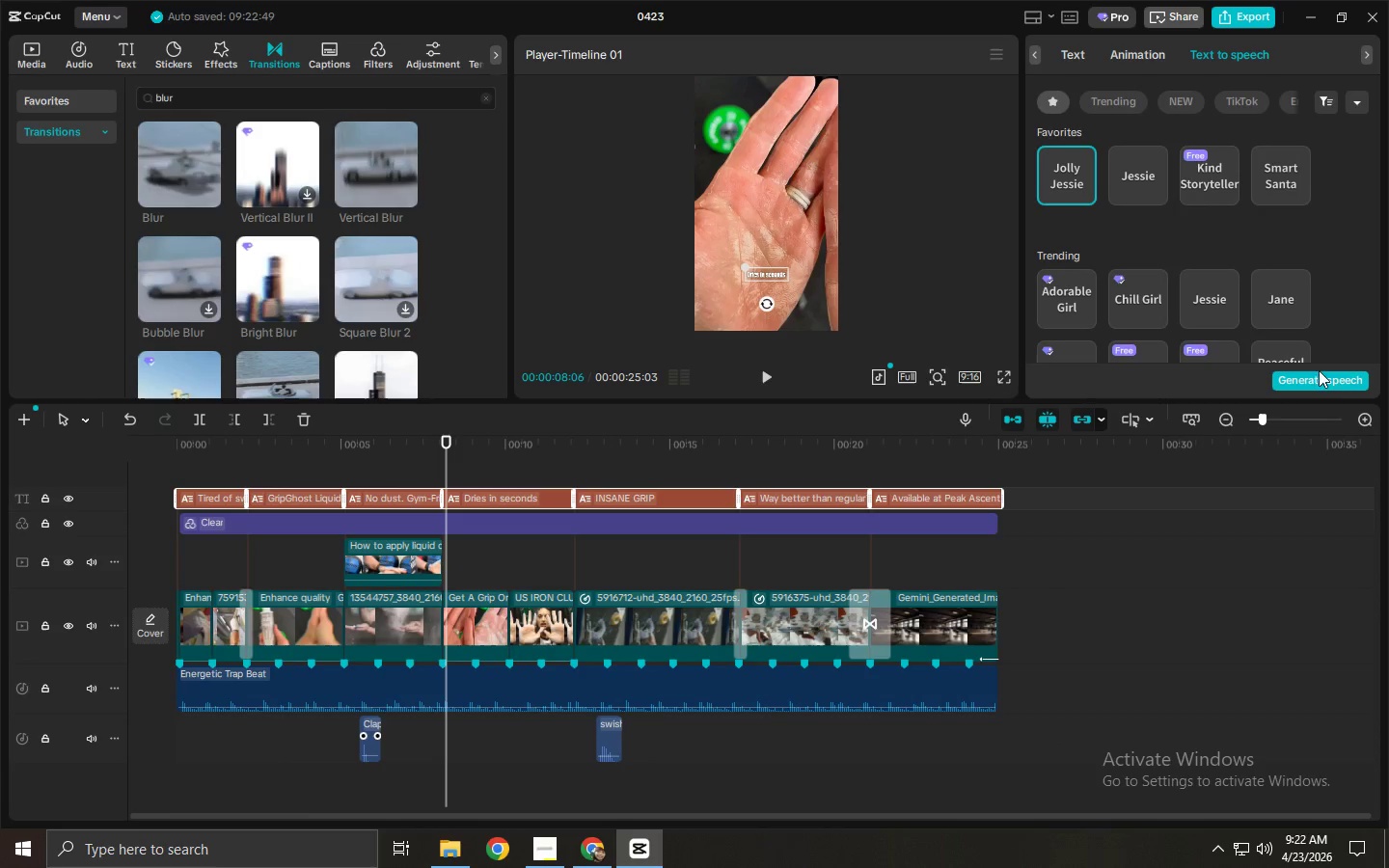 
left_click([1336, 385])
 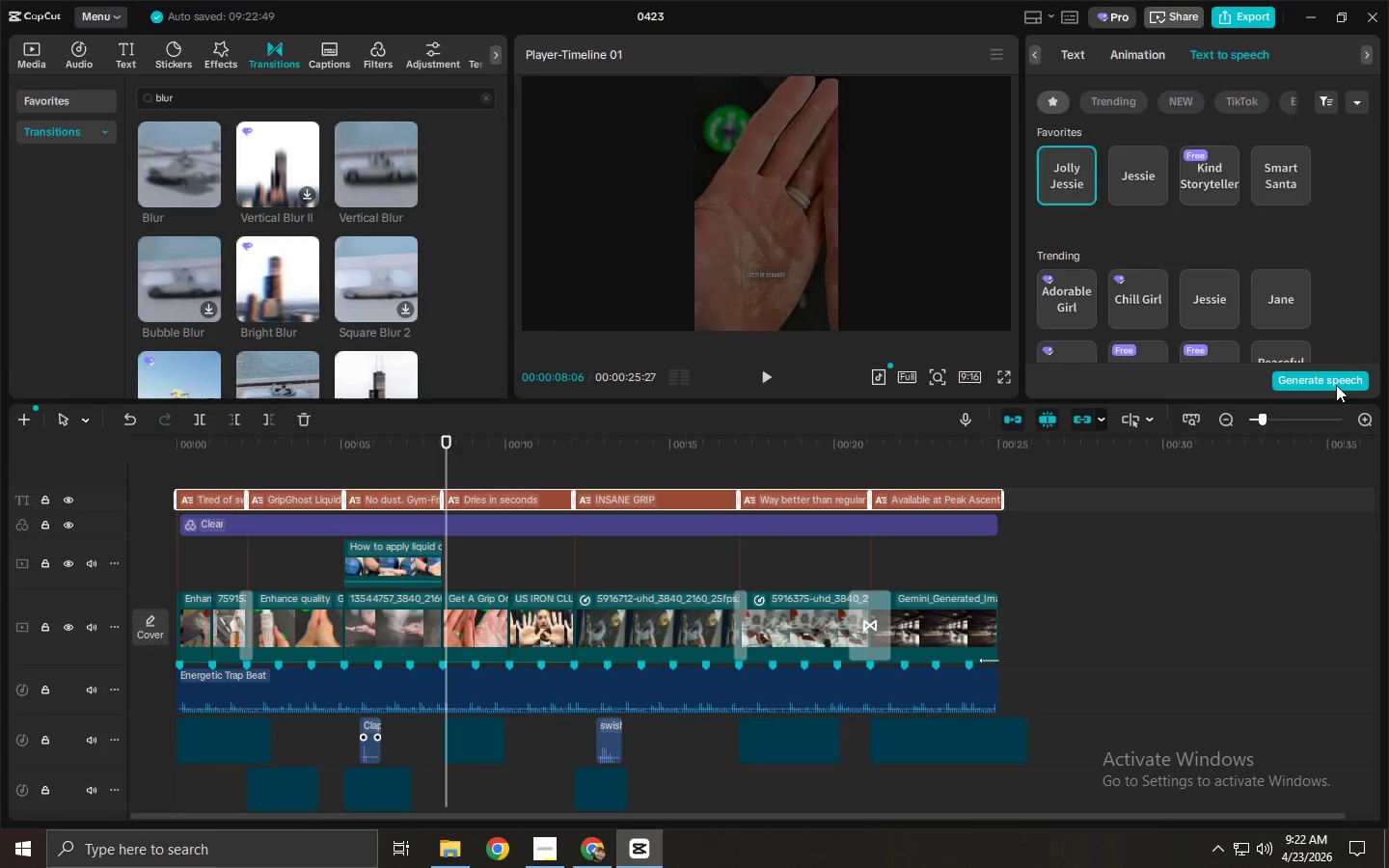 
wait(7.47)
 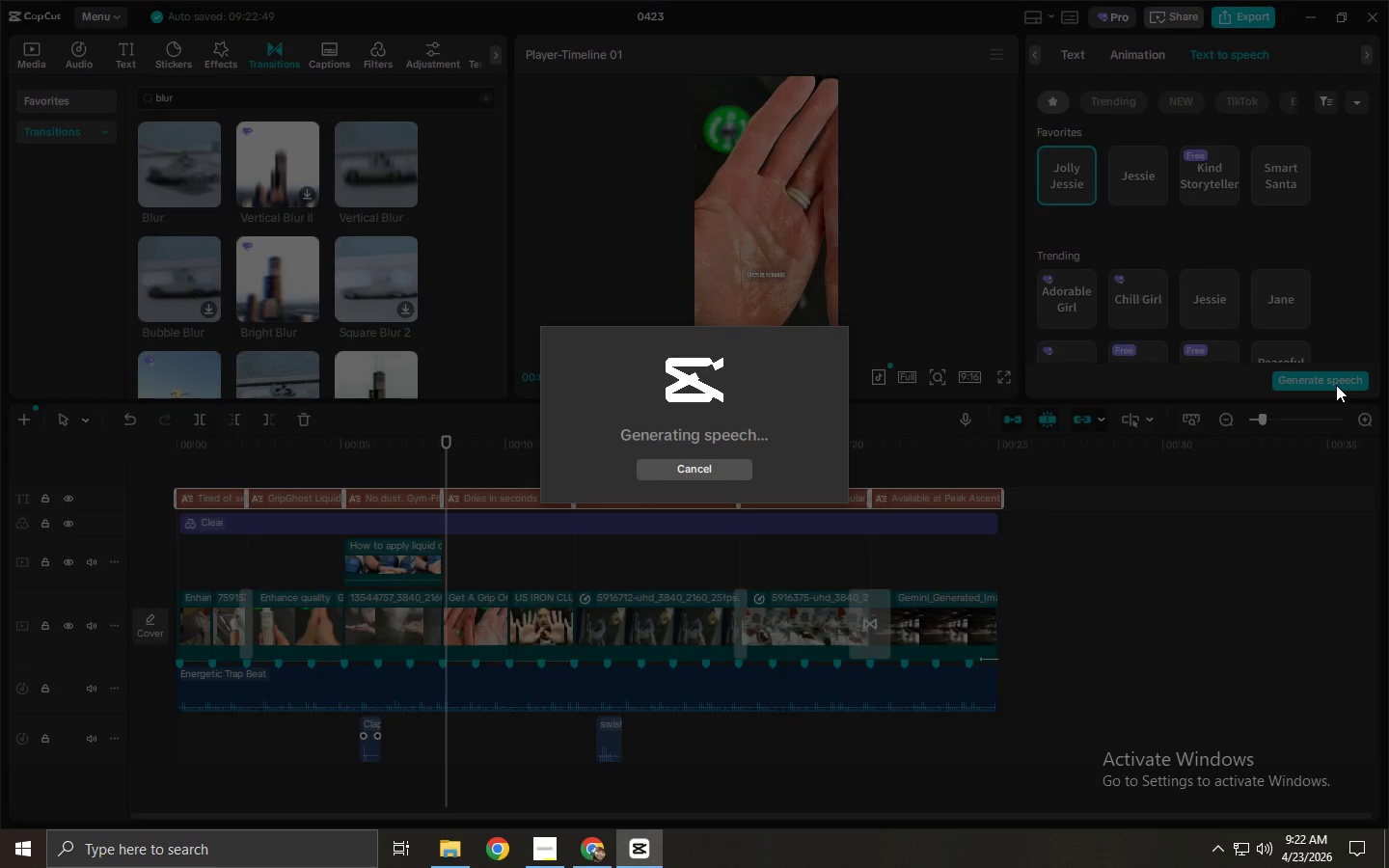 
scroll: coordinate [310, 689], scroll_direction: down, amount: 3.0
 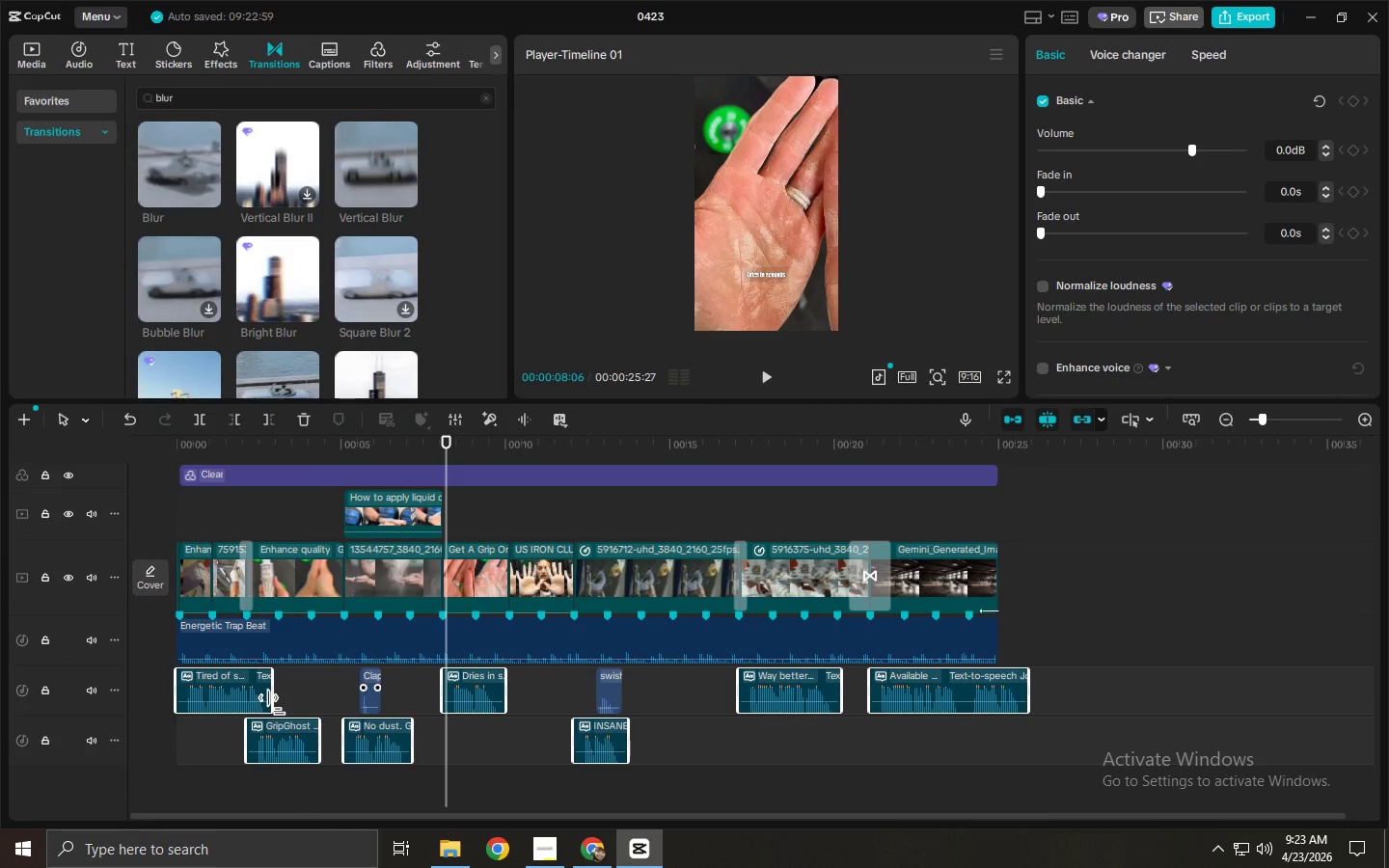 
left_click_drag(start_coordinate=[277, 740], to_coordinate=[287, 740])
 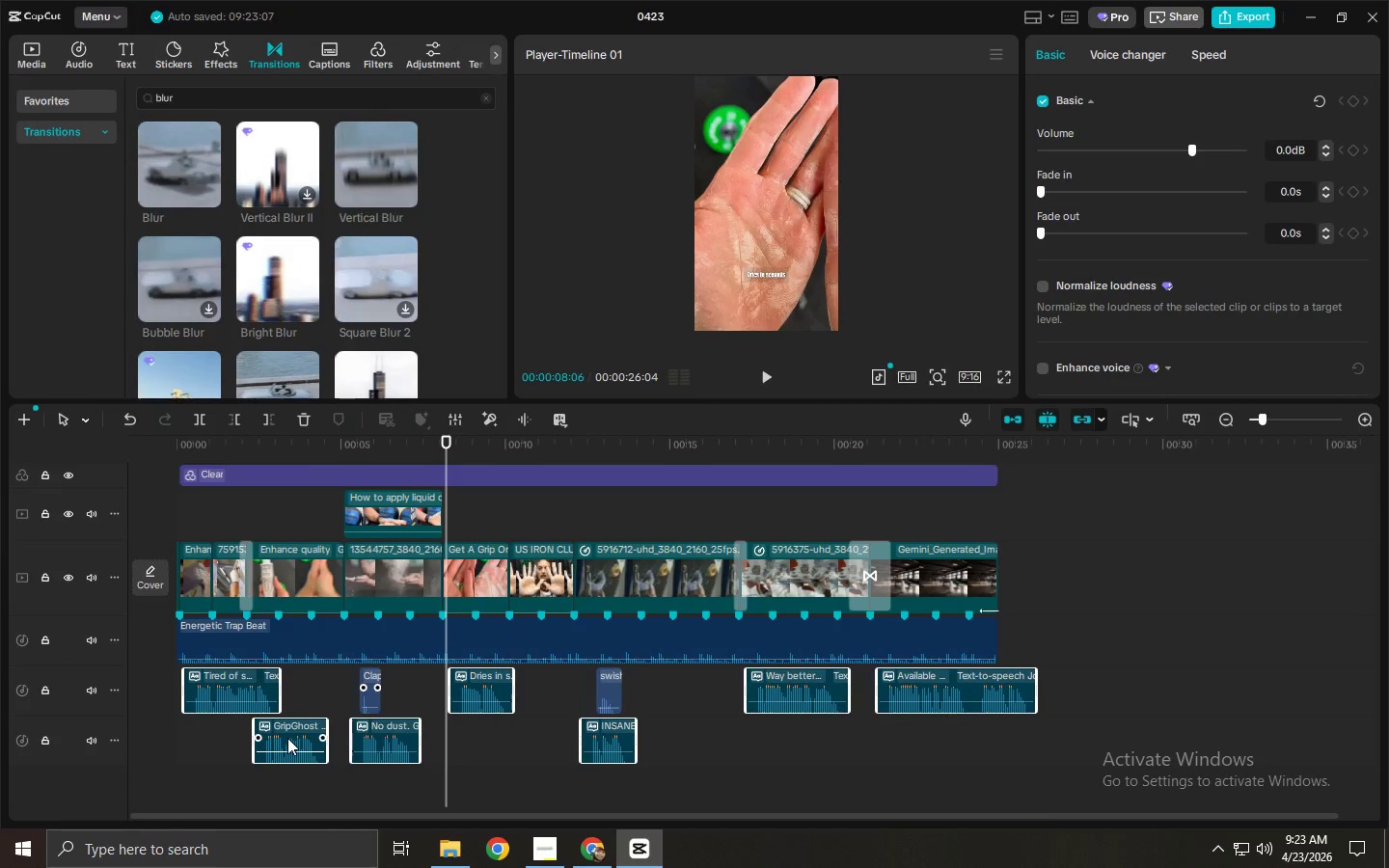 
key(Control+ControlLeft)
 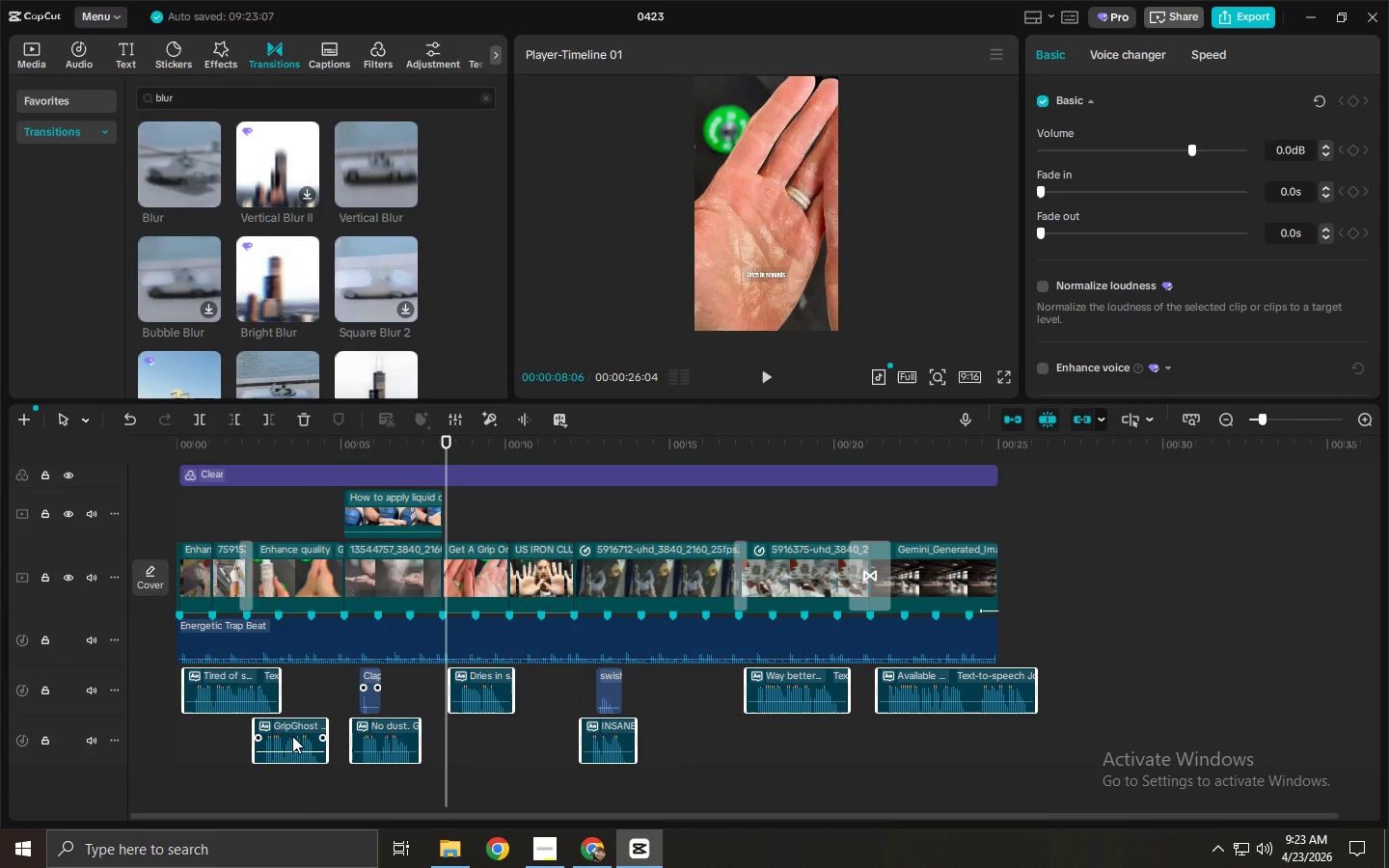 
key(Control+Z)
 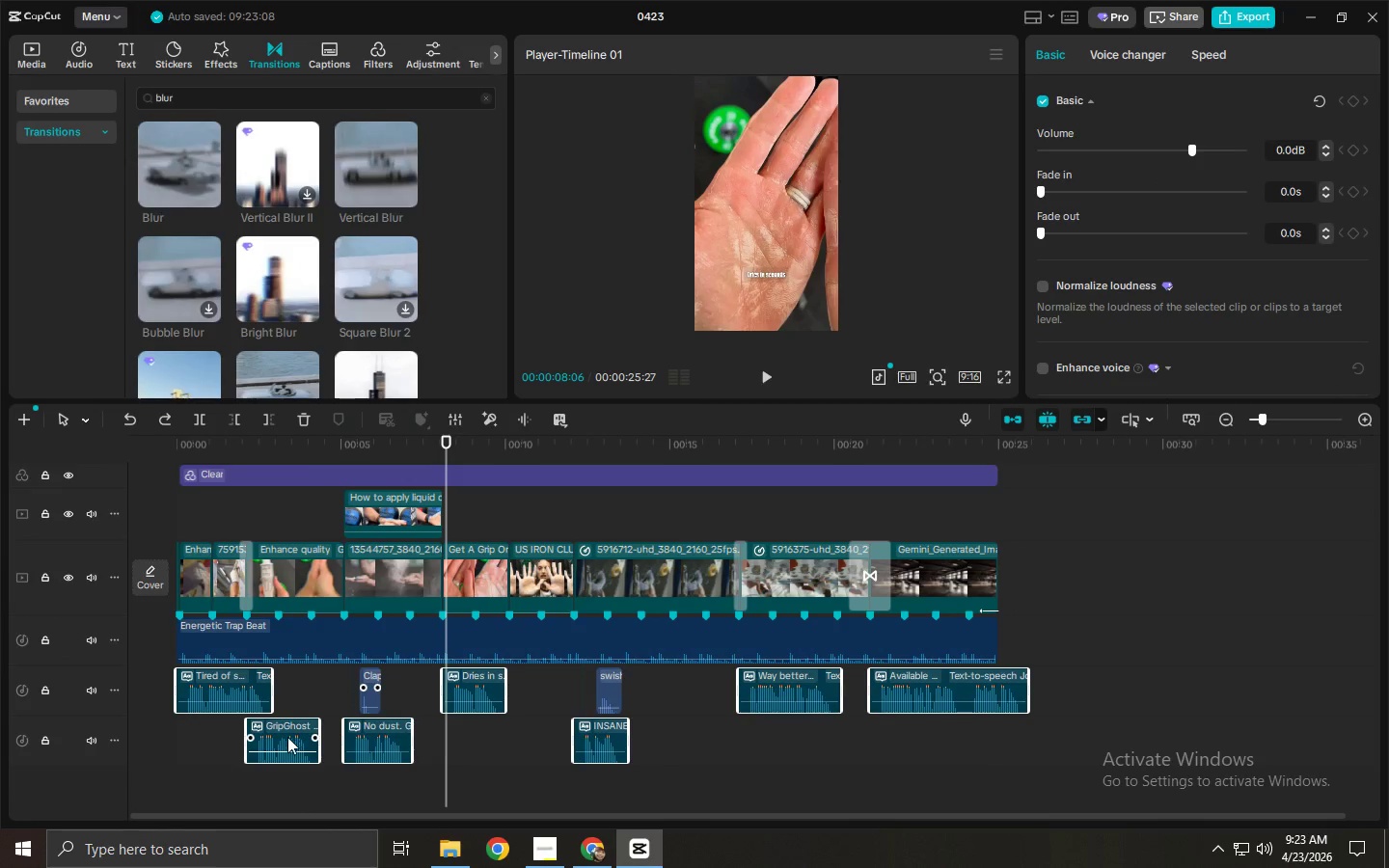 
left_click([283, 732])
 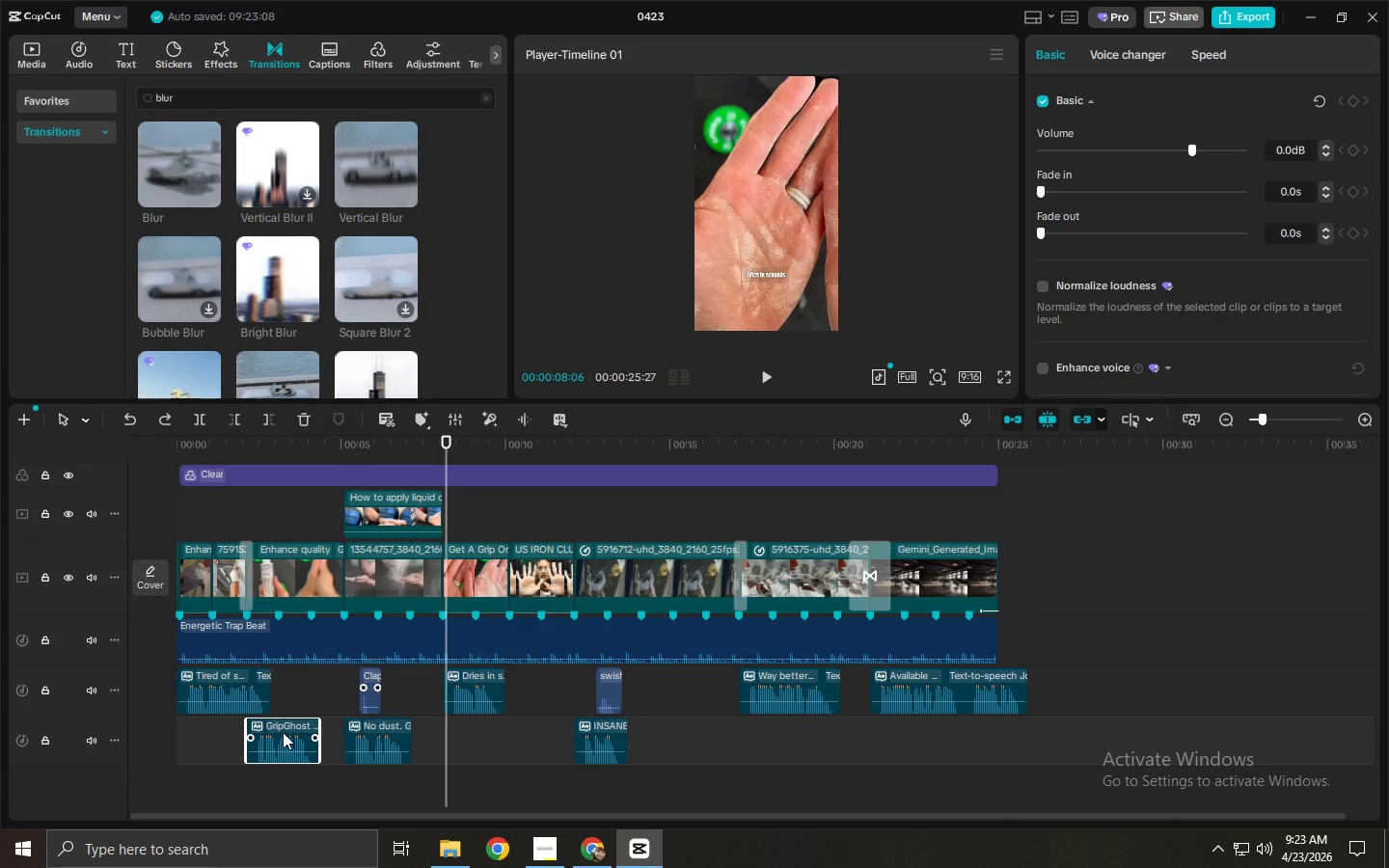 
left_click_drag(start_coordinate=[283, 731], to_coordinate=[297, 732])
 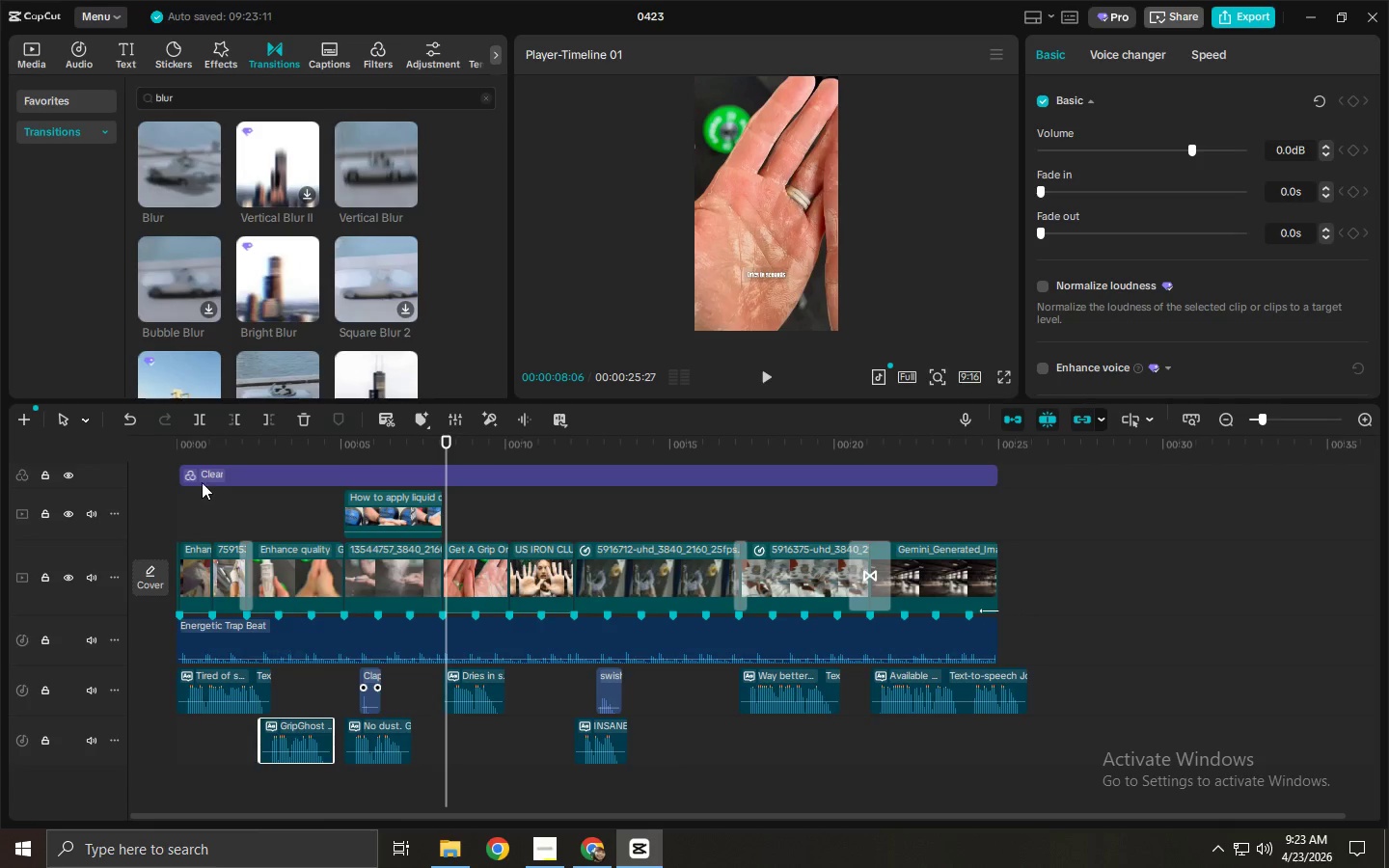 
left_click_drag(start_coordinate=[205, 441], to_coordinate=[156, 436])
 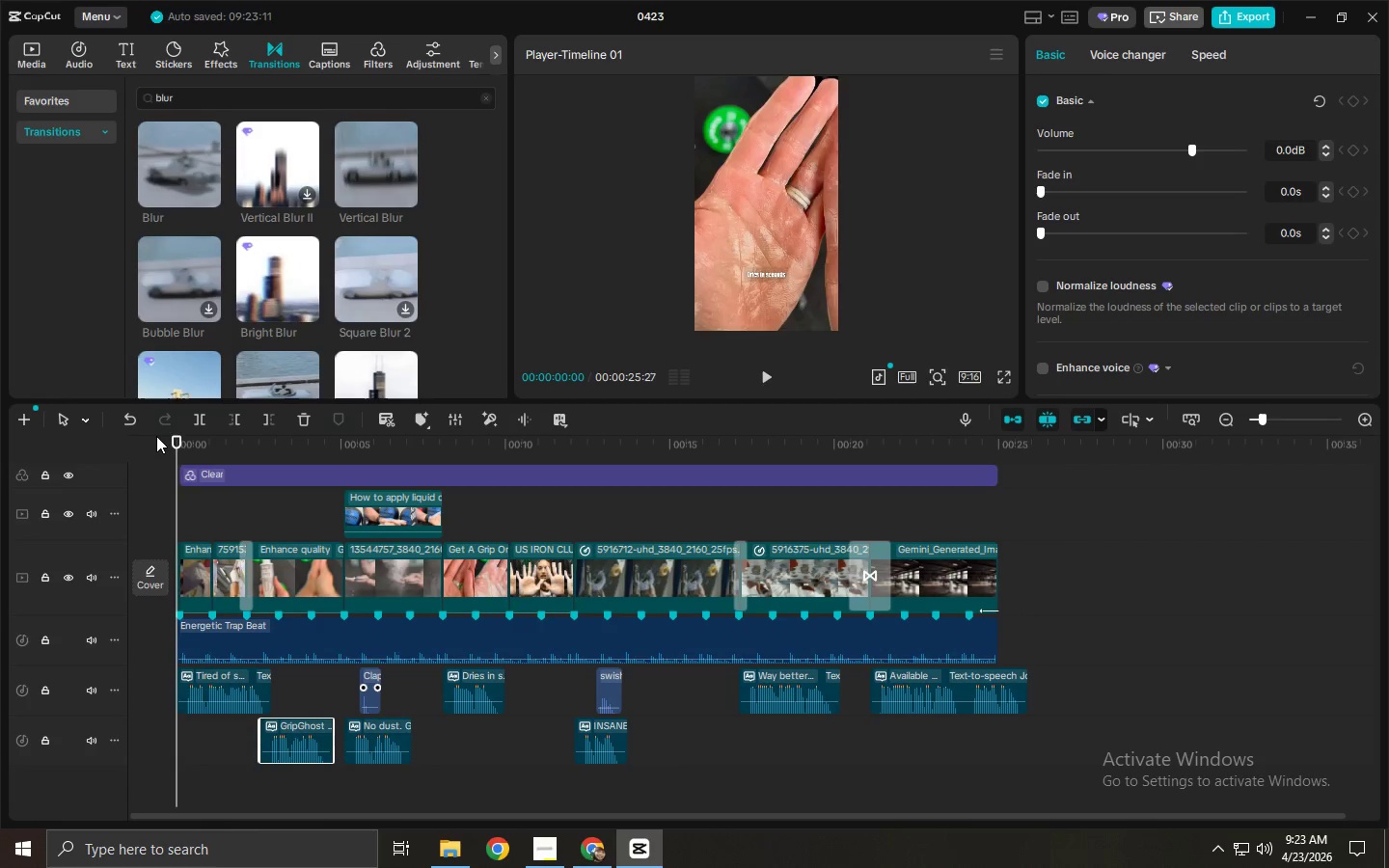 
key(Space)
 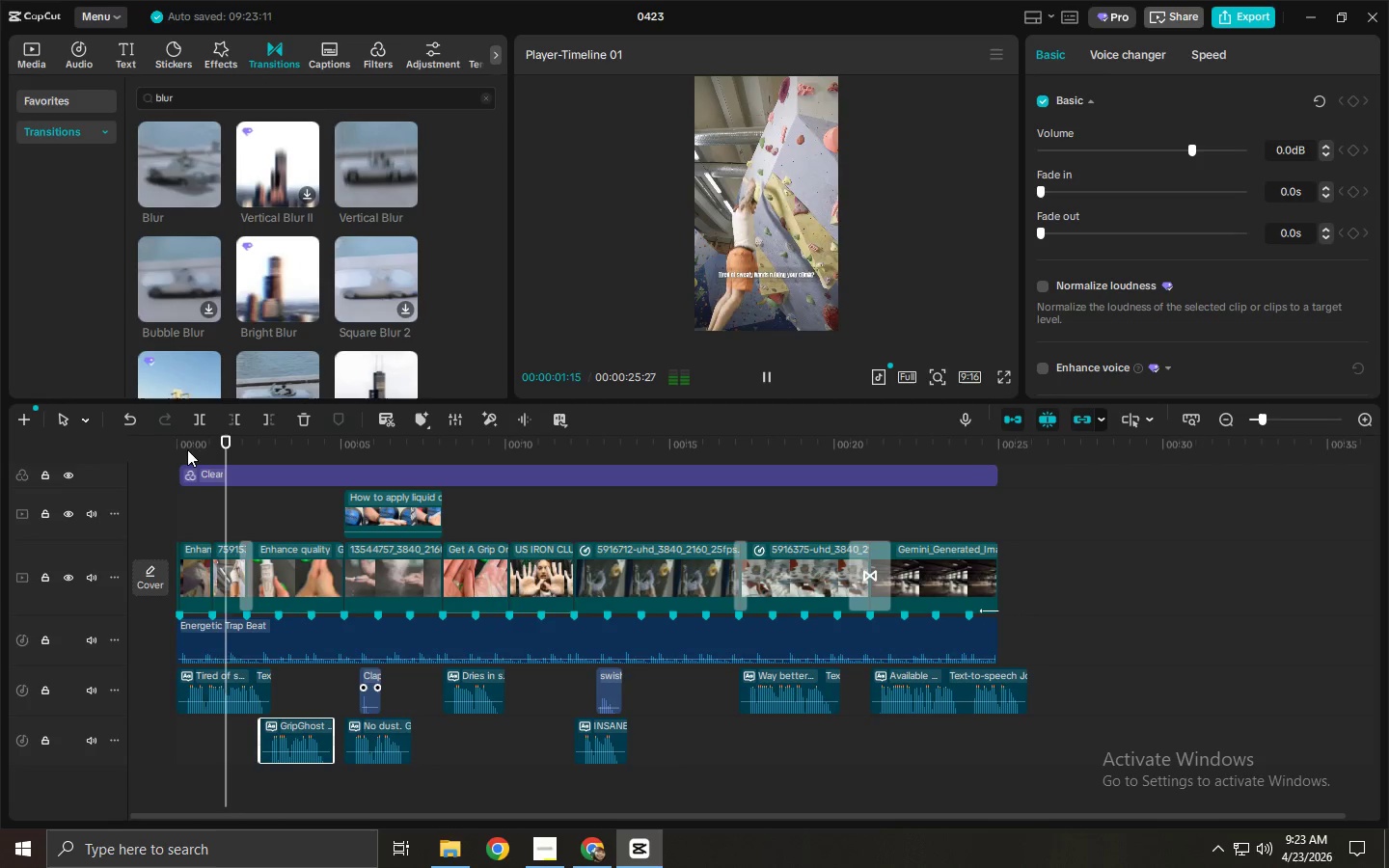 
left_click_drag(start_coordinate=[207, 447], to_coordinate=[152, 437])
 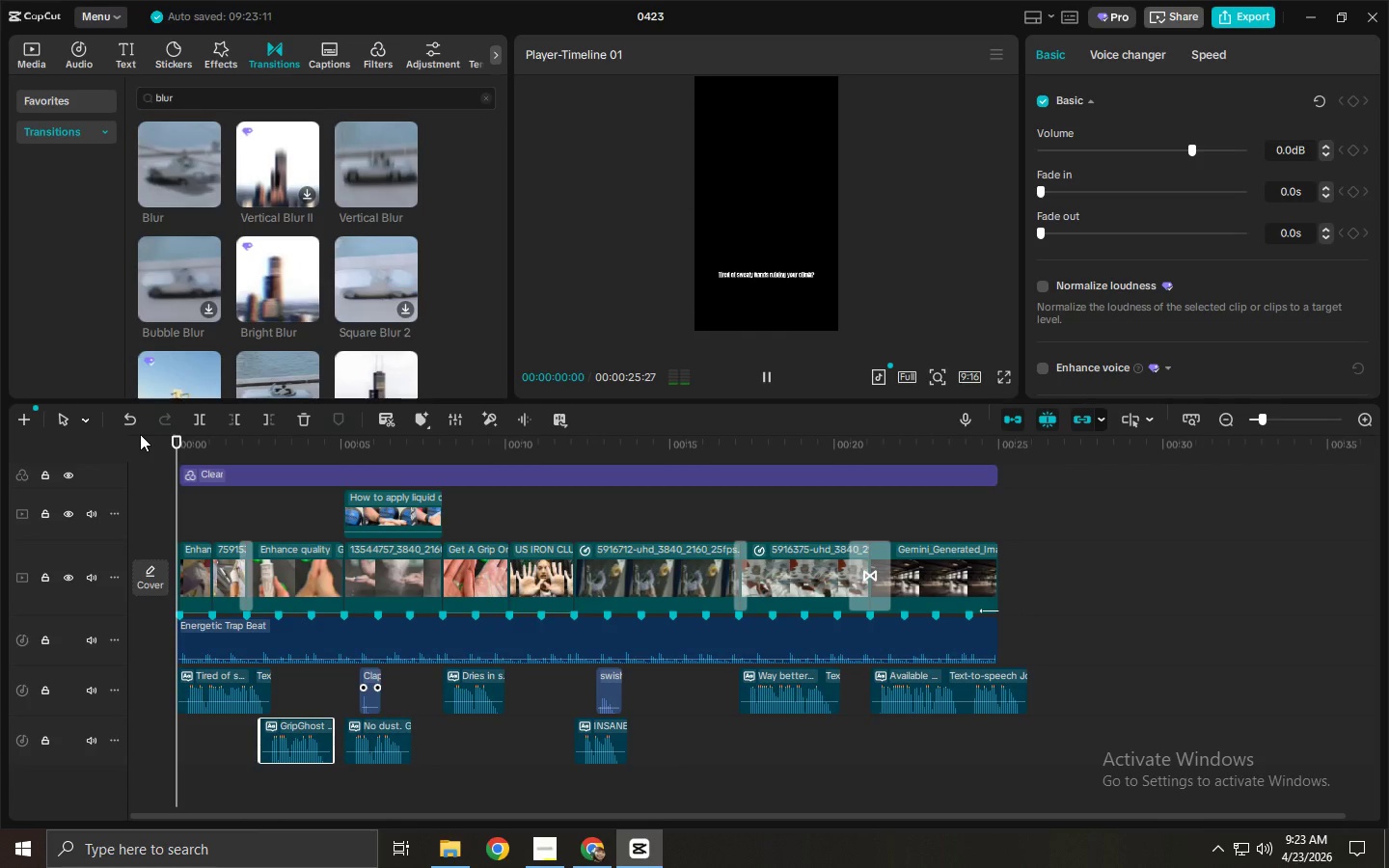 
key(Space)
 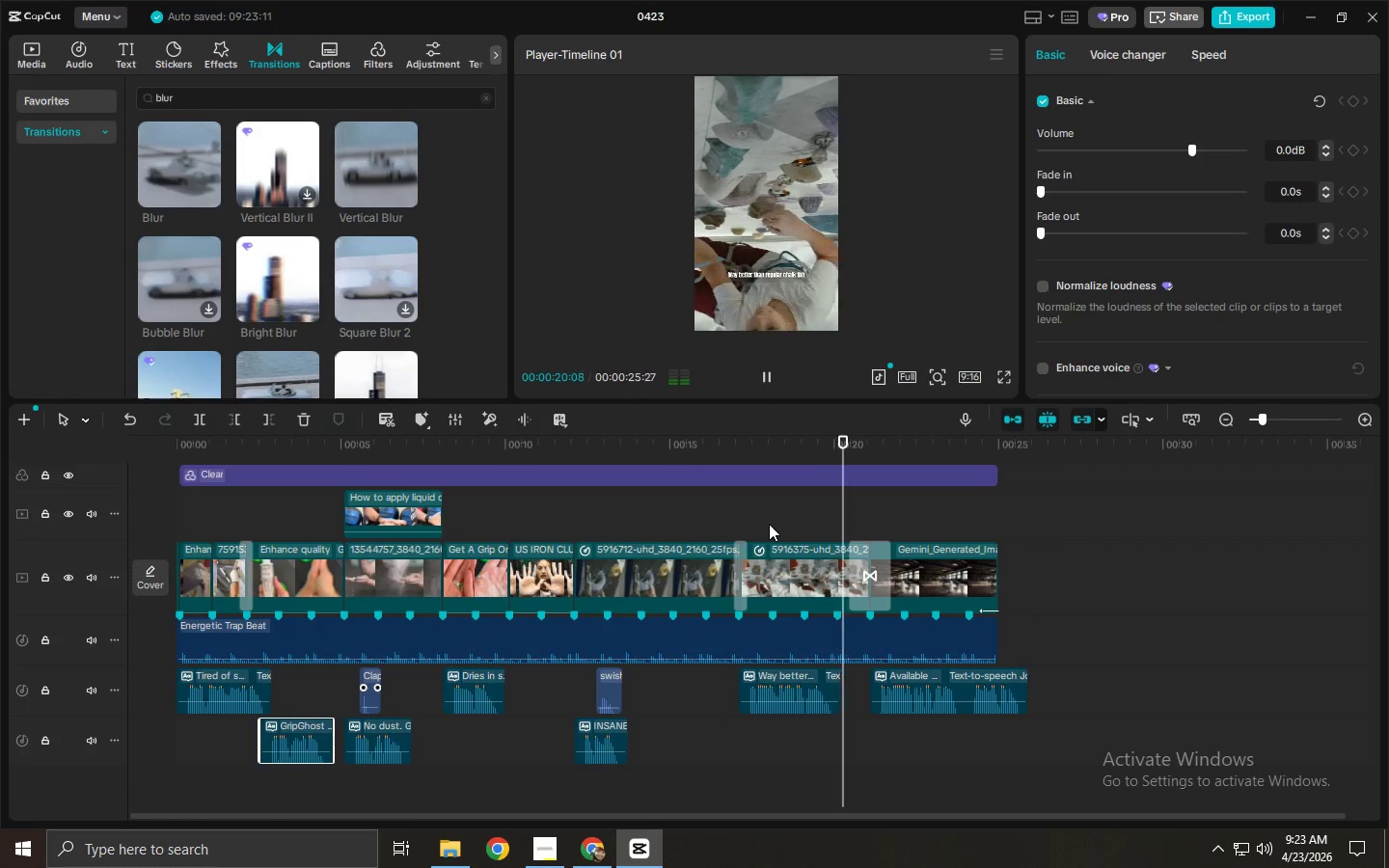 
wait(25.38)
 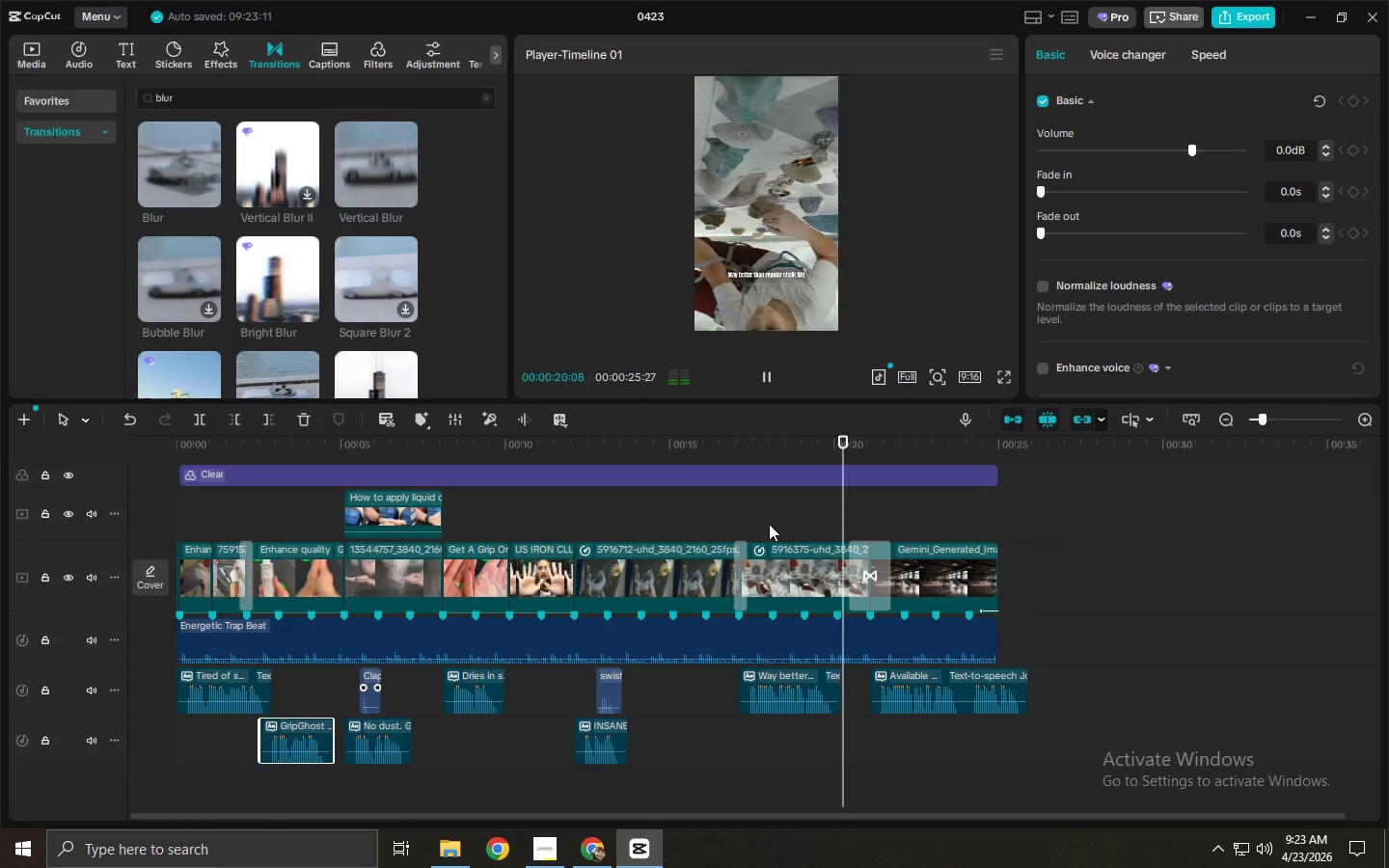 
left_click([927, 585])
 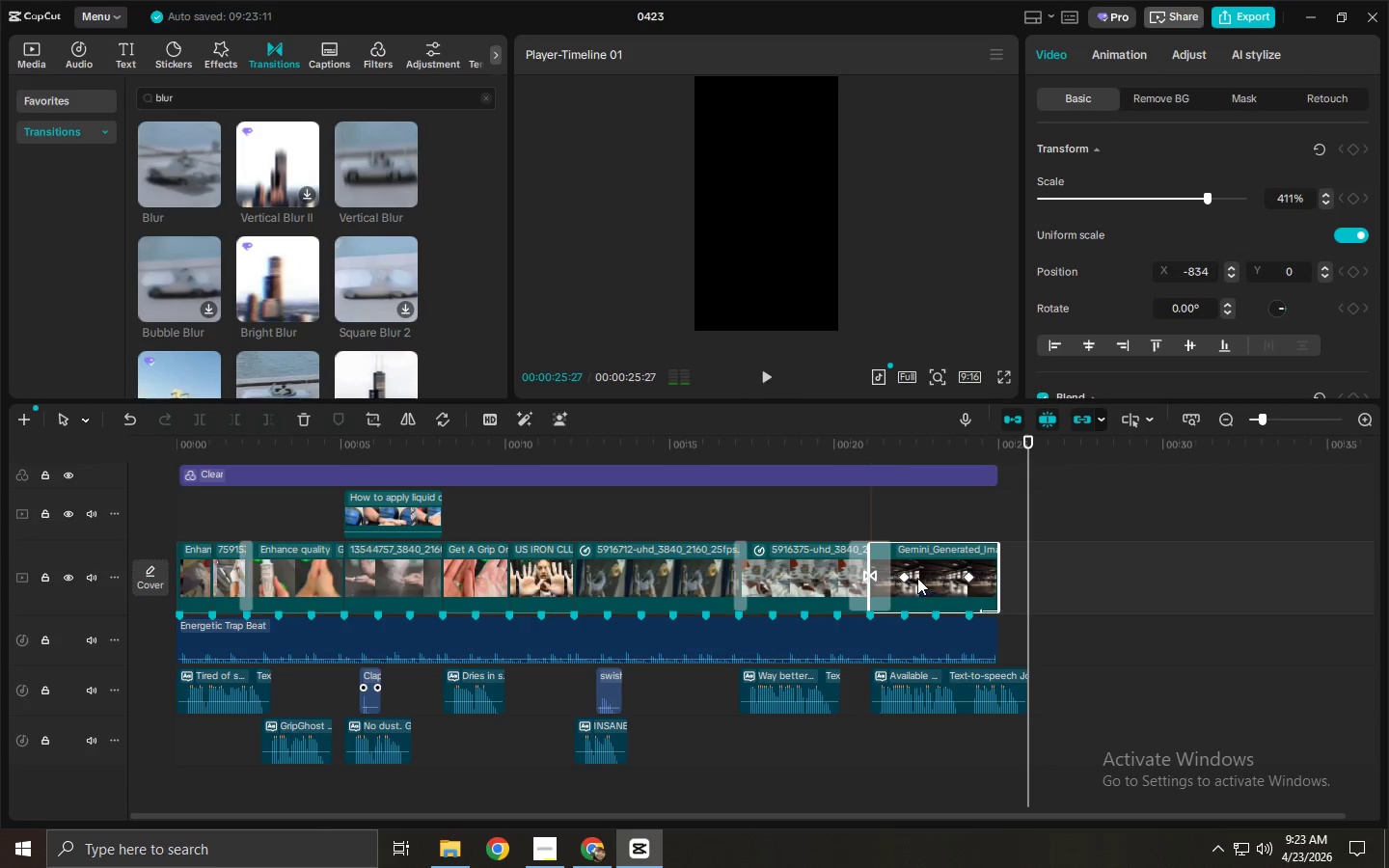 
left_click([901, 574])
 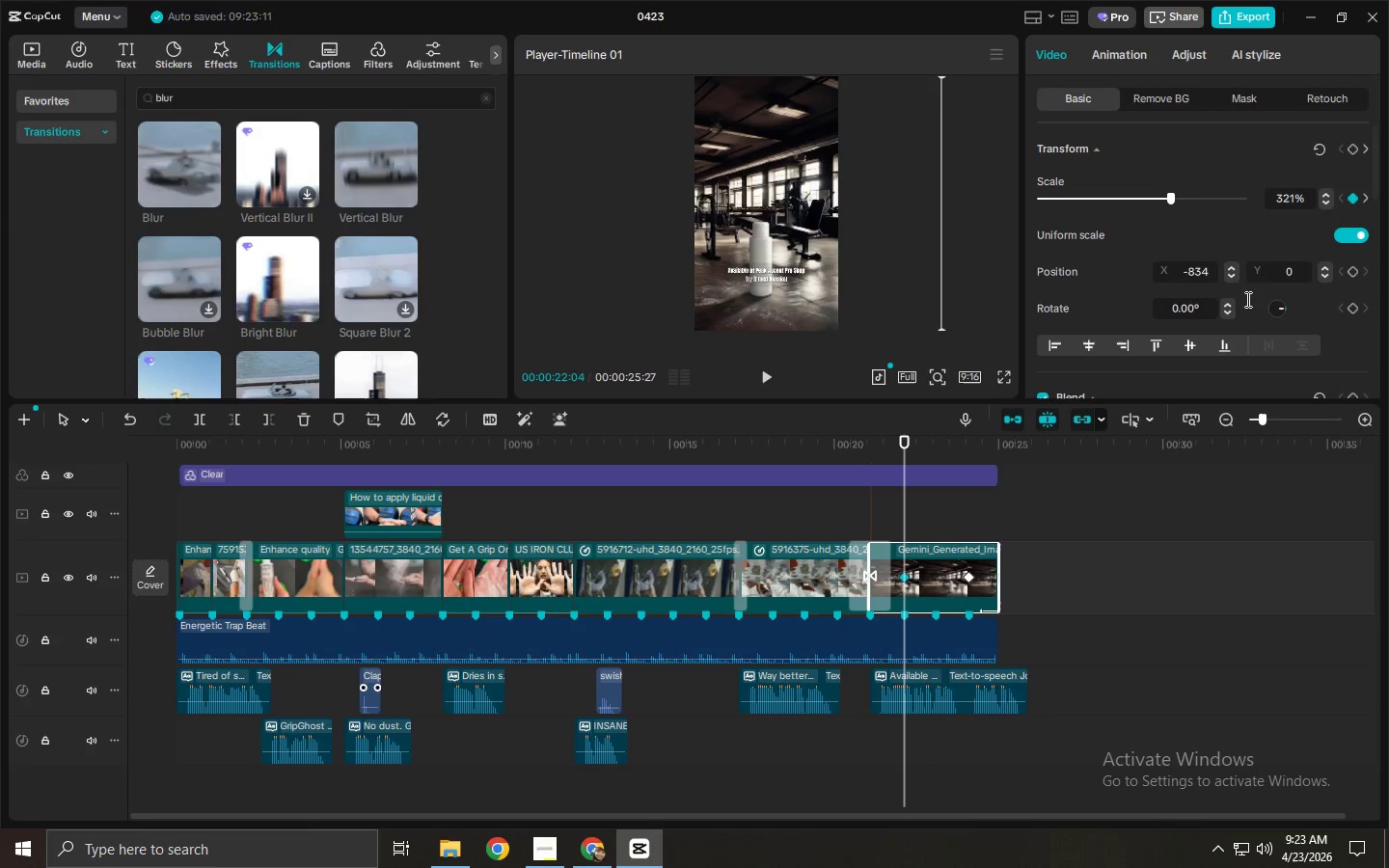 
key(Delete)
 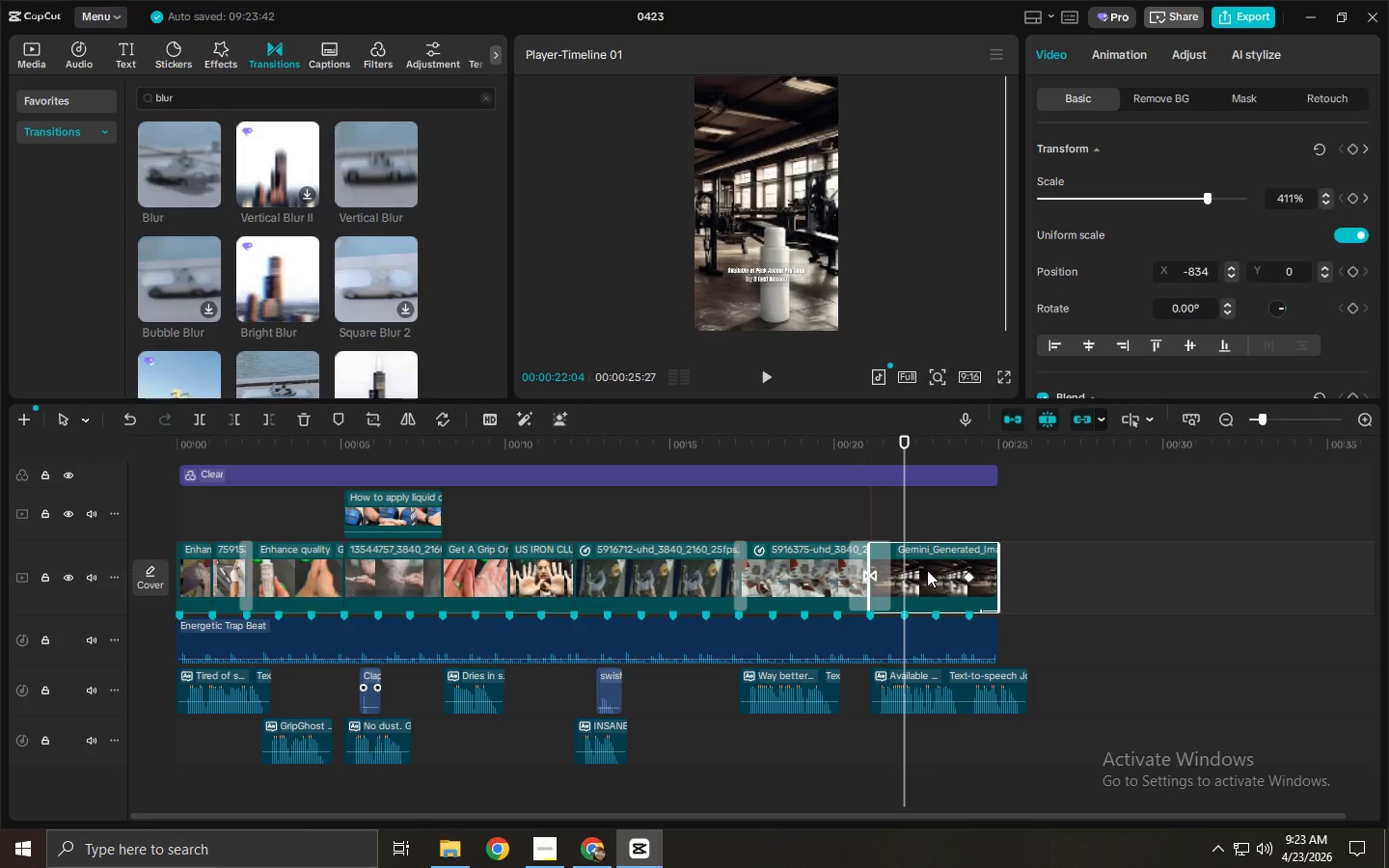 
left_click([943, 568])
 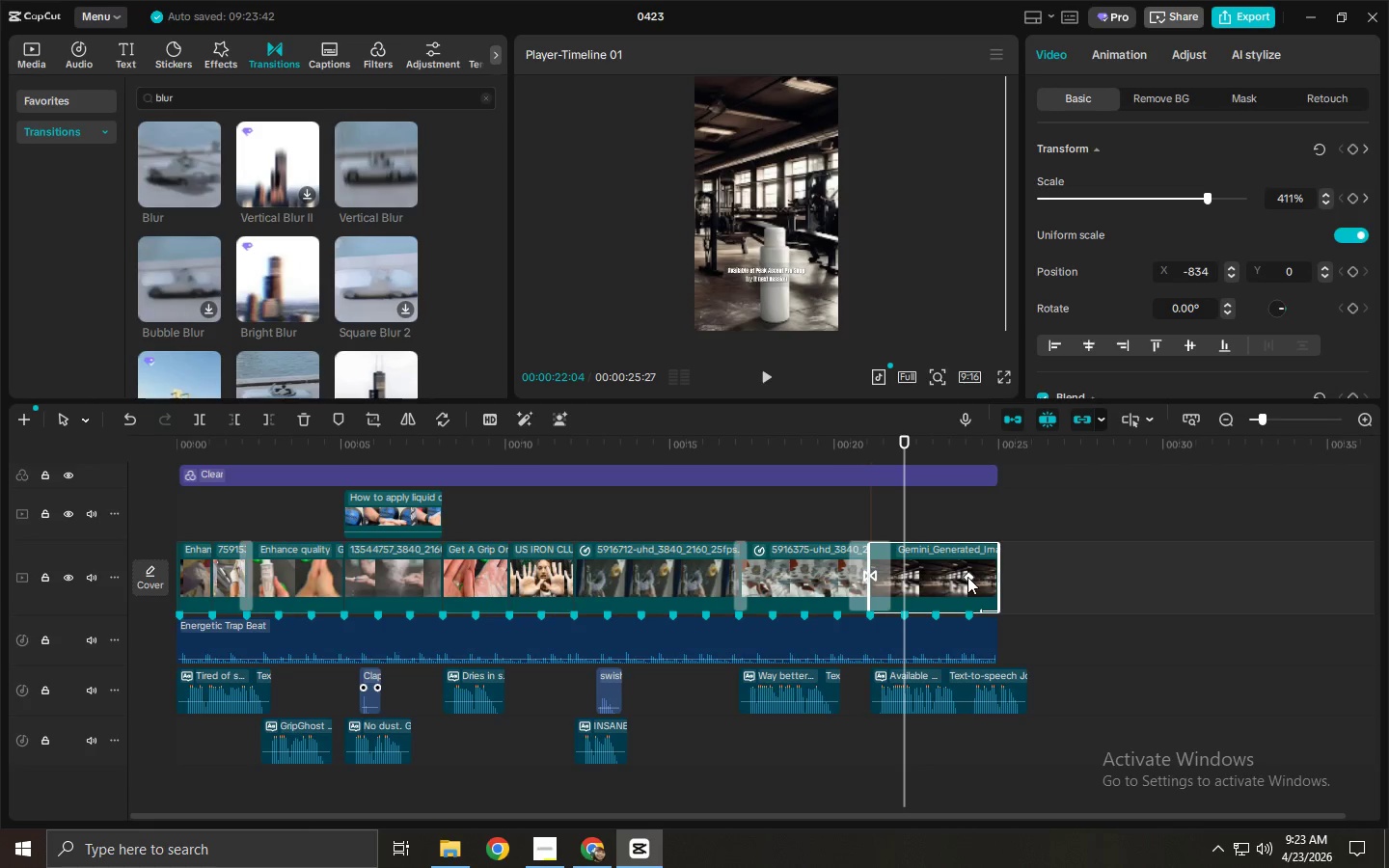 
left_click([969, 577])
 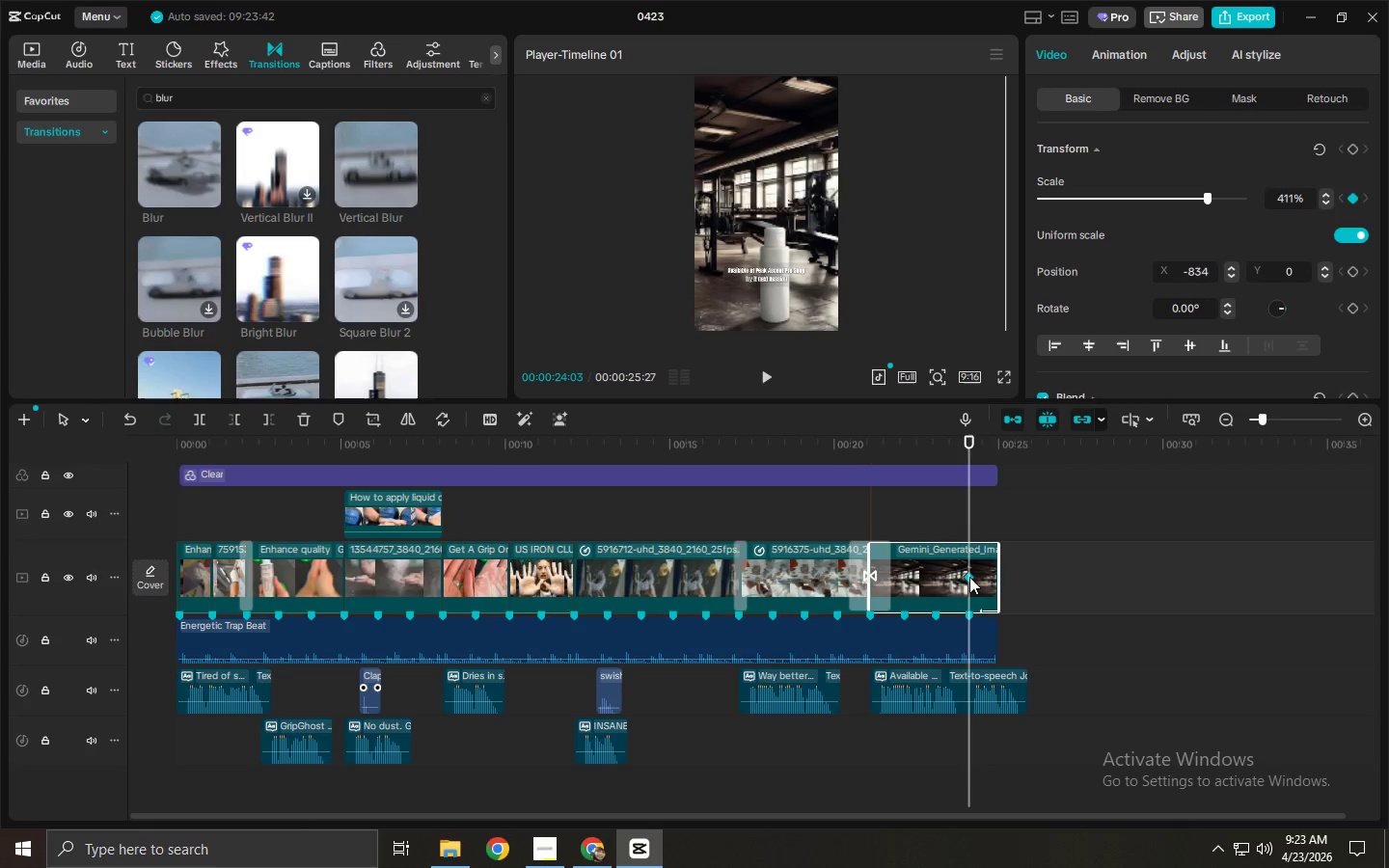 
key(Delete)
 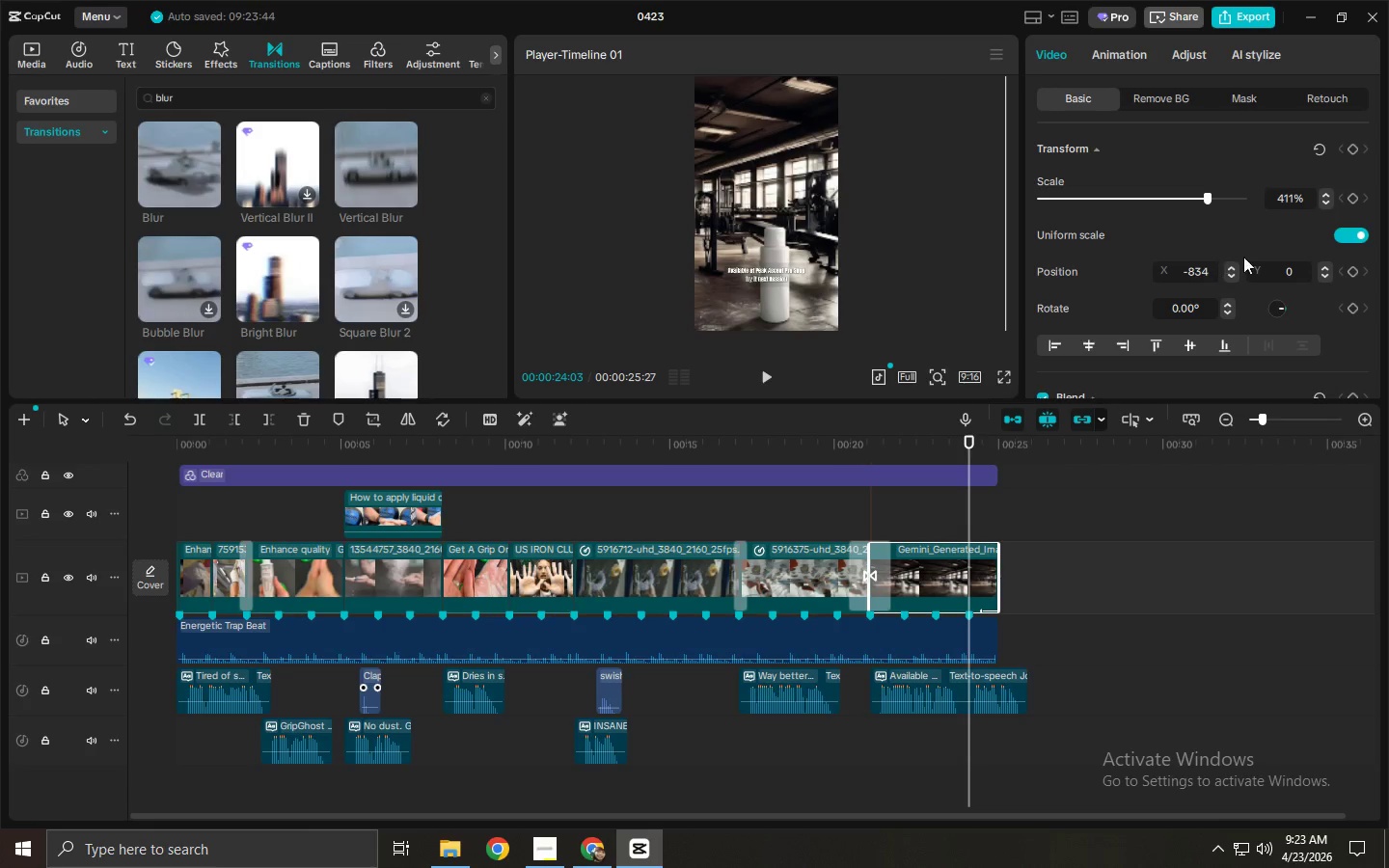 
left_click_drag(start_coordinate=[1202, 197], to_coordinate=[1172, 197])
 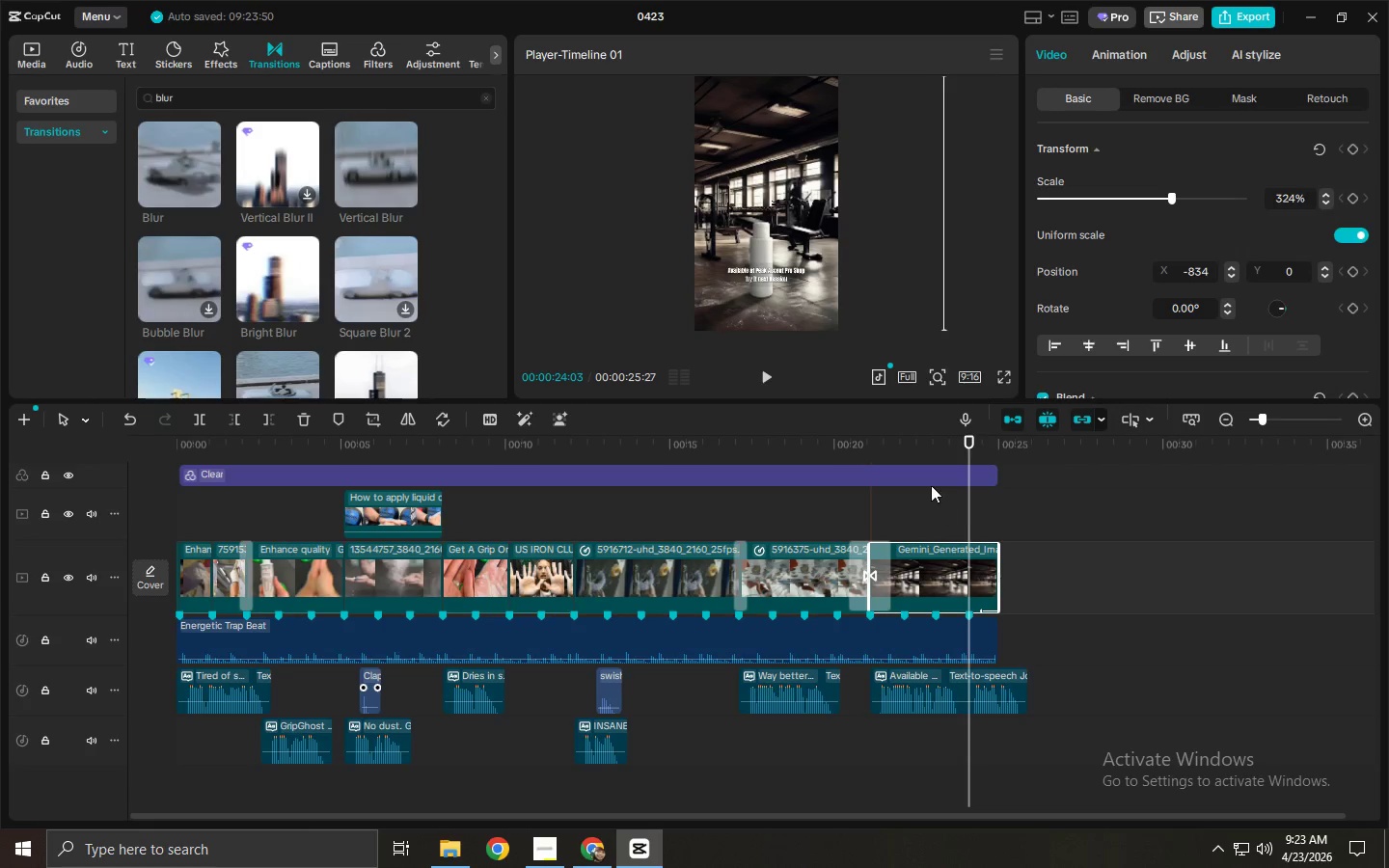 
left_click_drag(start_coordinate=[918, 442], to_coordinate=[908, 443])
 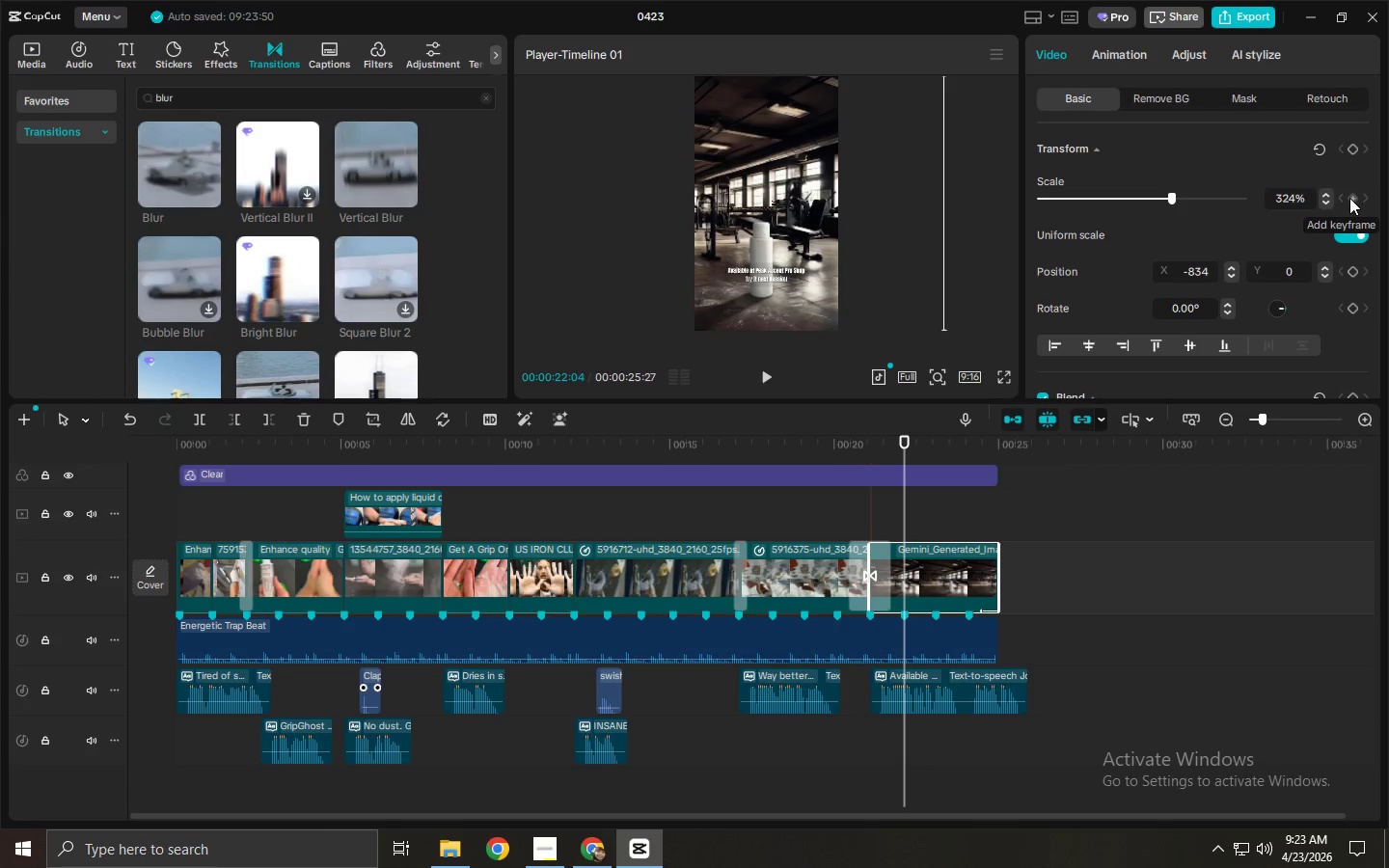 
wait(6.41)
 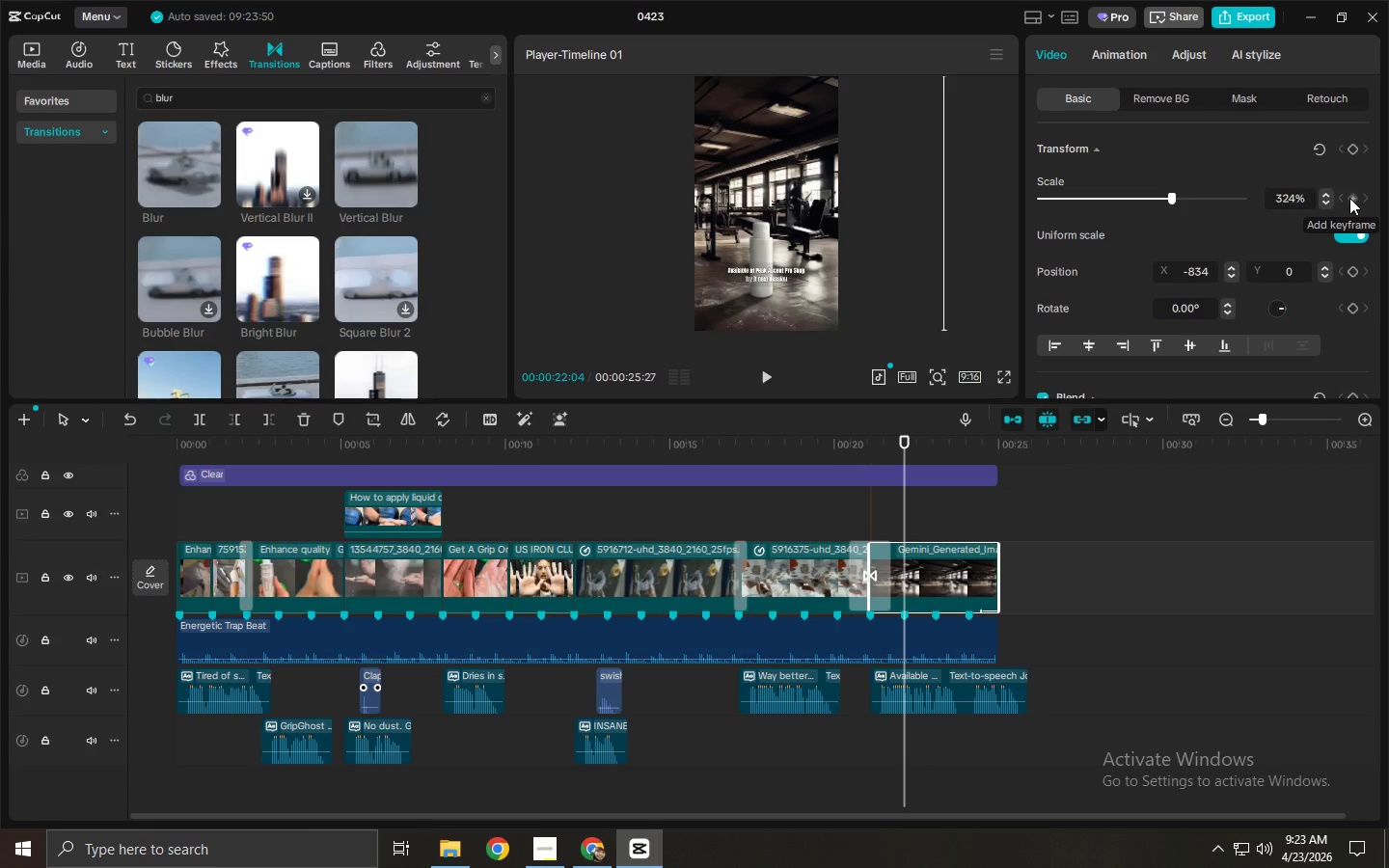 
left_click([1349, 198])
 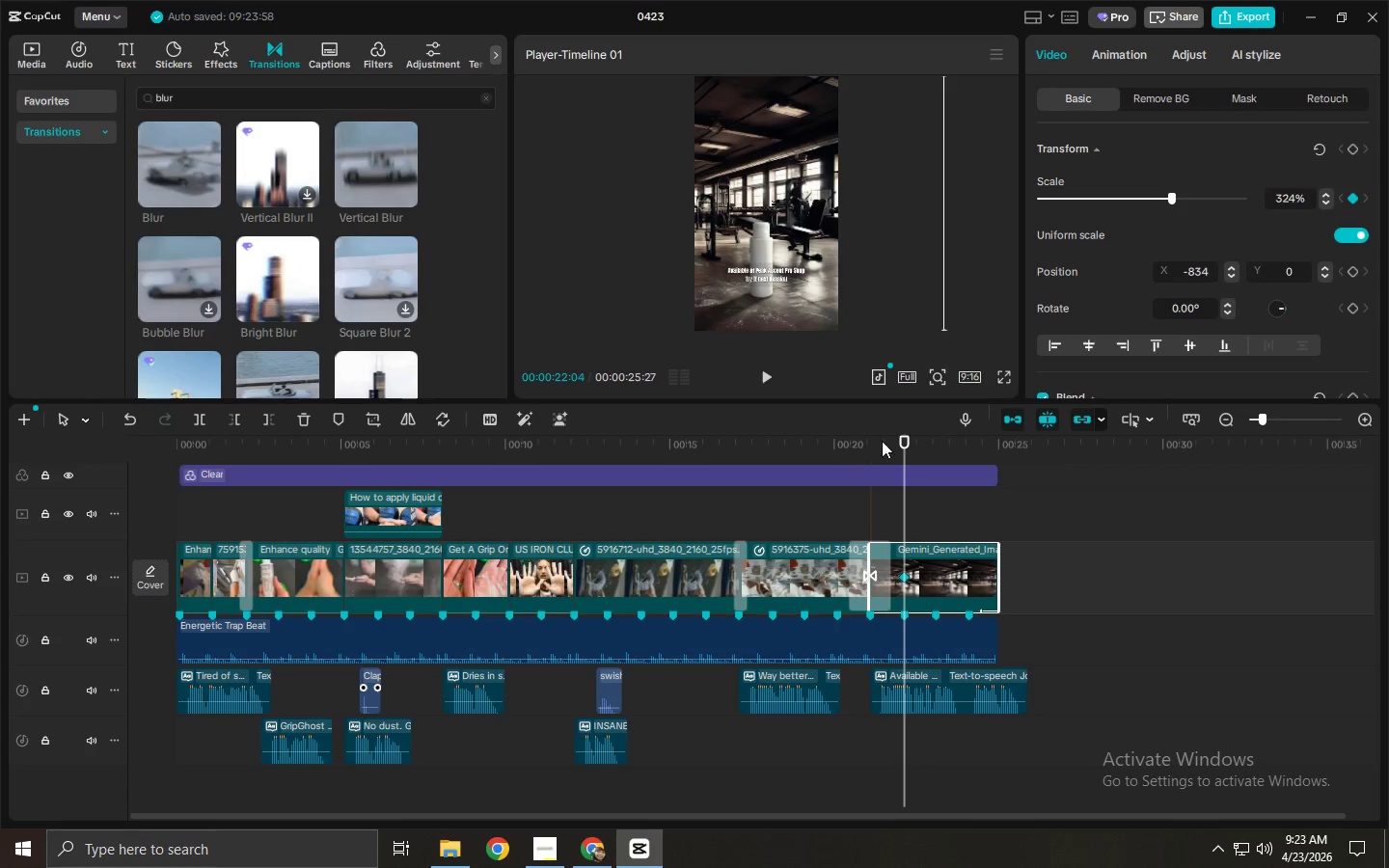 
left_click_drag(start_coordinate=[904, 434], to_coordinate=[964, 444])
 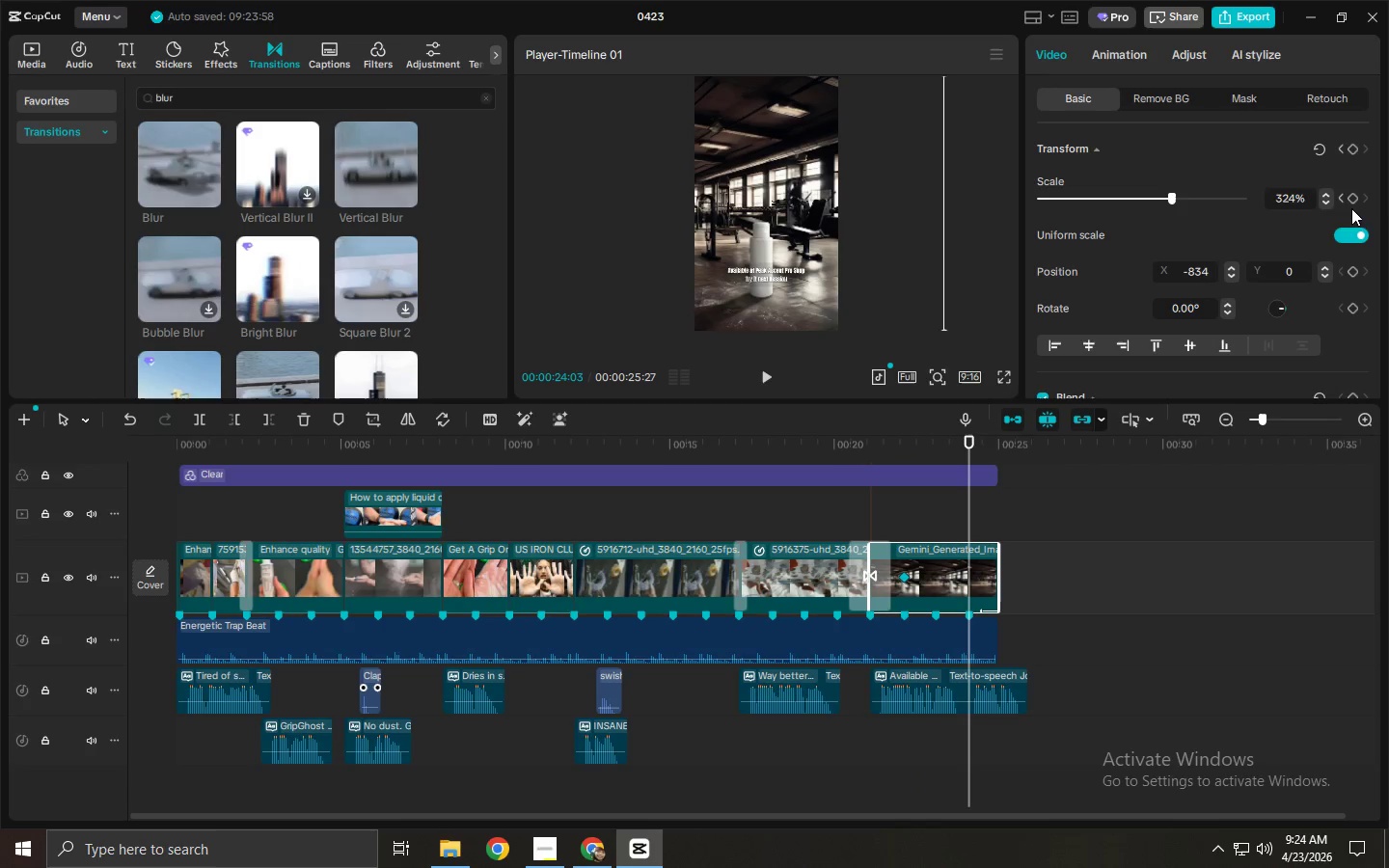 
left_click([1351, 203])
 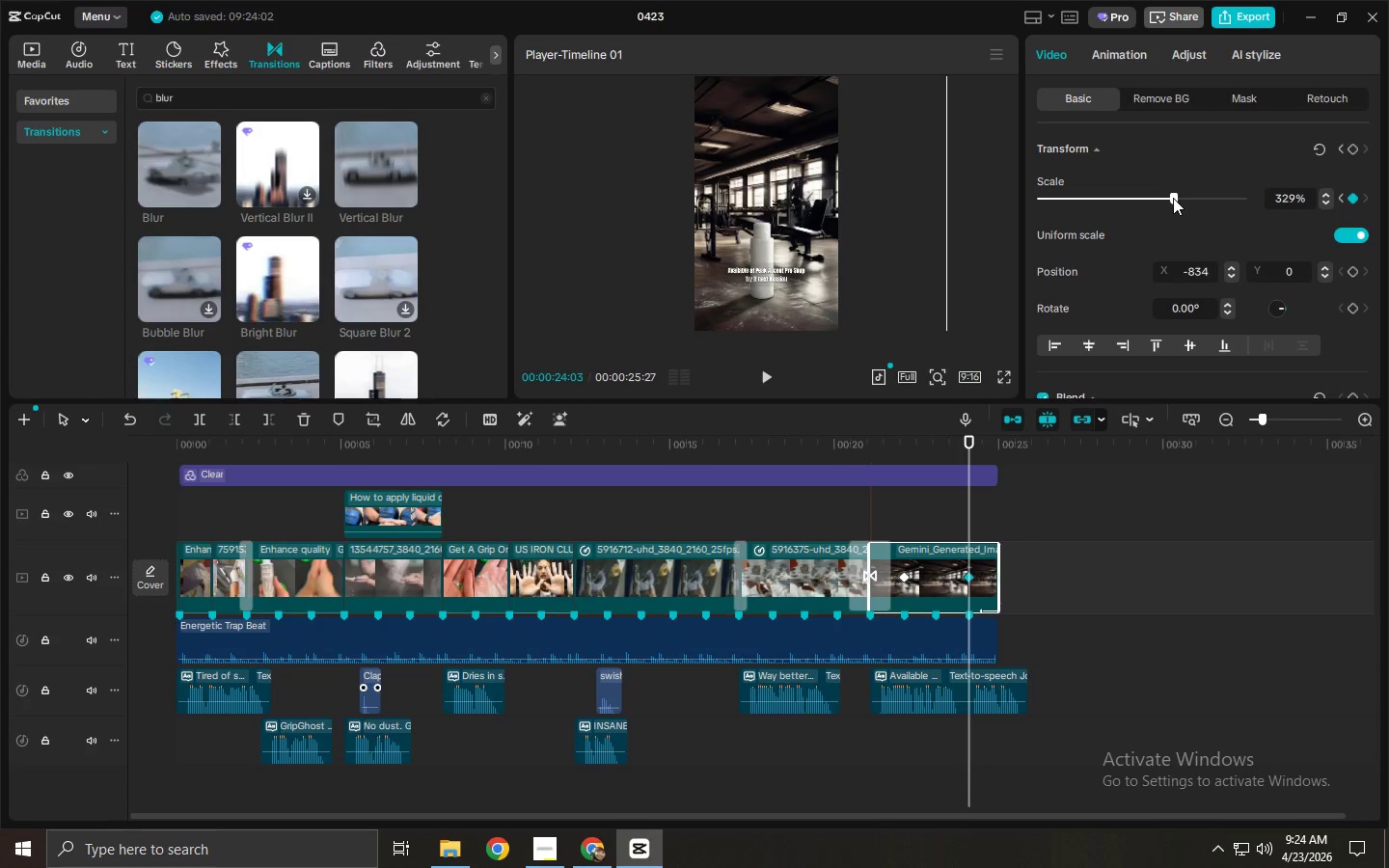 
wait(6.69)
 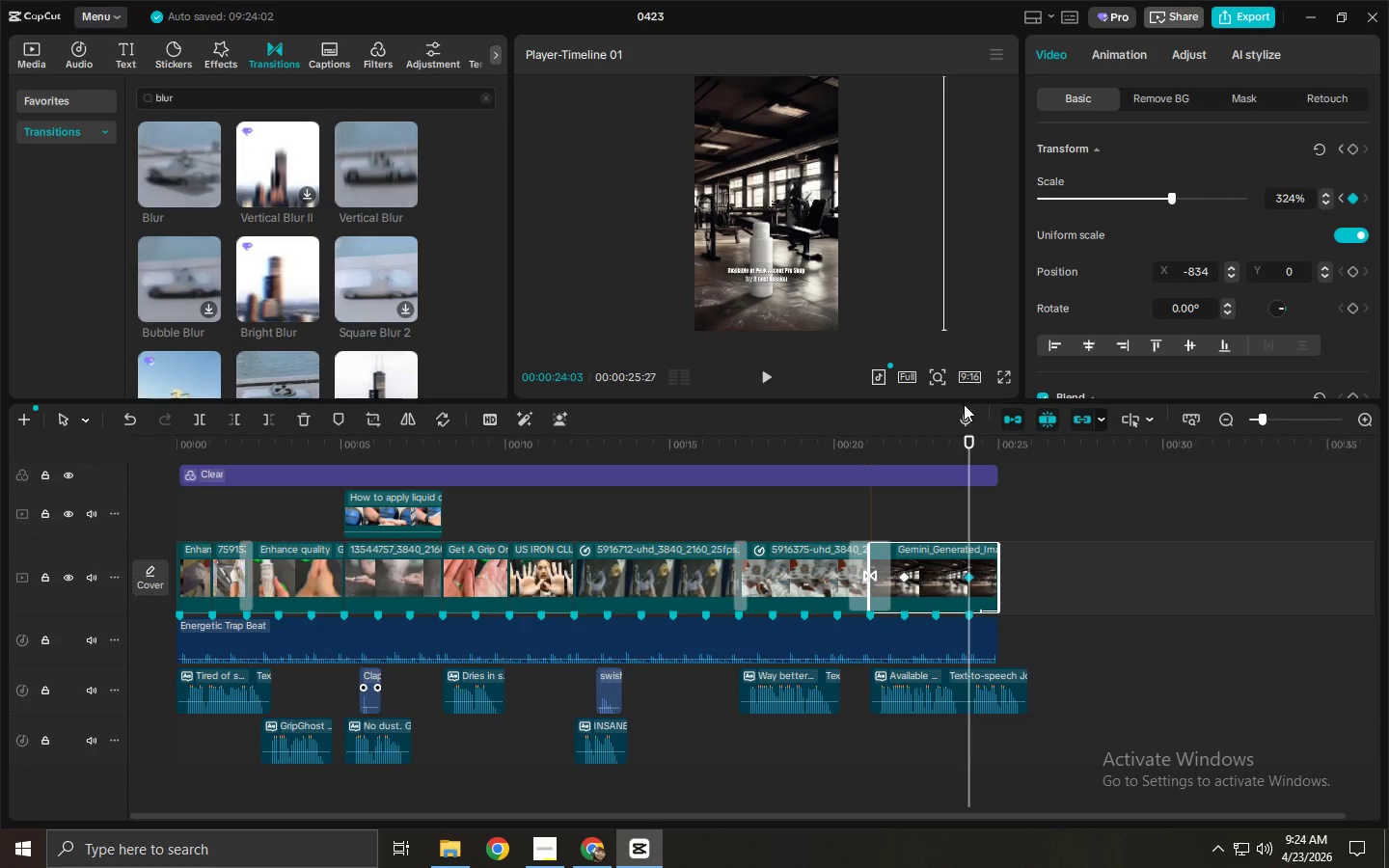 
left_click_drag(start_coordinate=[806, 229], to_coordinate=[808, 220])
 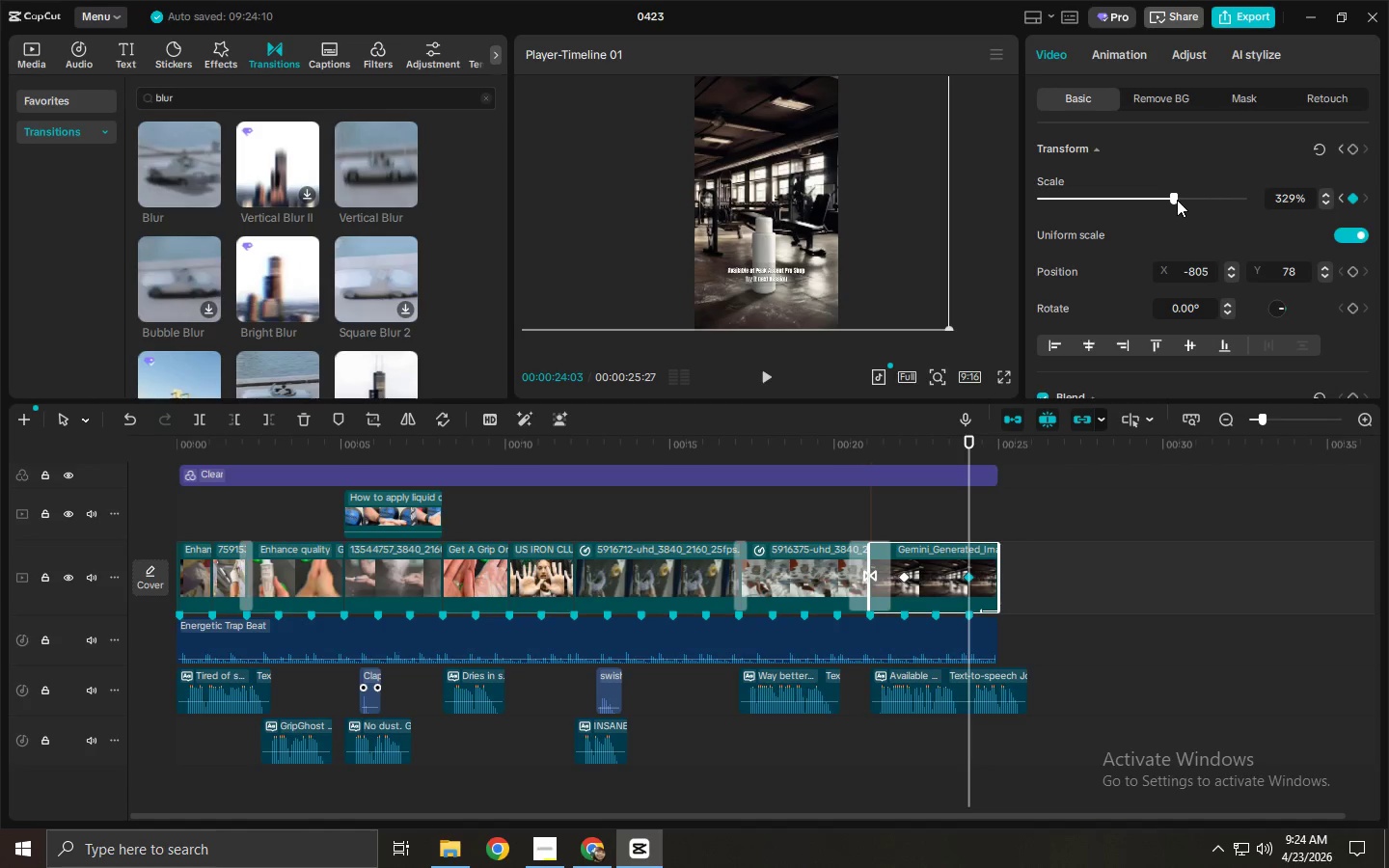 
left_click_drag(start_coordinate=[1176, 200], to_coordinate=[1201, 202])
 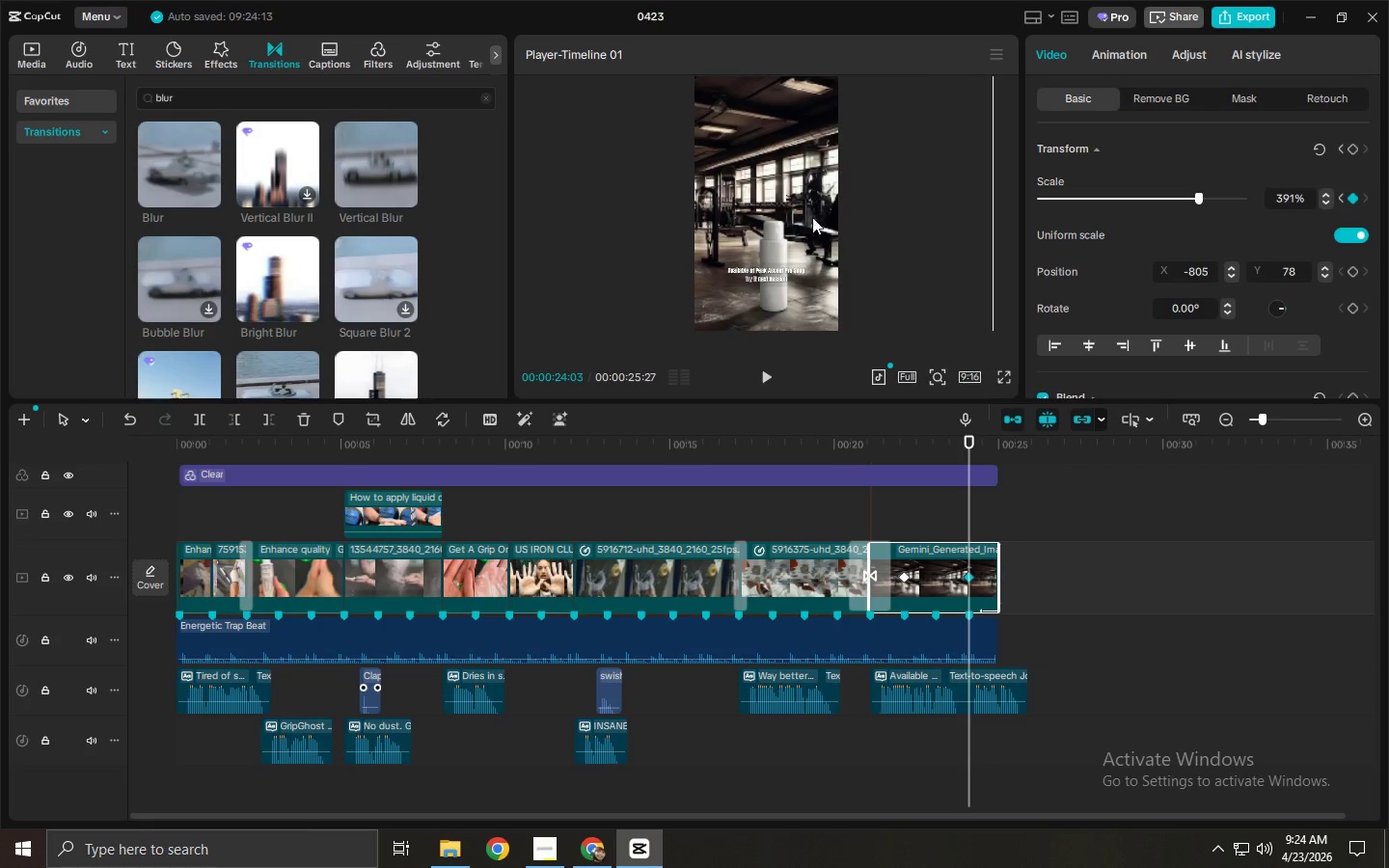 
left_click_drag(start_coordinate=[798, 215], to_coordinate=[781, 197])
 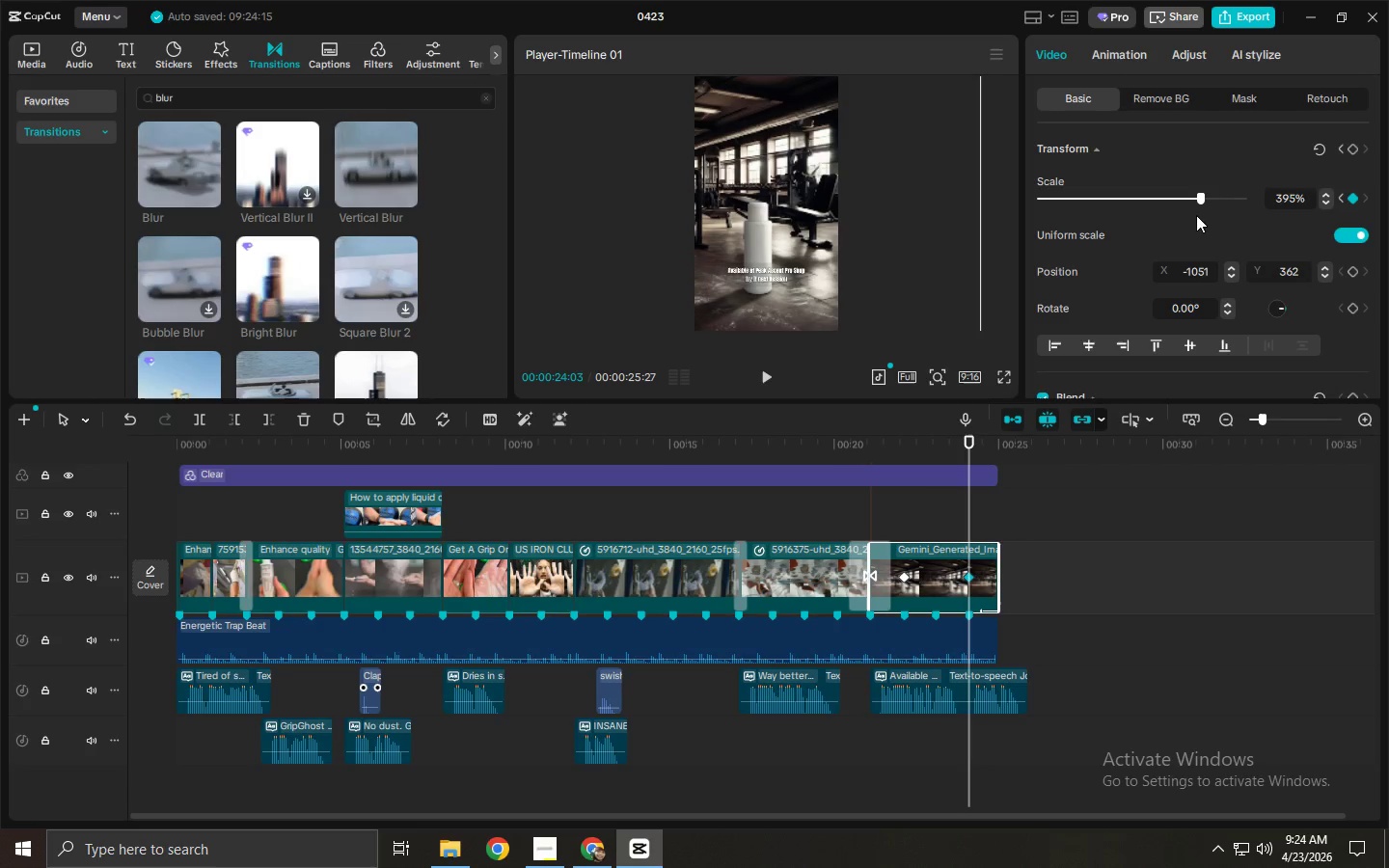 
left_click([879, 438])
 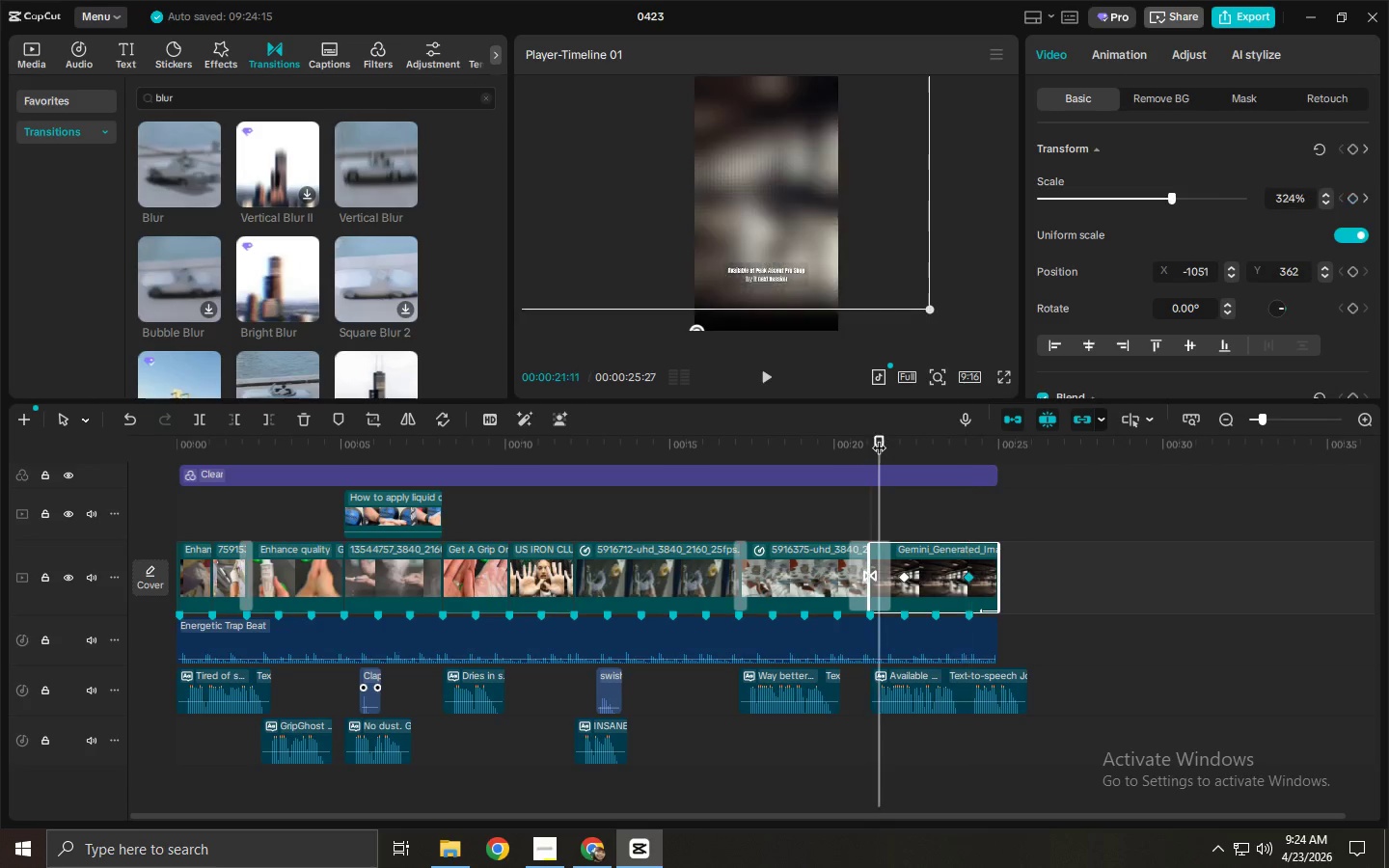 
key(Space)
 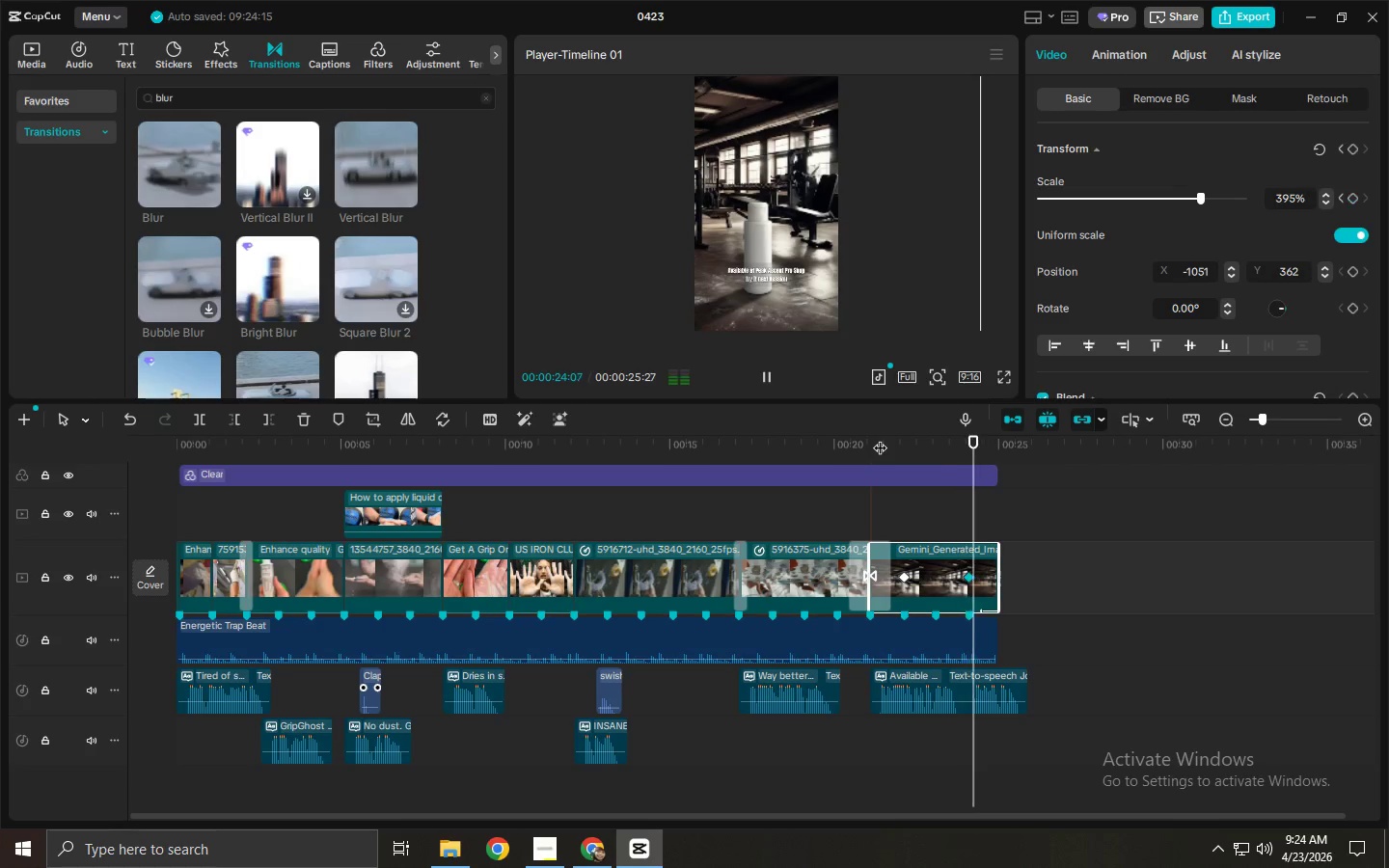 
key(Space)
 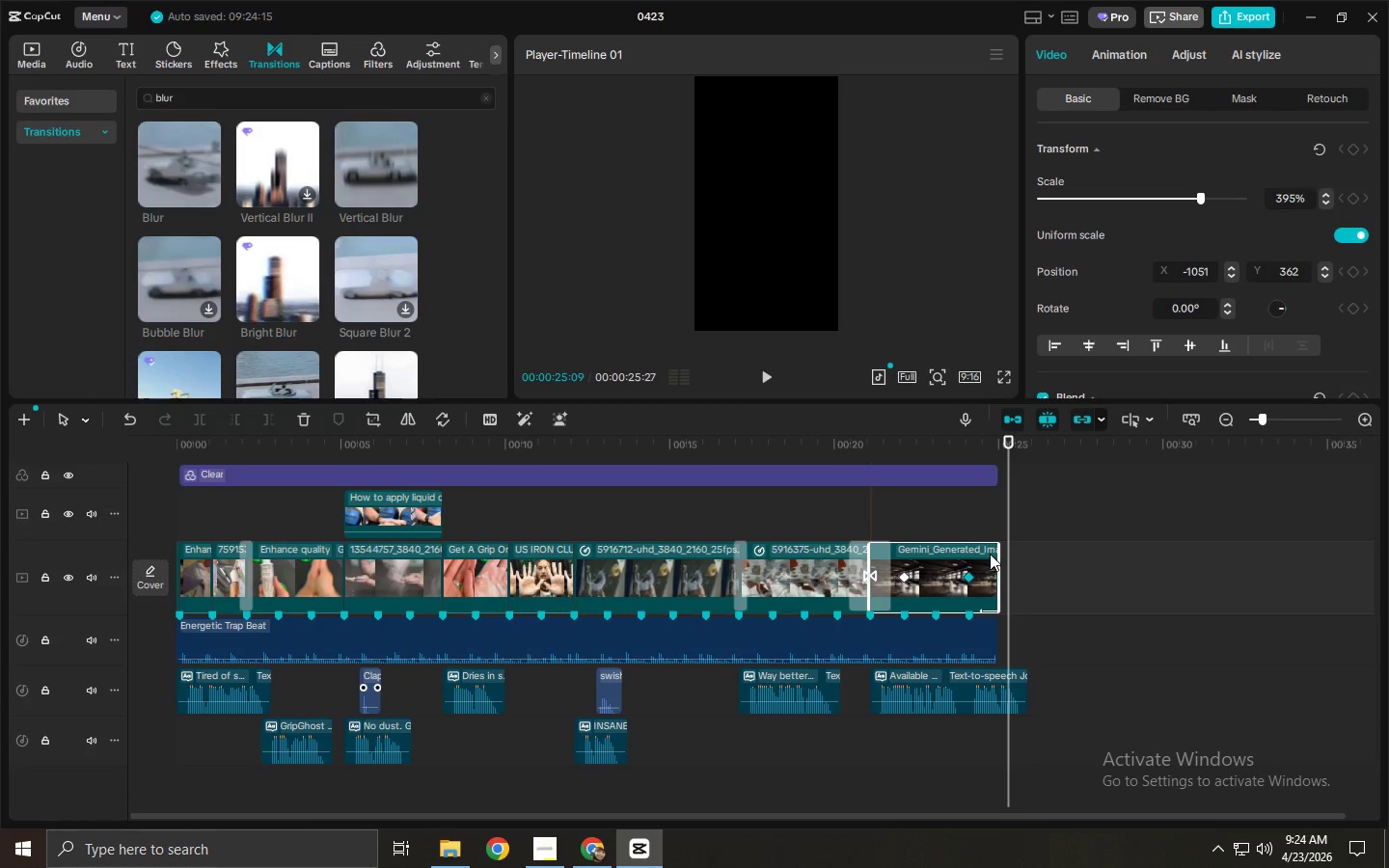 
left_click([908, 578])
 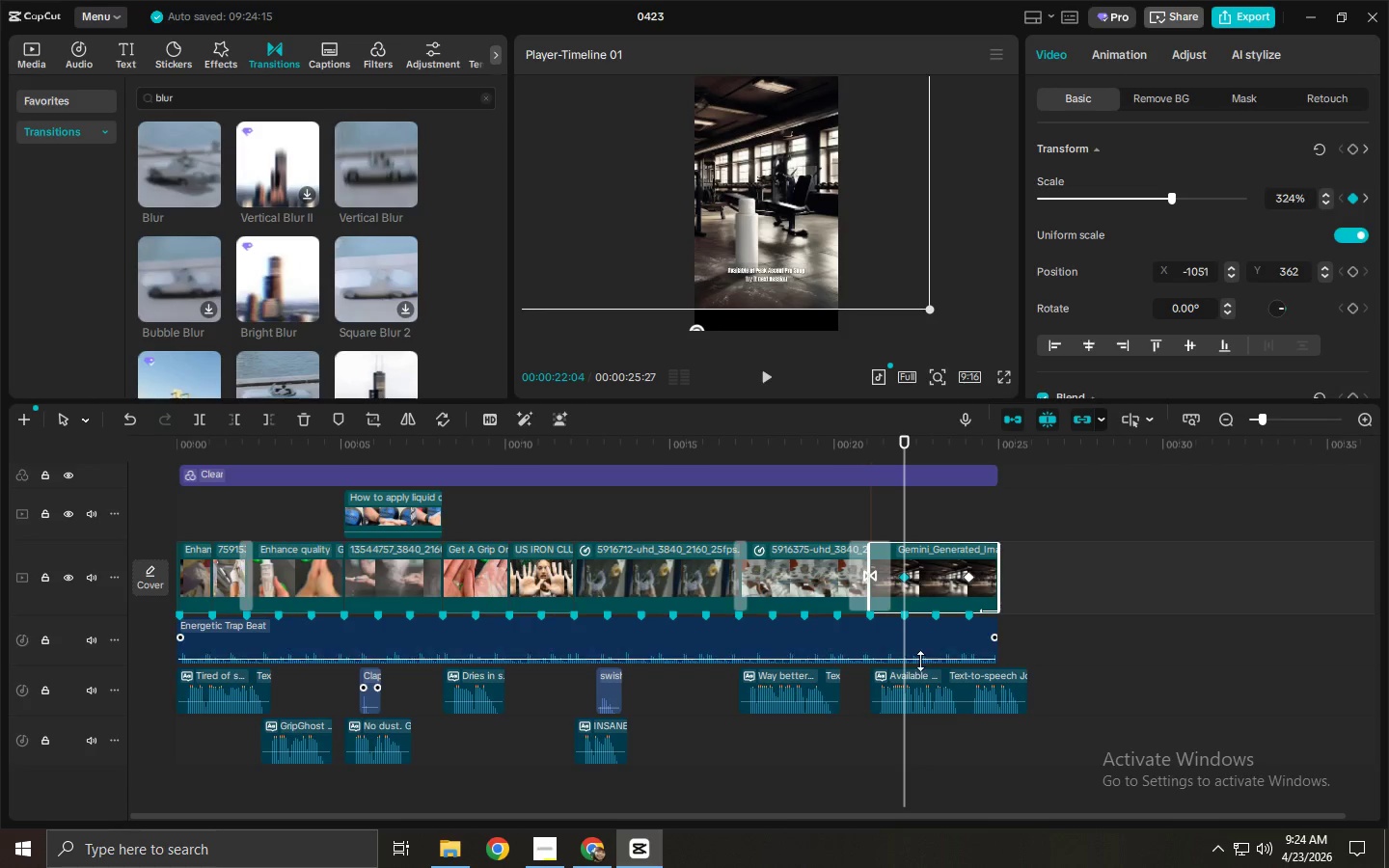 
left_click_drag(start_coordinate=[917, 691], to_coordinate=[902, 691])
 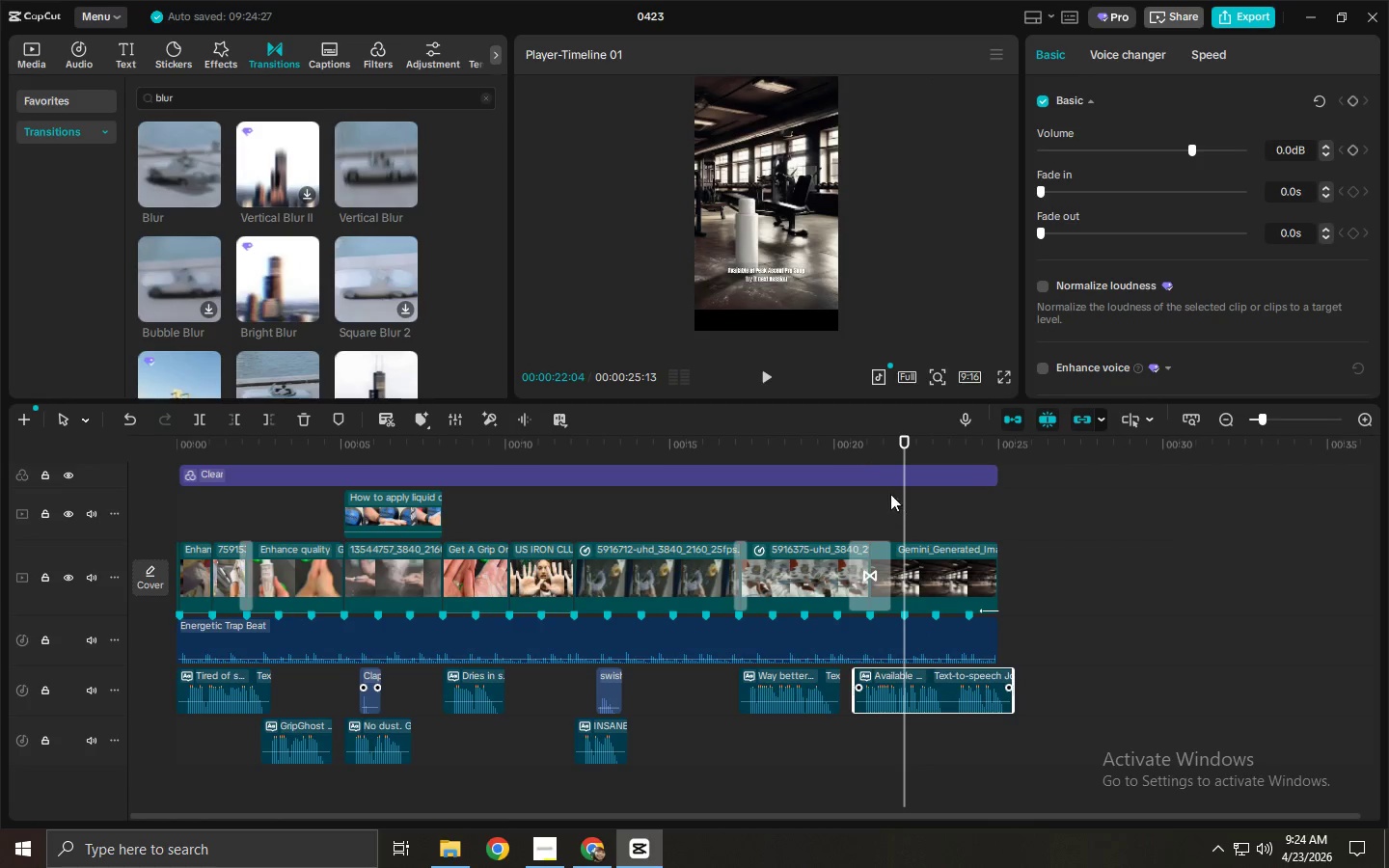 
left_click([862, 445])
 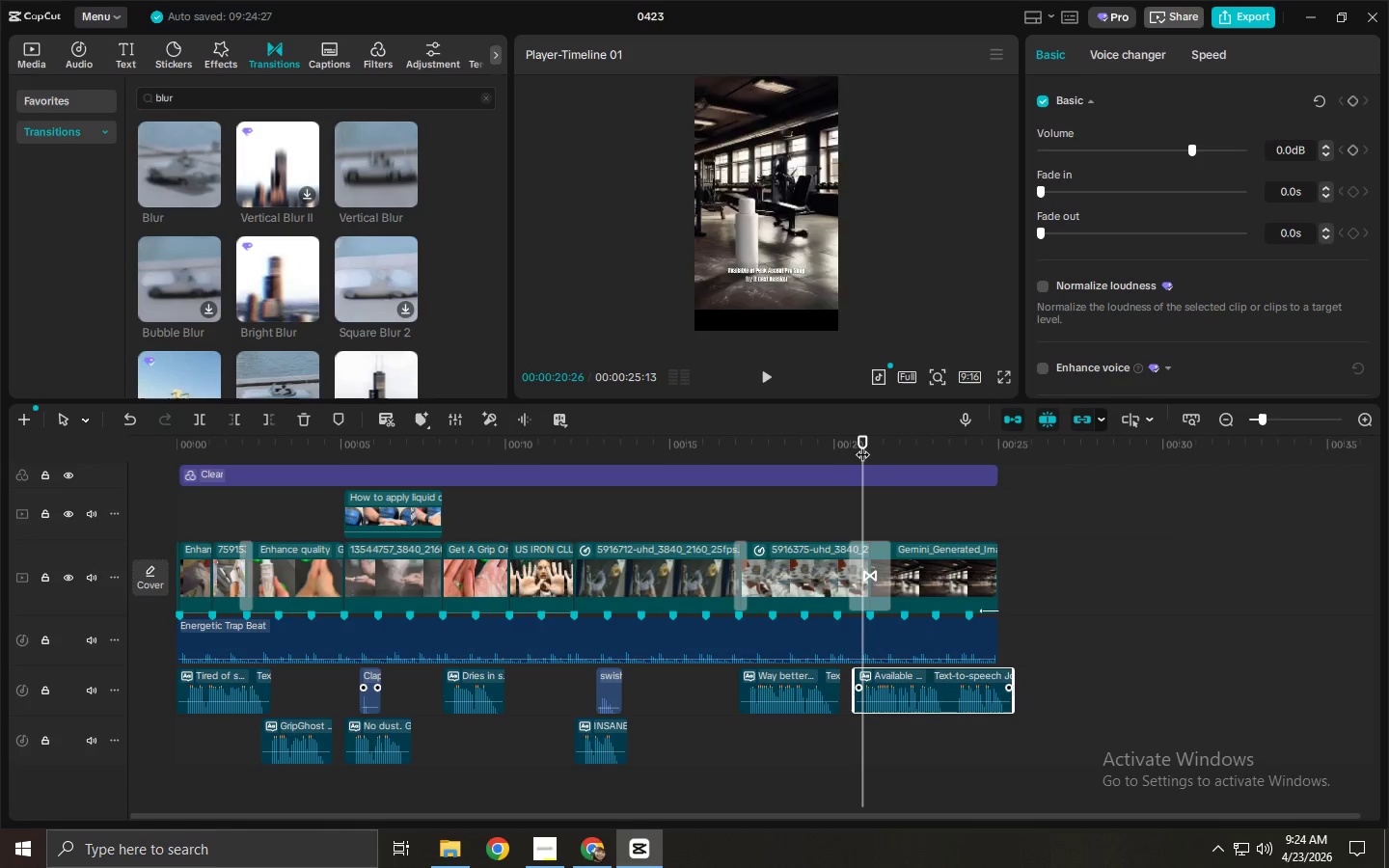 
key(Space)
 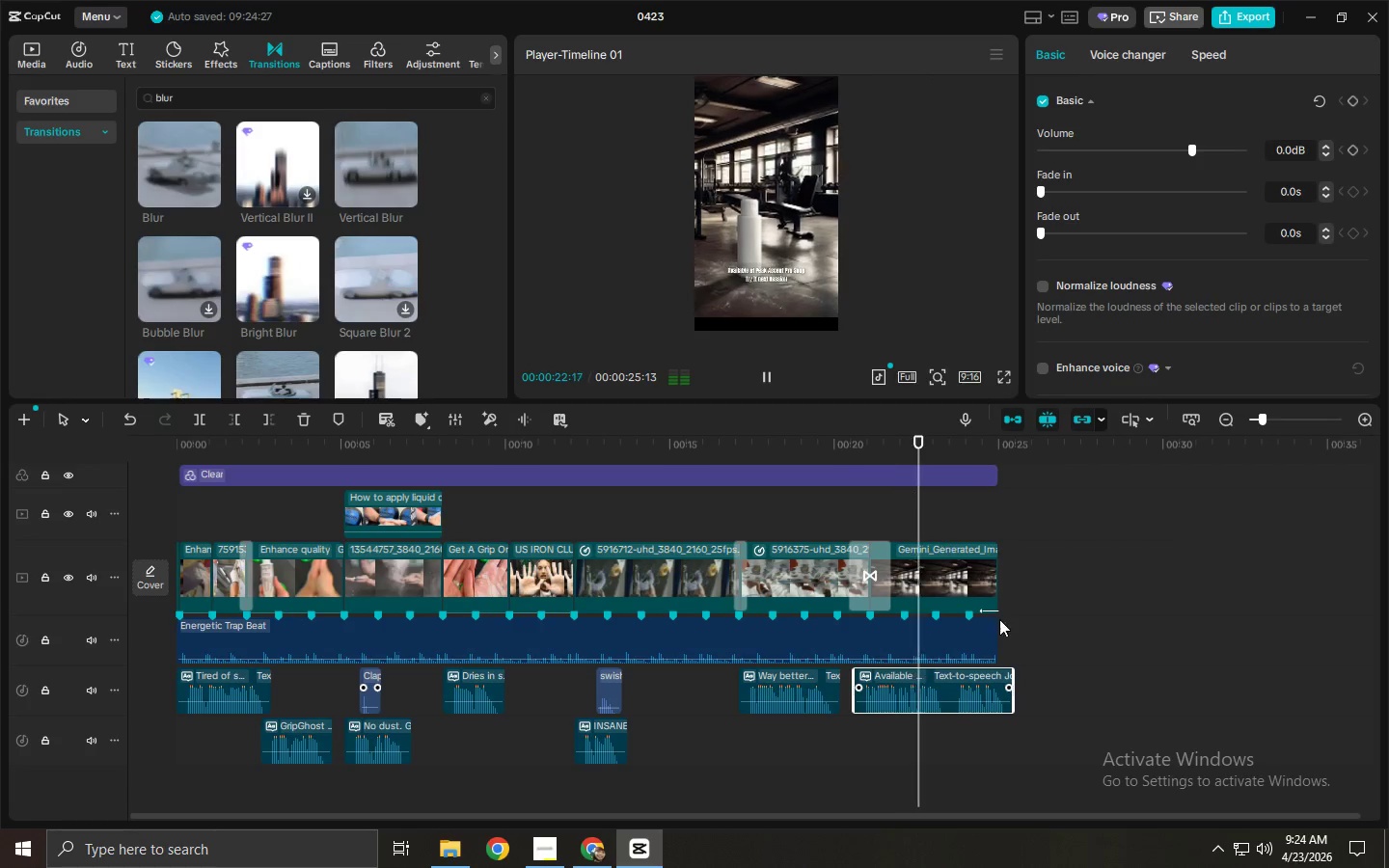 
left_click_drag(start_coordinate=[1016, 702], to_coordinate=[998, 703])
 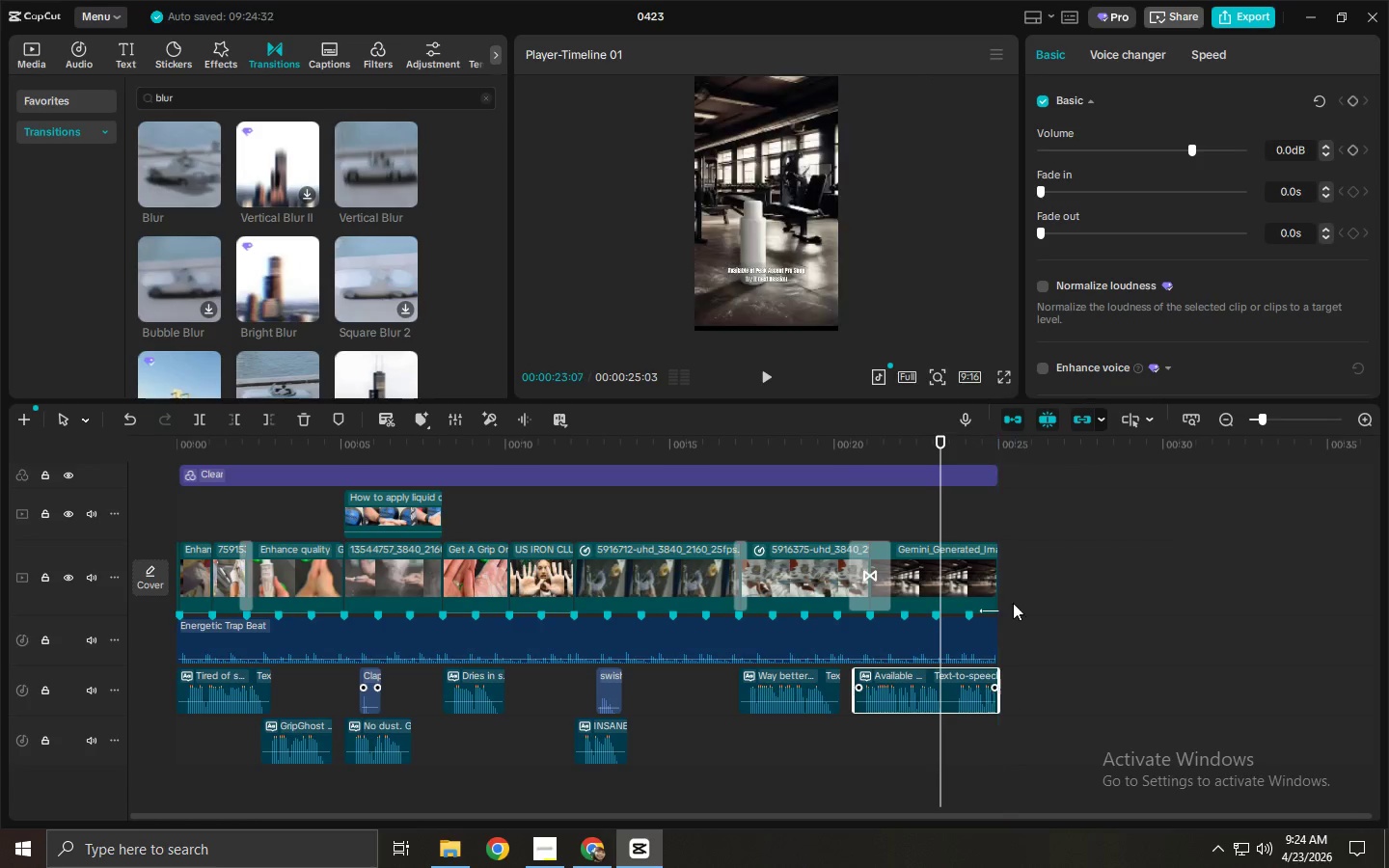 
key(Space)
 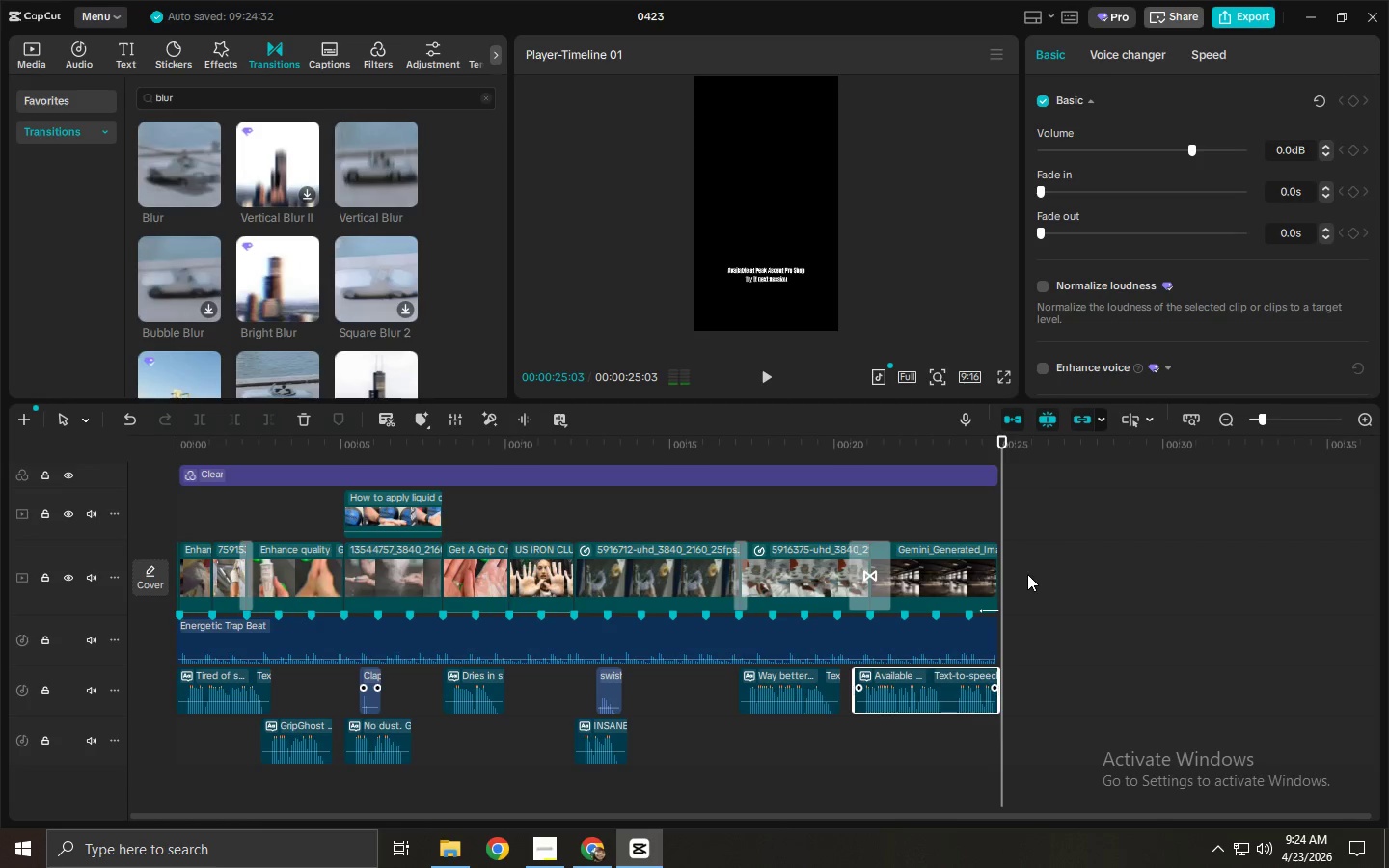 
left_click([976, 468])
 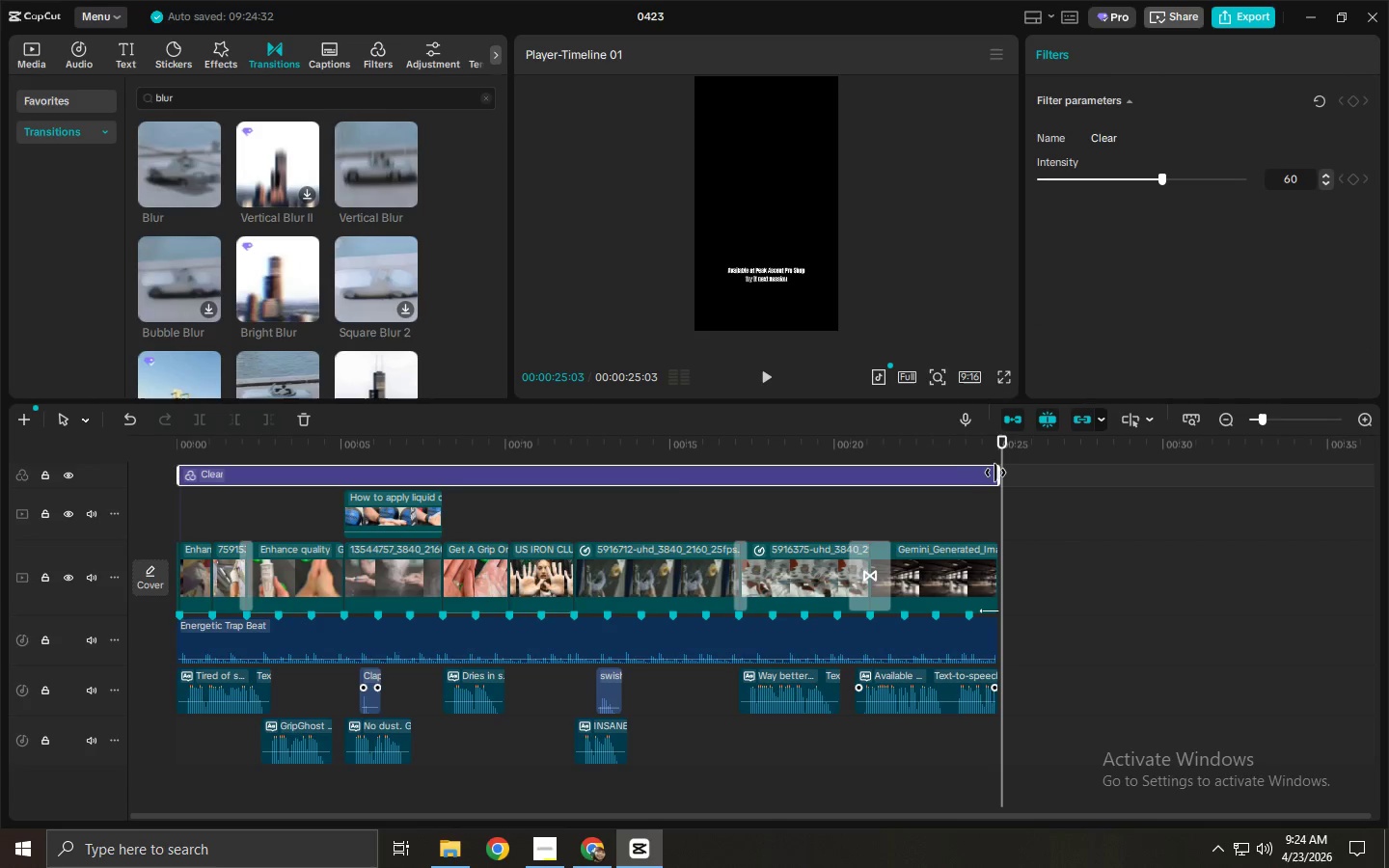 
left_click_drag(start_coordinate=[997, 473], to_coordinate=[1002, 474])
 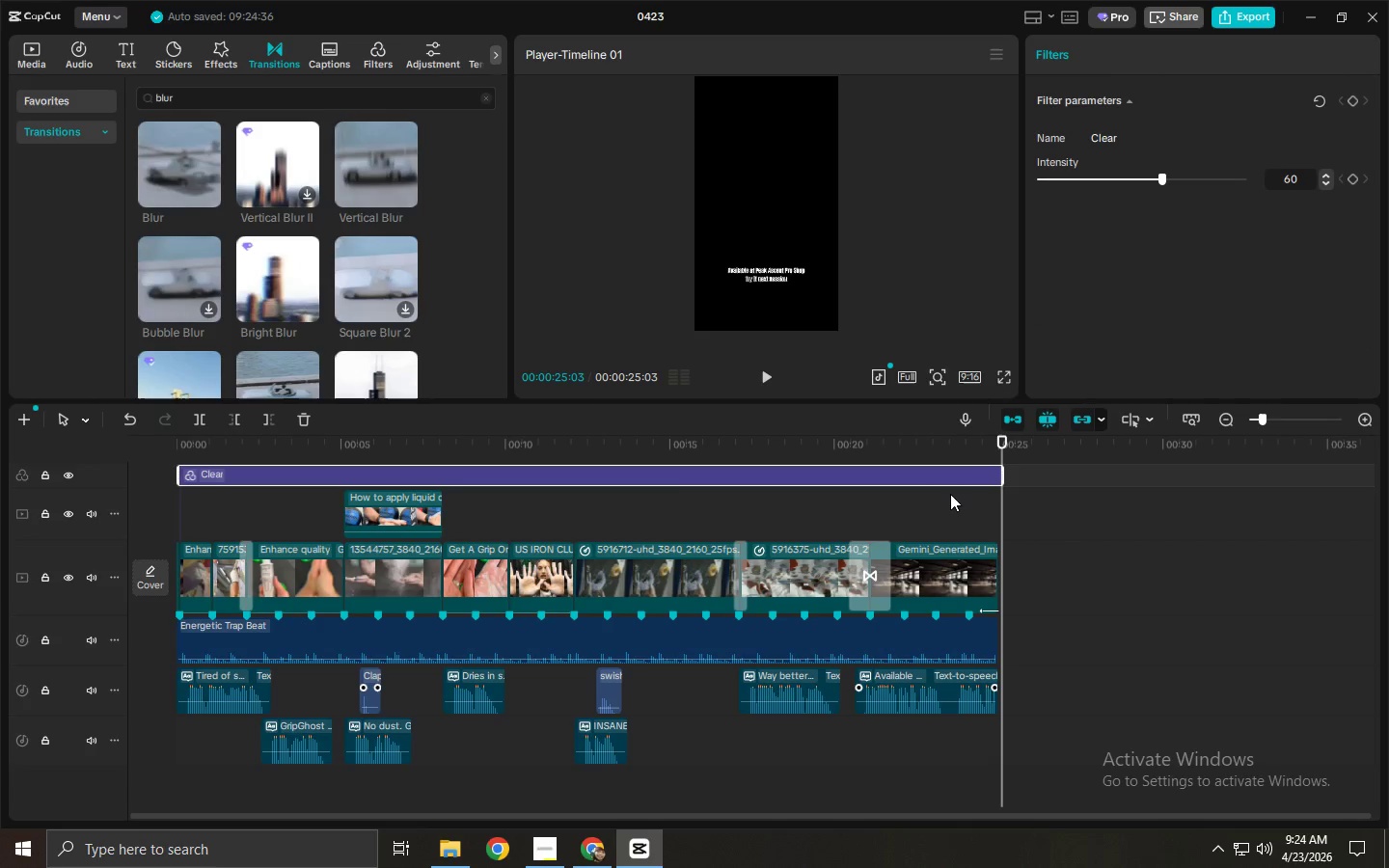 
left_click([939, 564])
 